 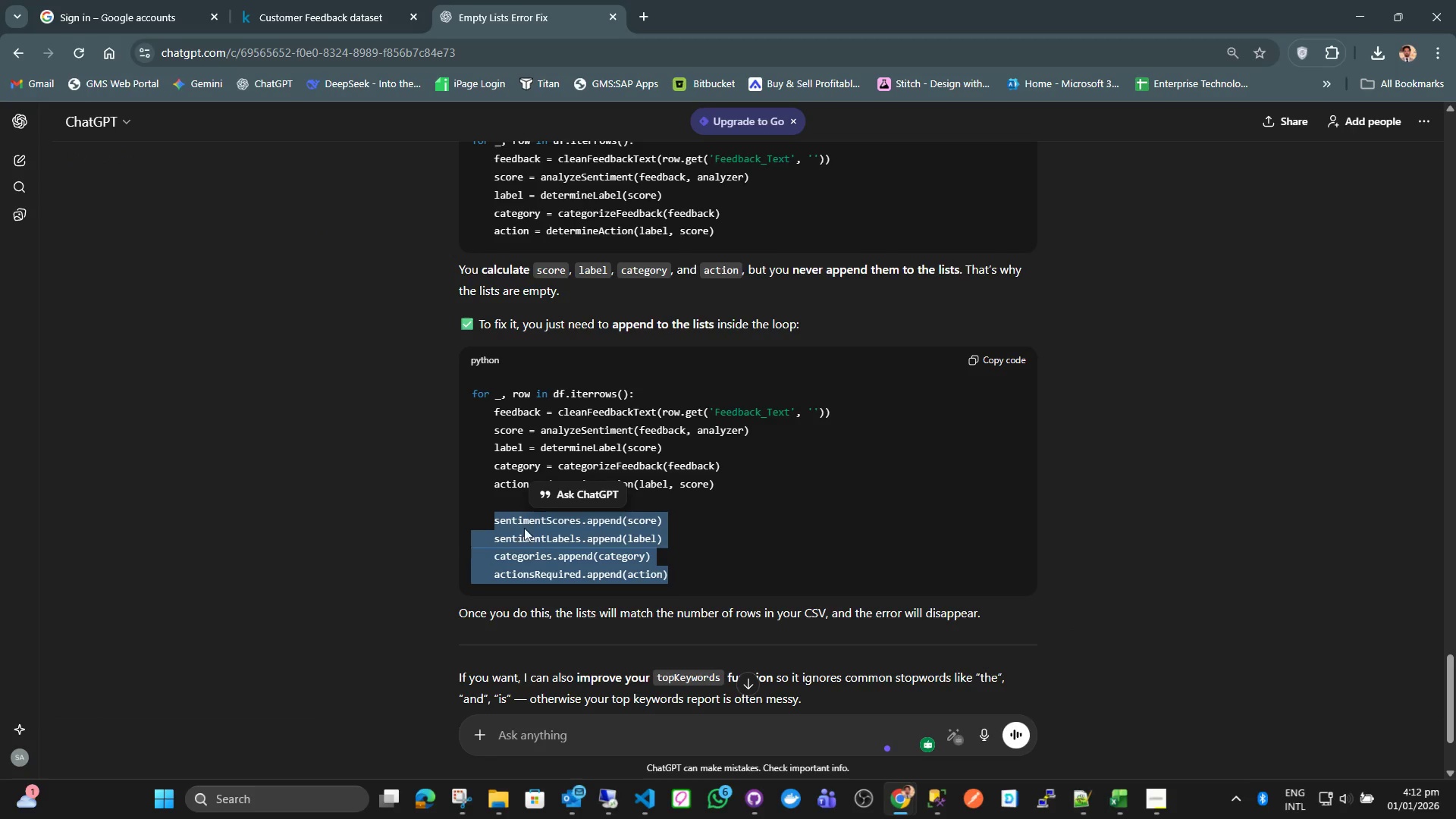 
key(Control+C)
 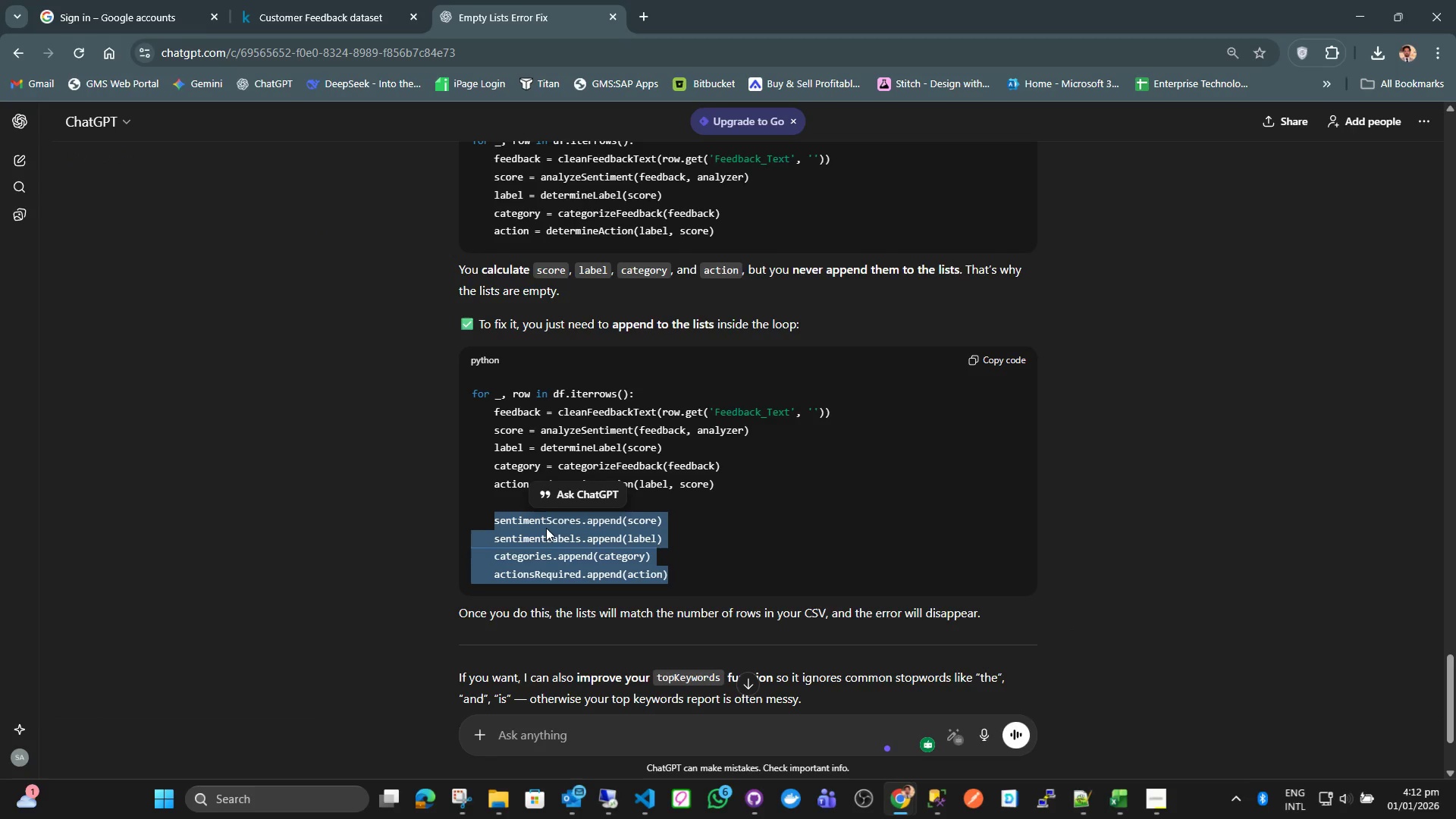 
key(Alt+AltLeft)
 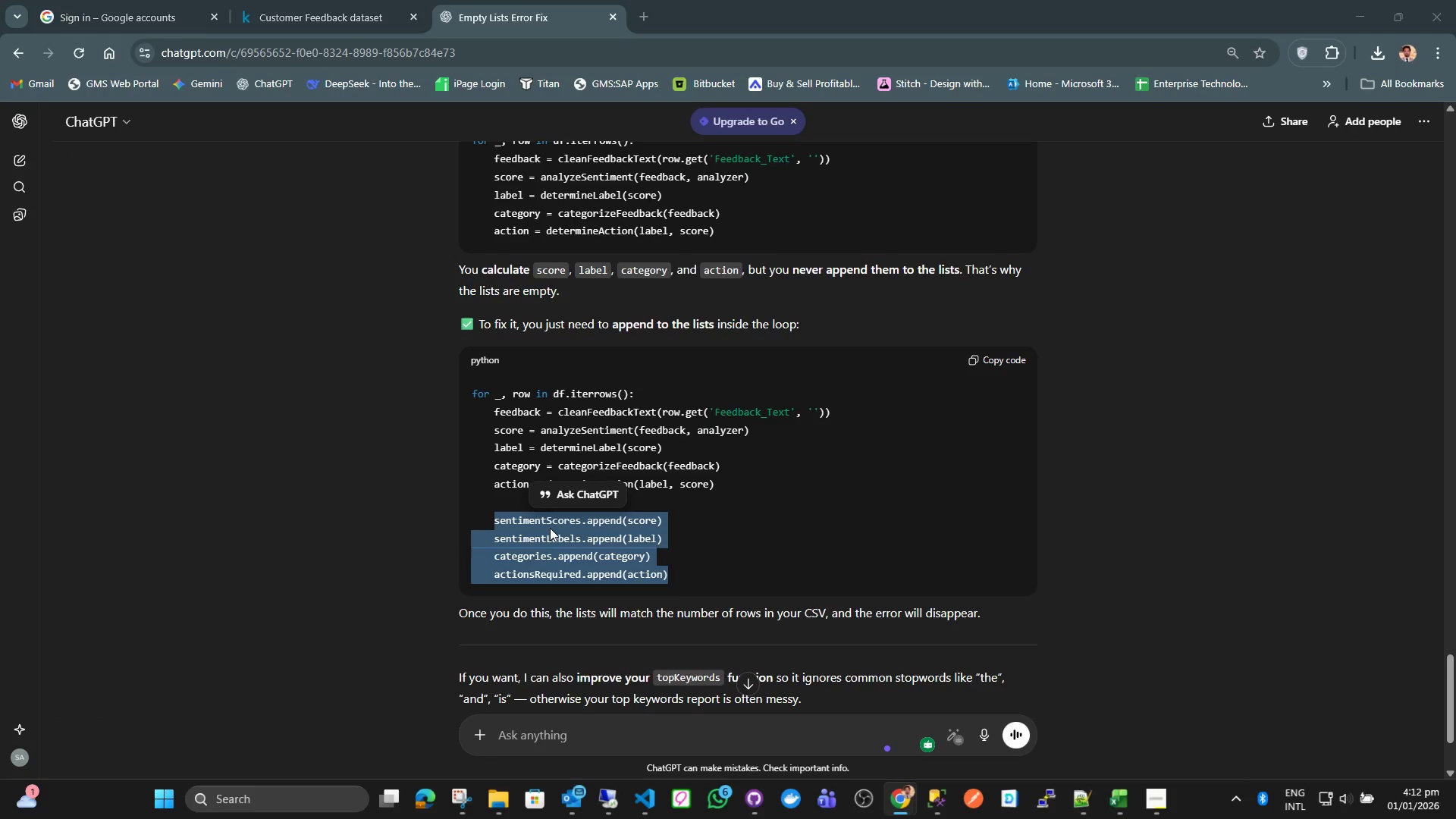 
key(Alt+Tab)
 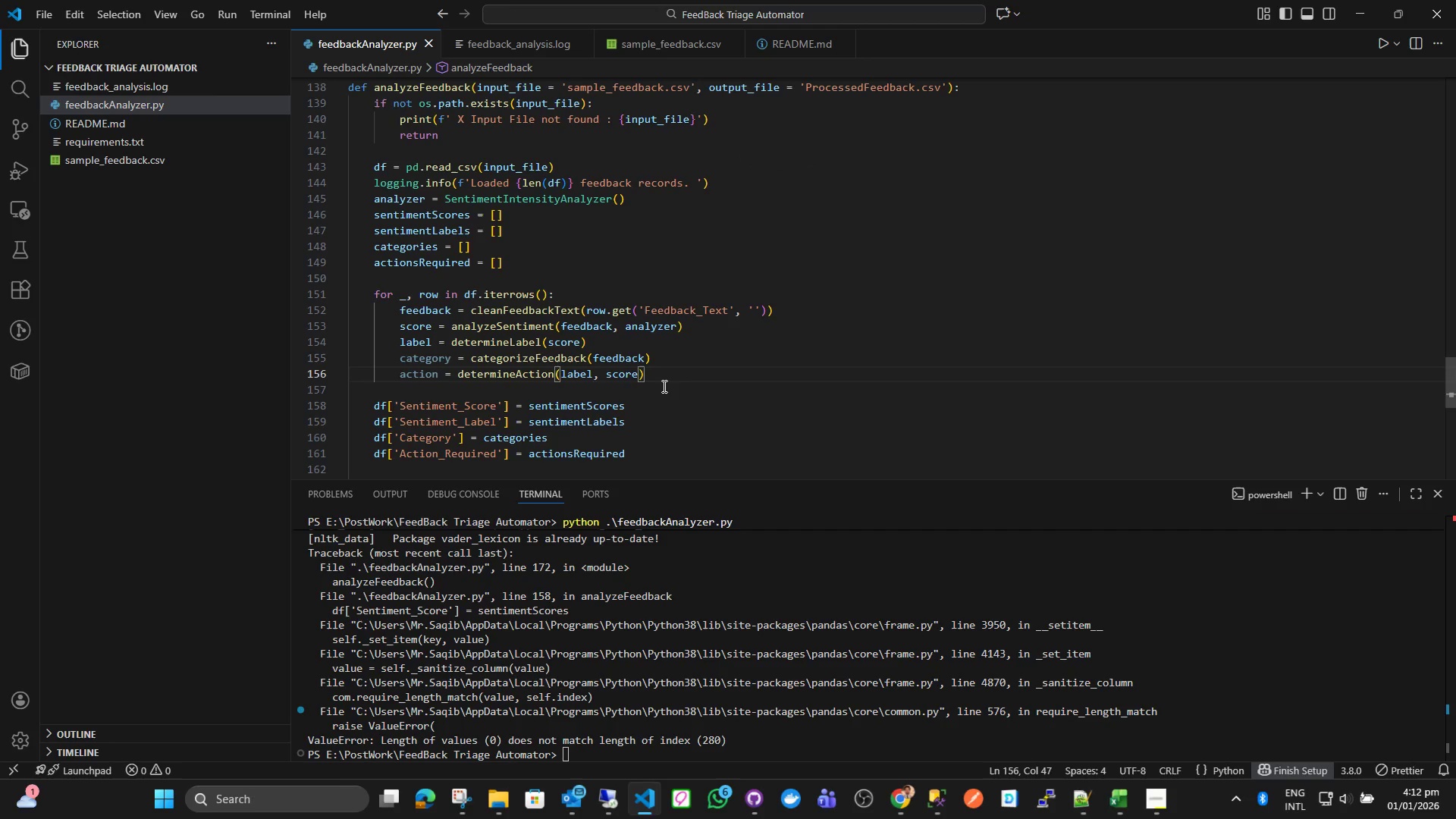 
left_click([664, 379])
 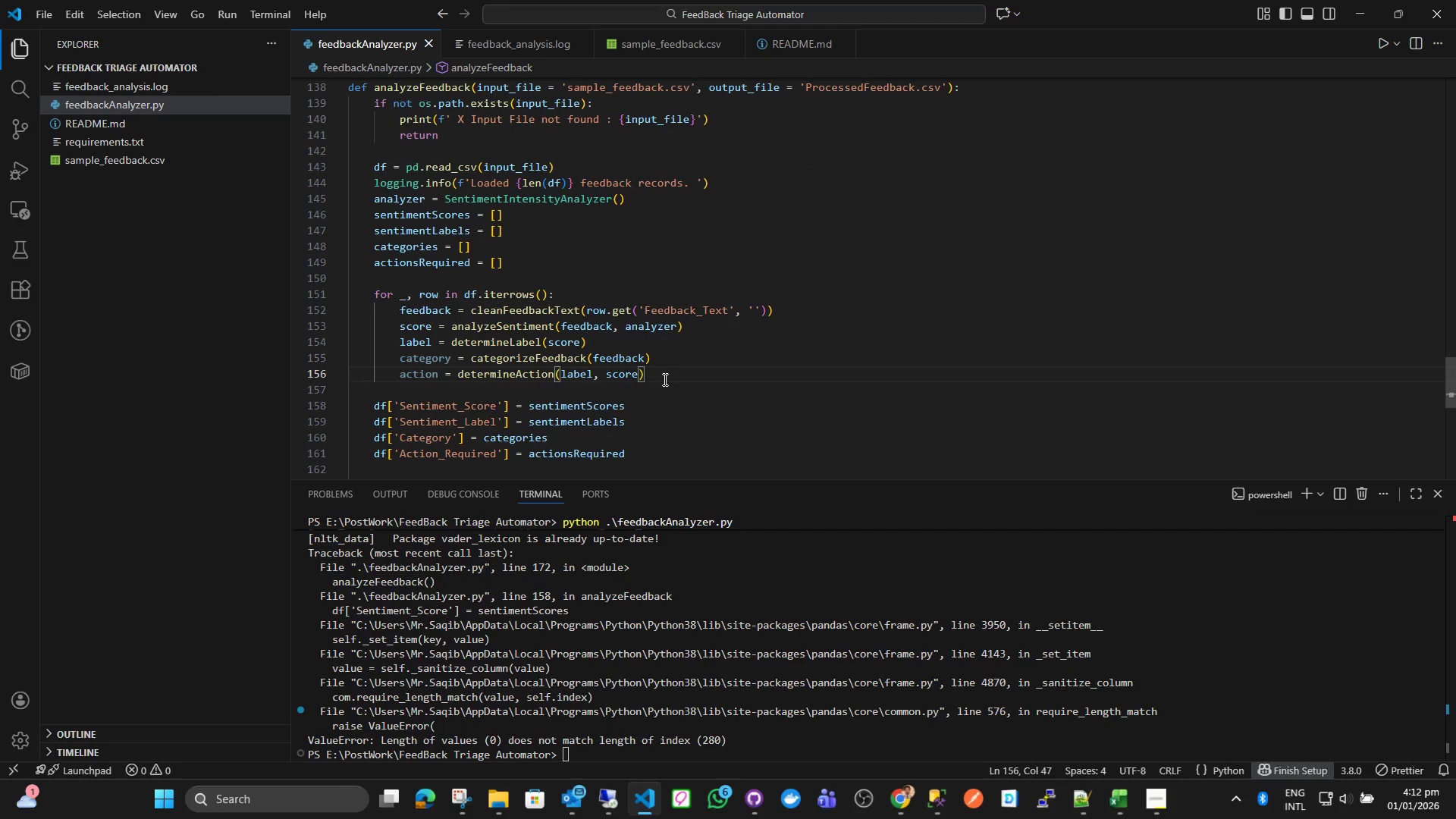 
key(Enter)
 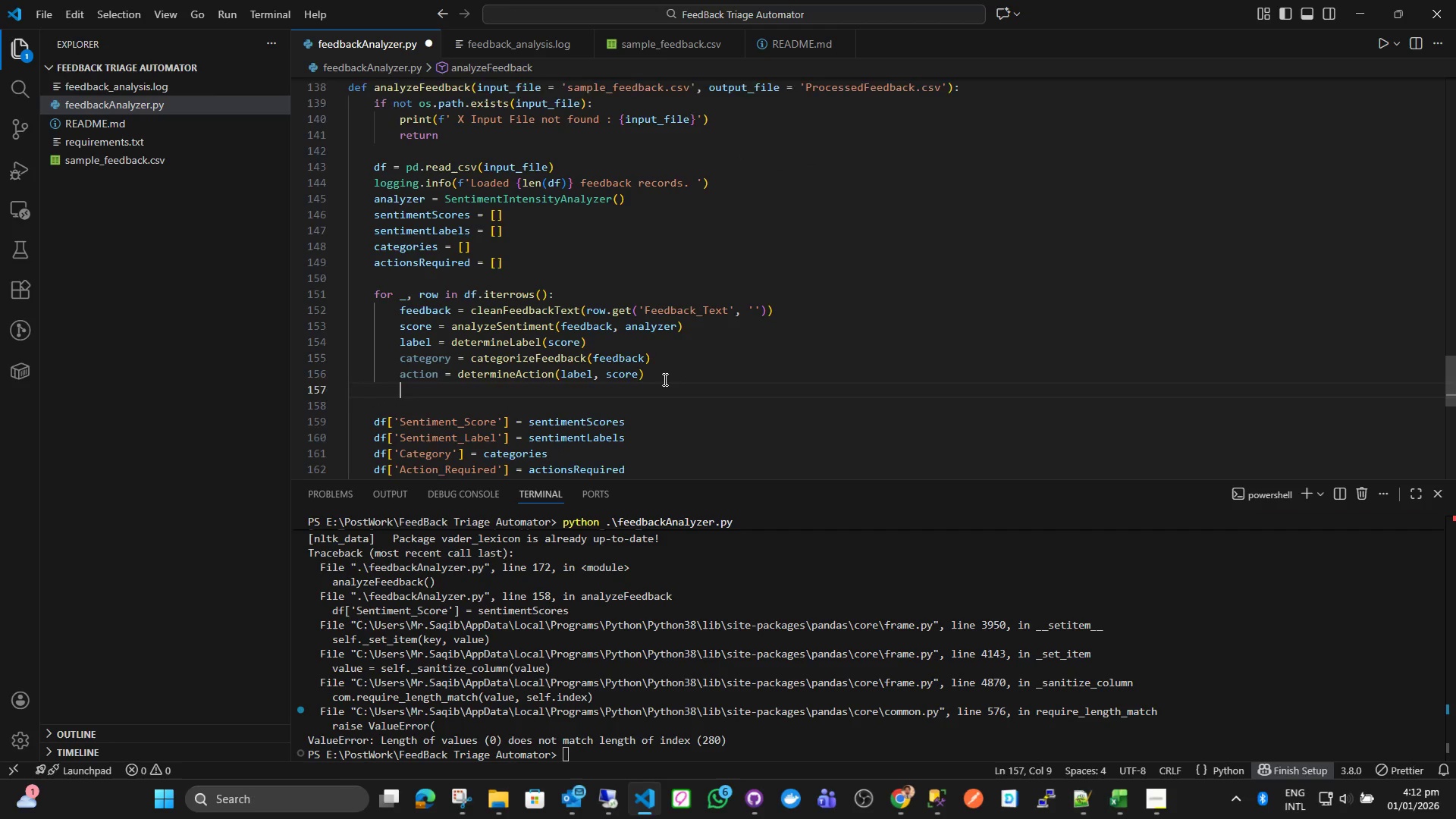 
key(Enter)
 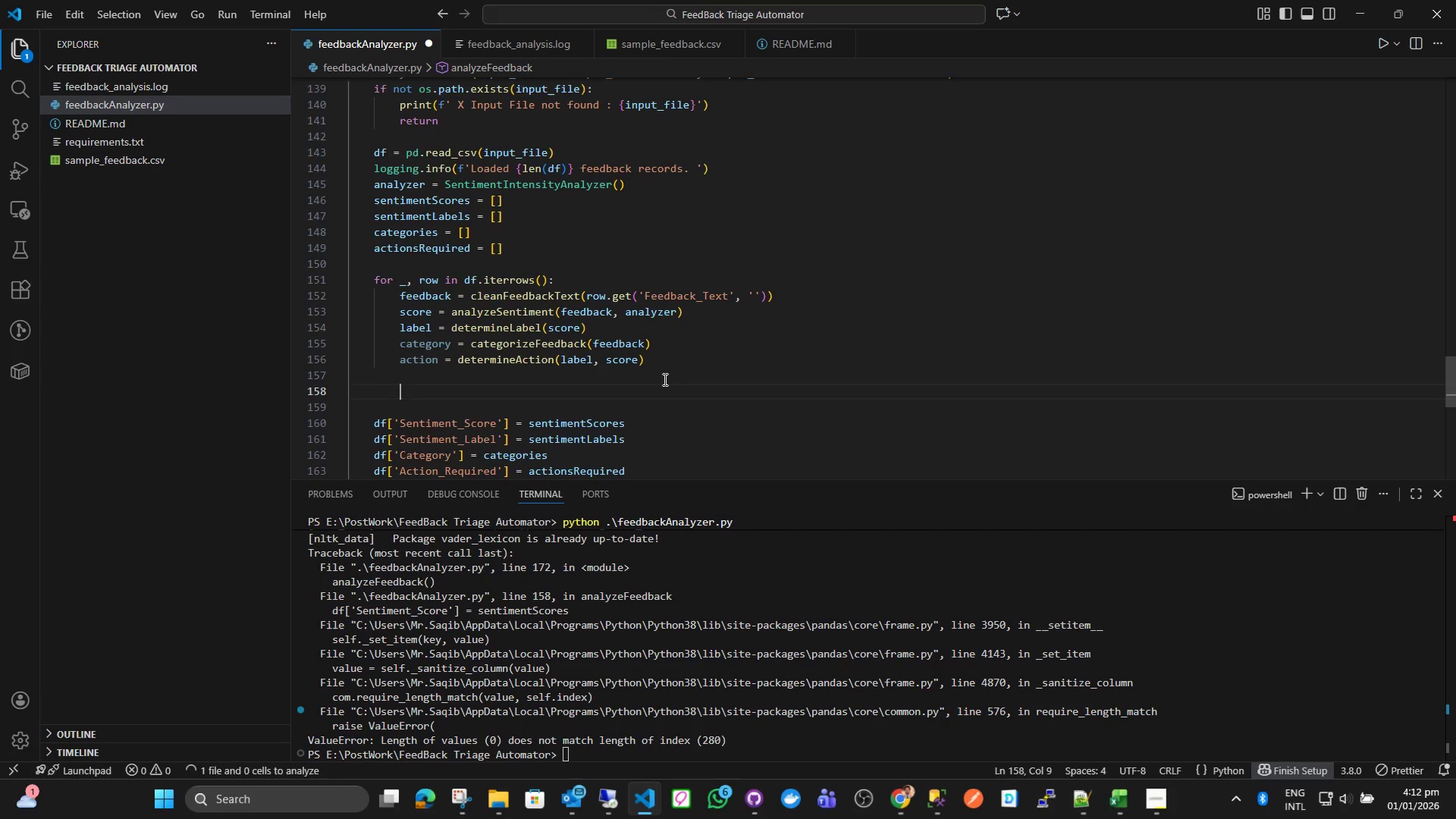 
key(Backspace)
 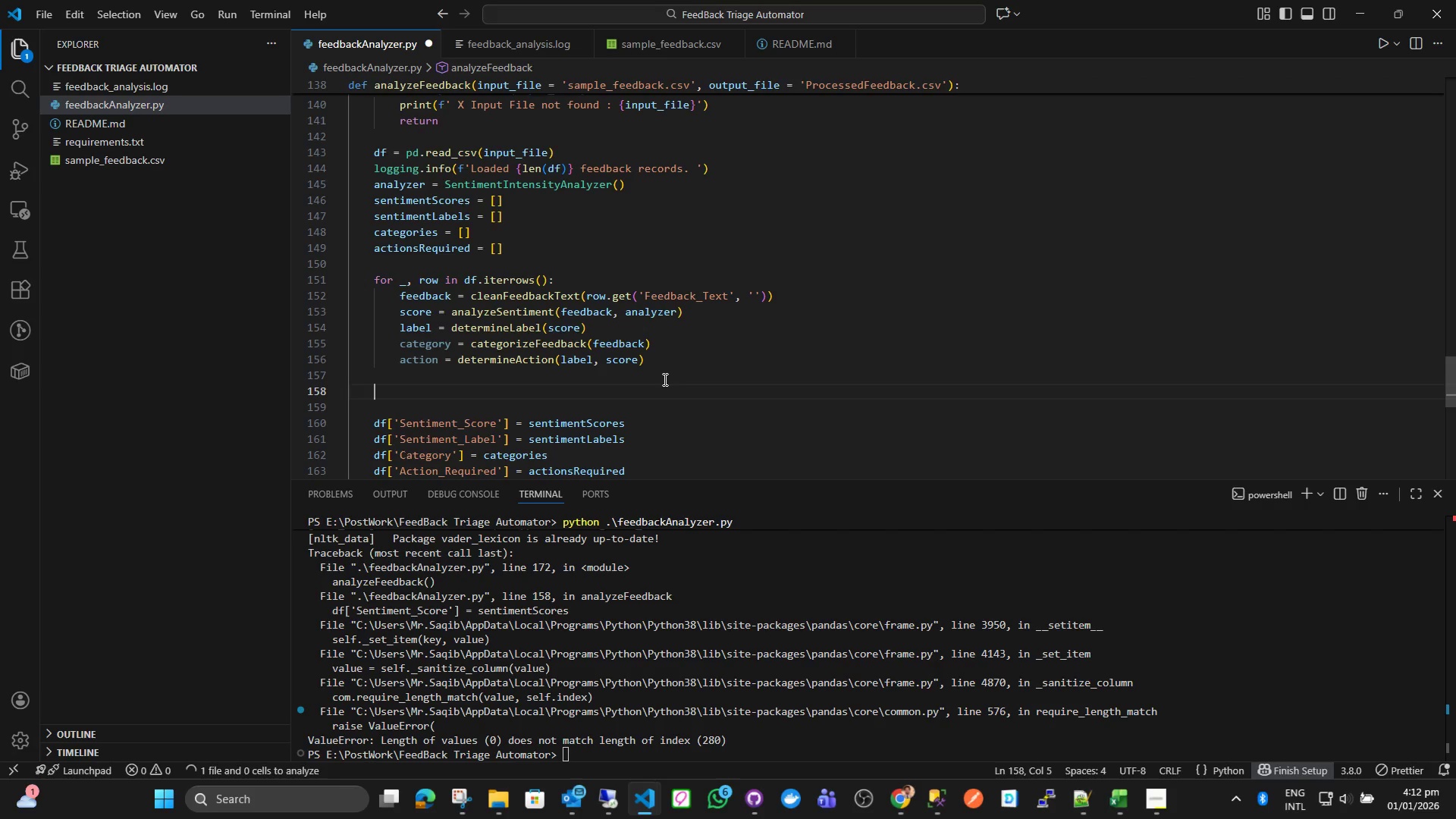 
key(Control+ControlLeft)
 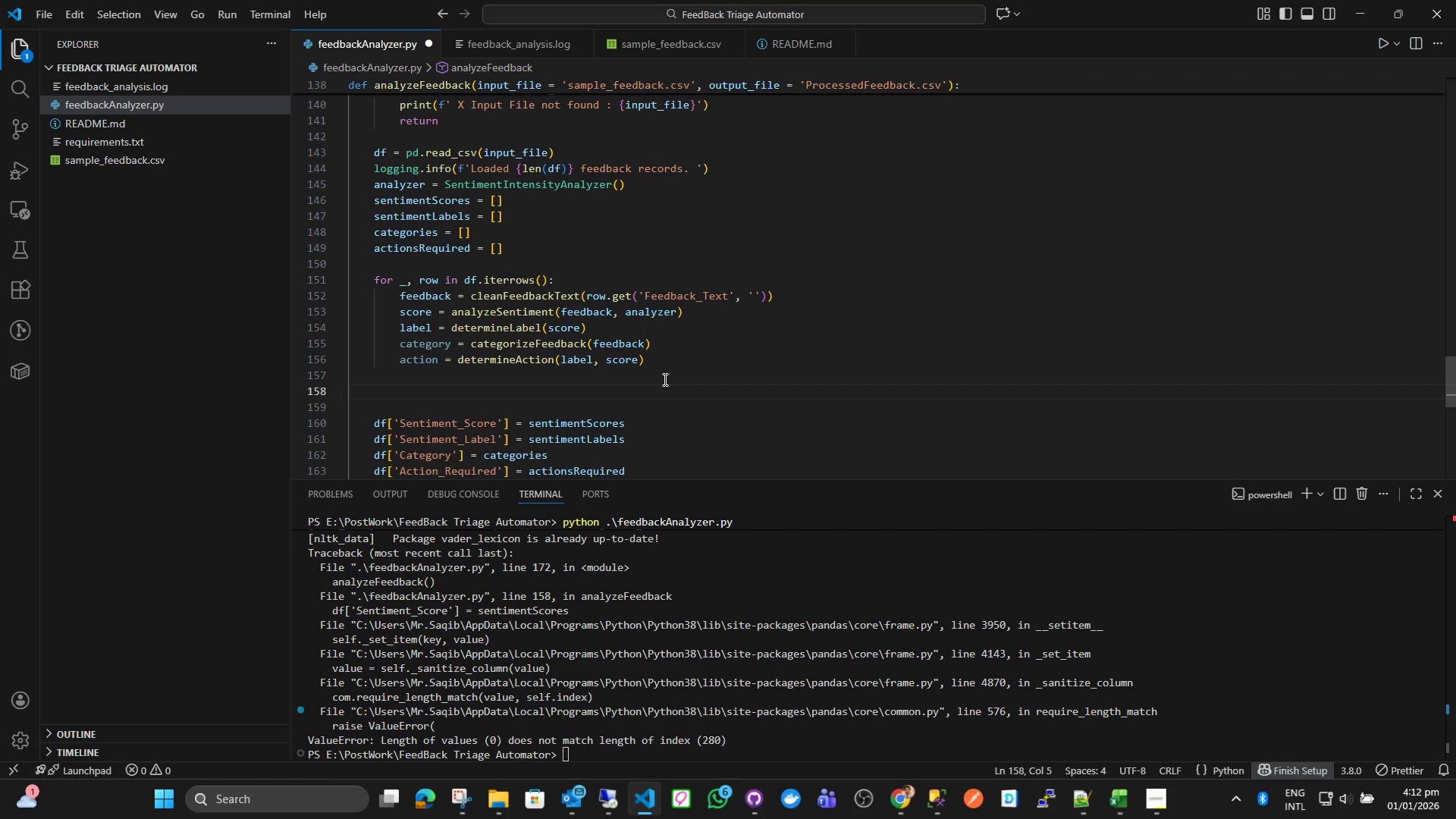 
key(Control+V)
 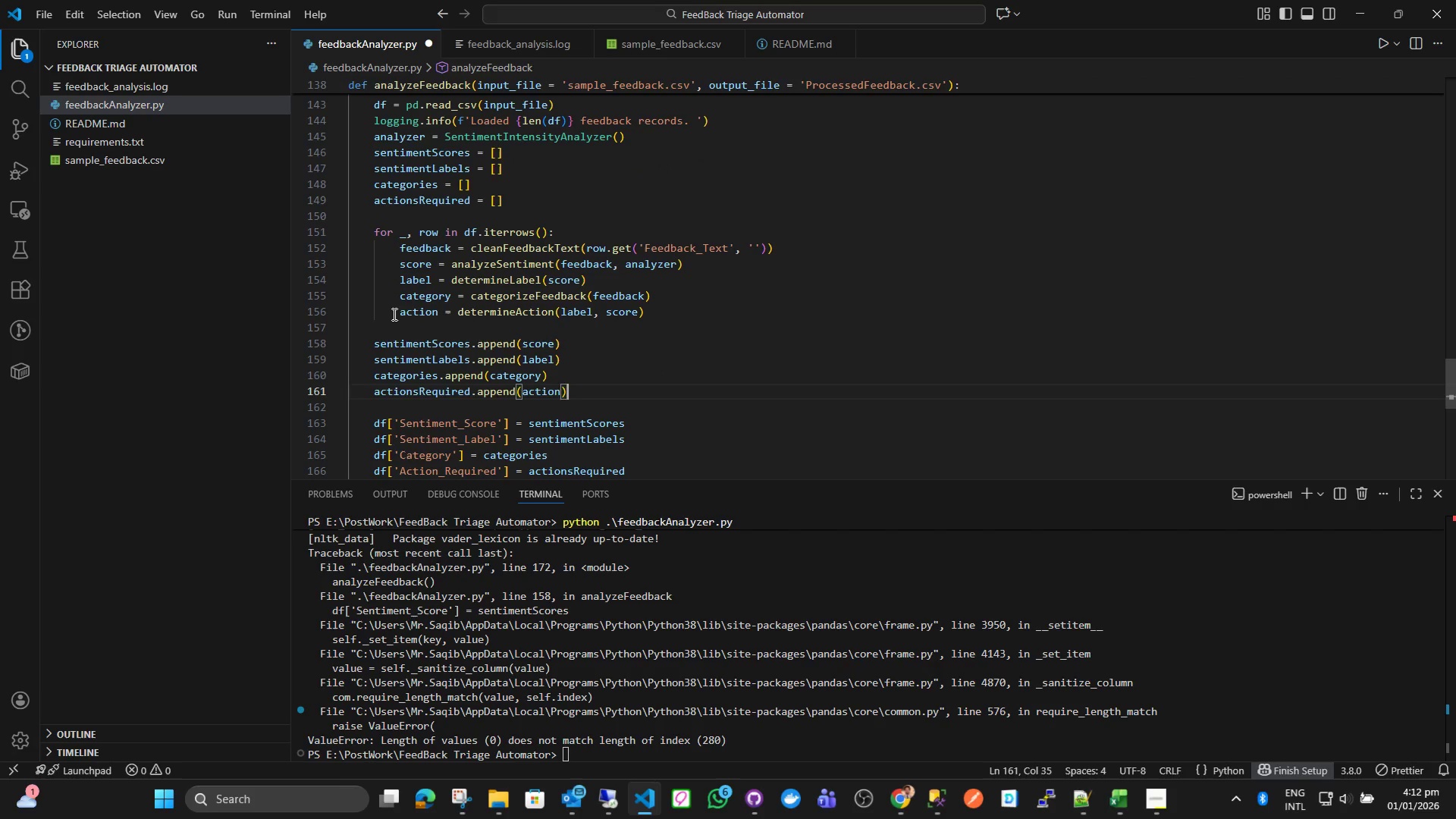 
key(Alt+AltLeft)
 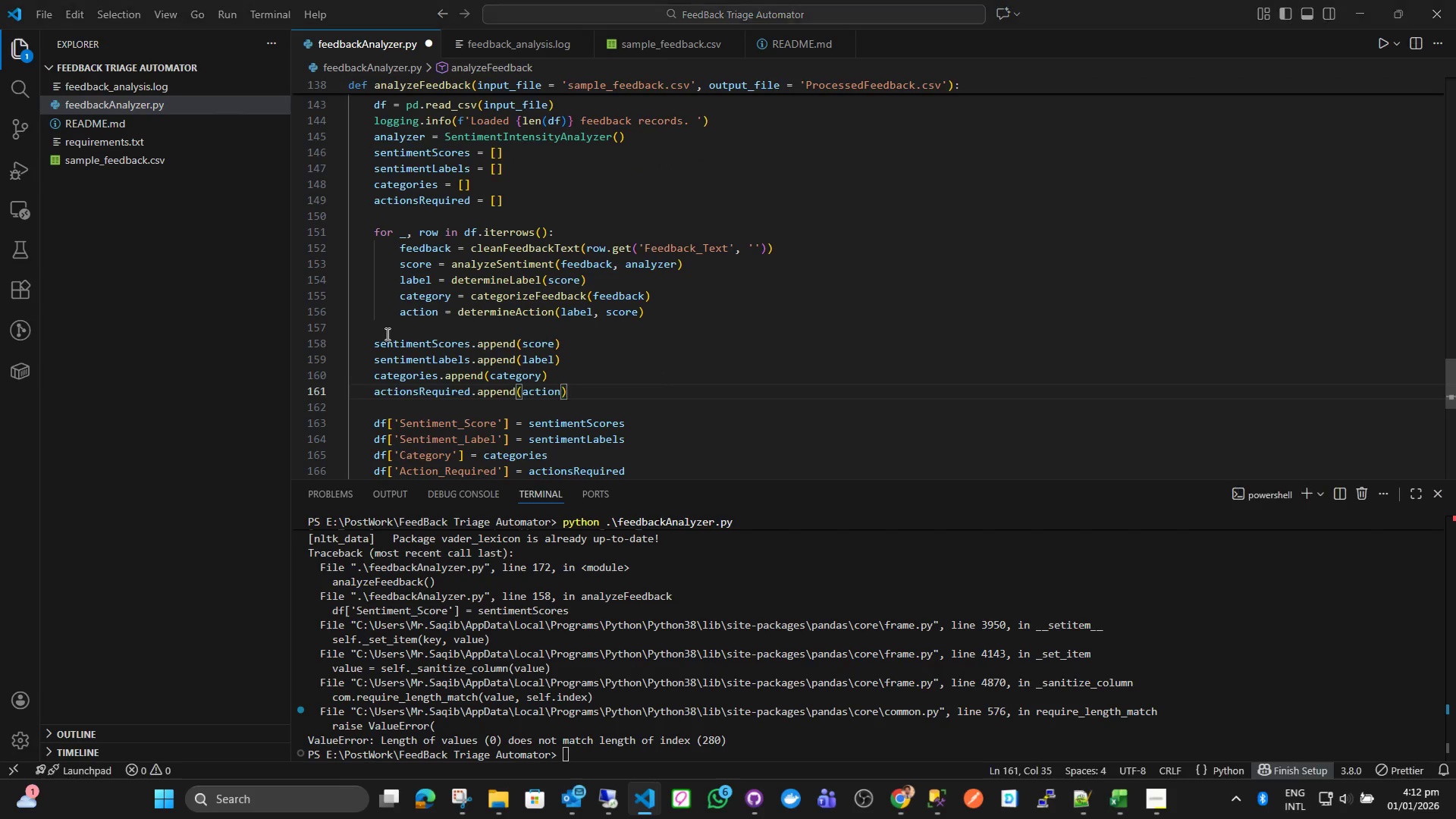 
key(Alt+Tab)
 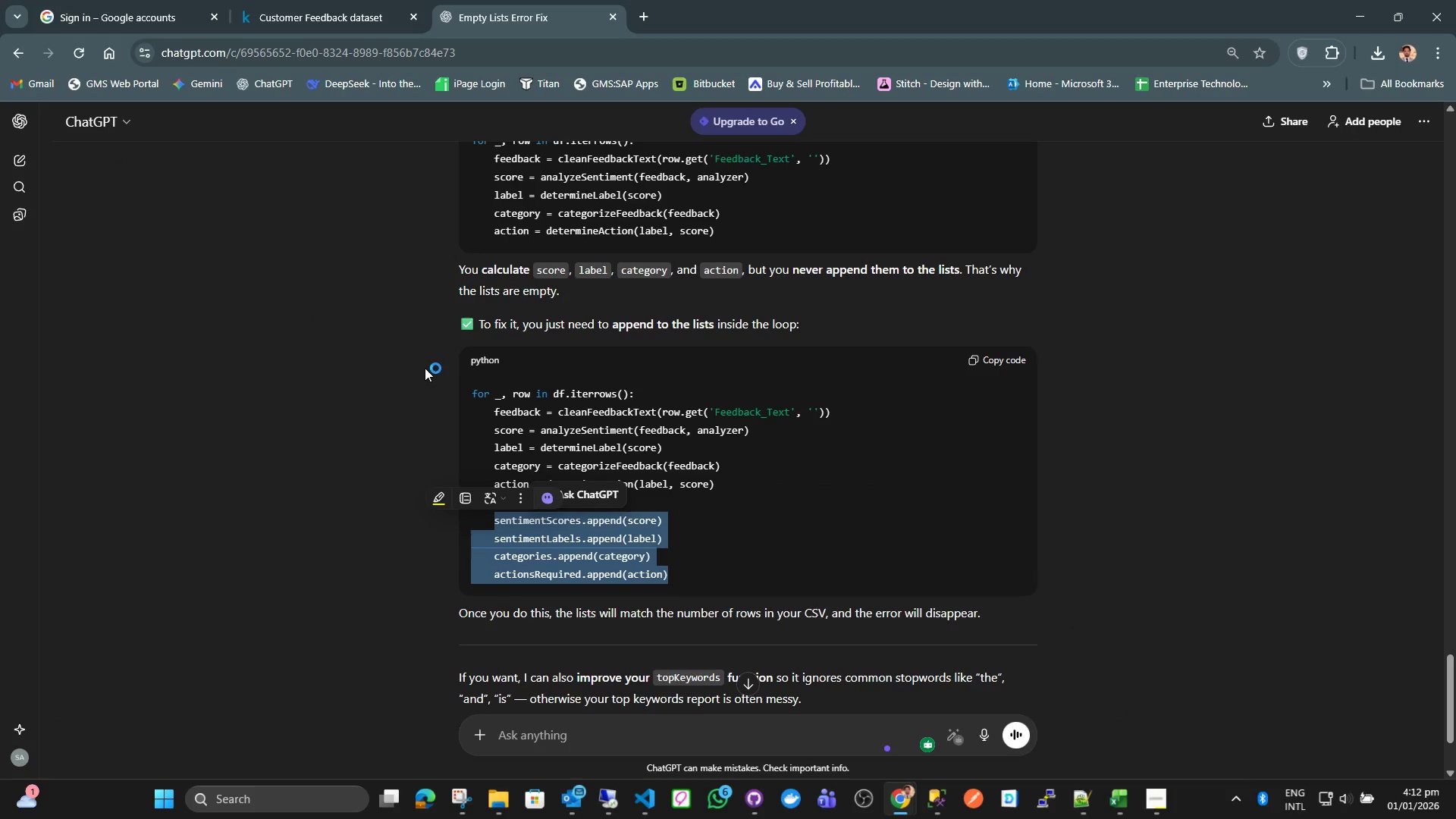 
left_click([535, 394])
 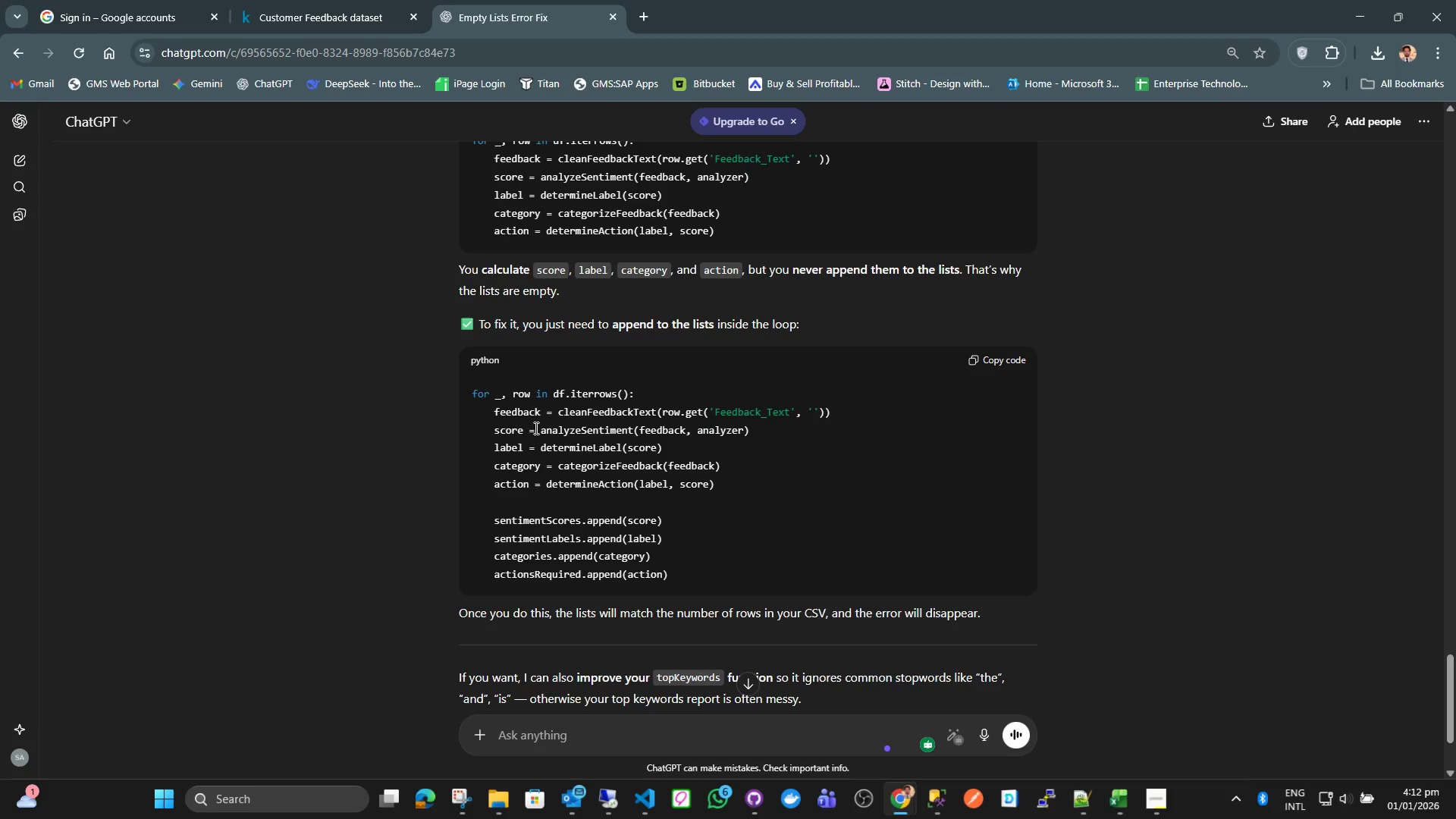 
key(Alt+AltLeft)
 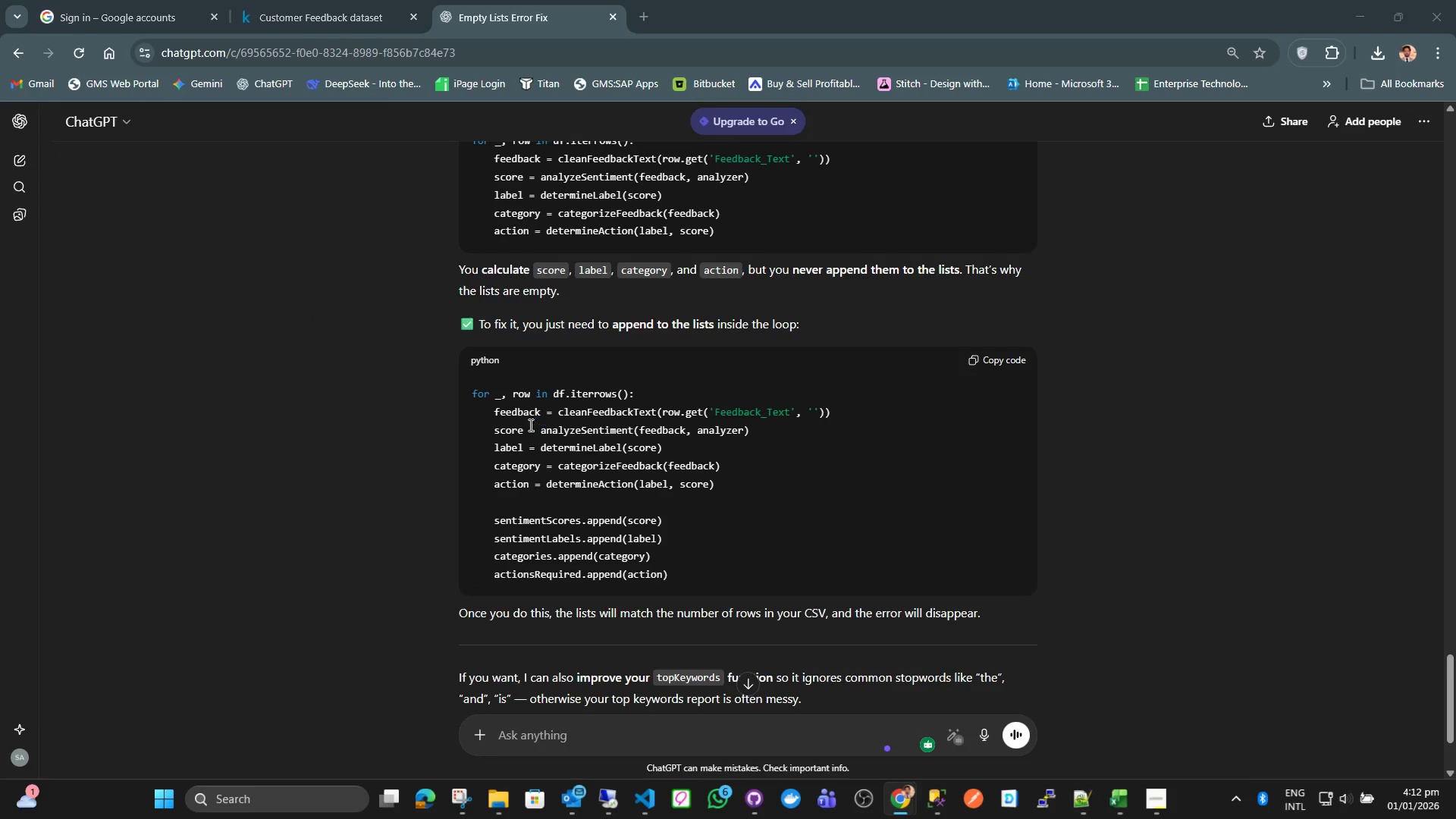 
key(Alt+Tab)
 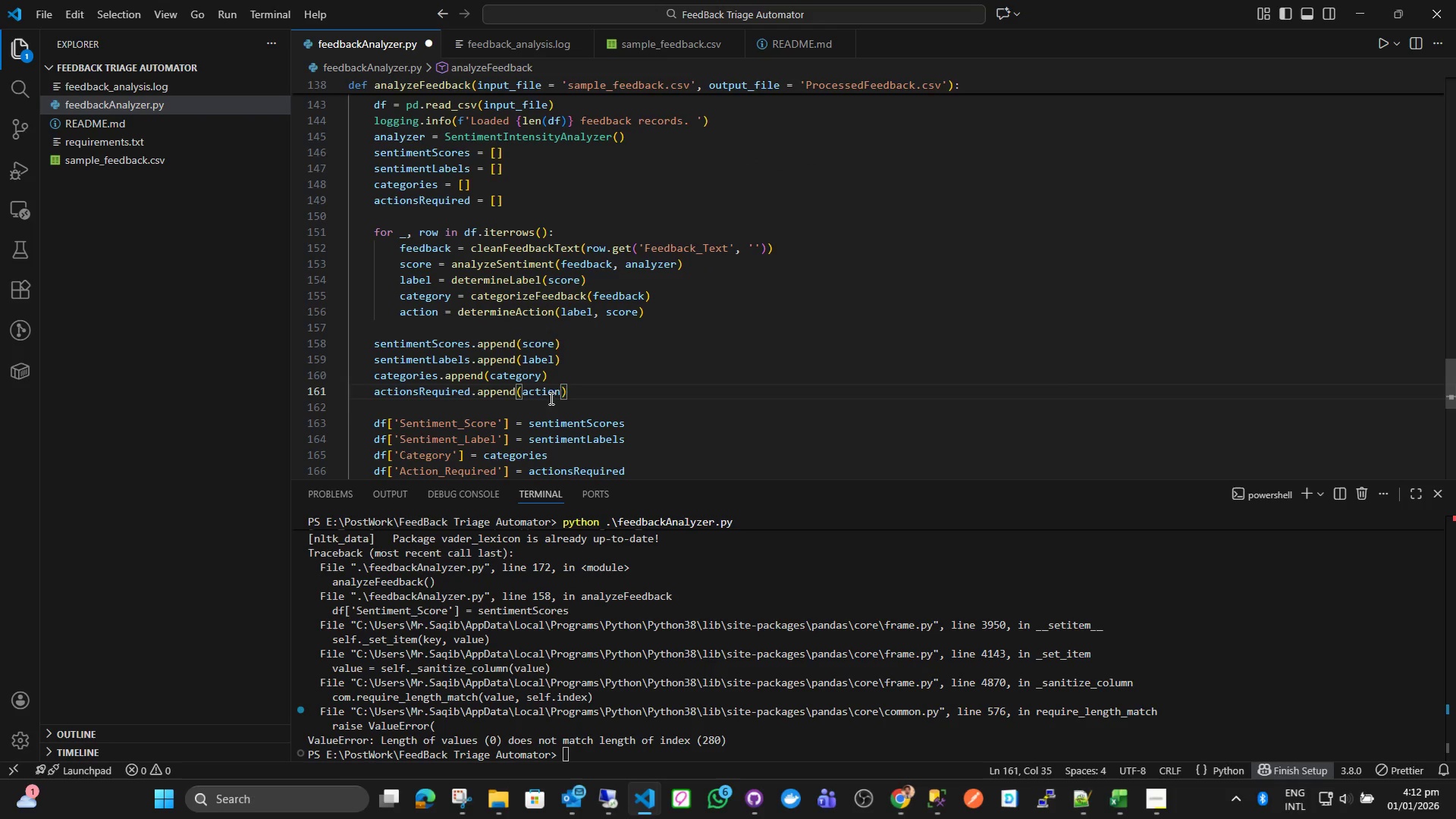 
left_click_drag(start_coordinate=[574, 394], to_coordinate=[376, 347])
 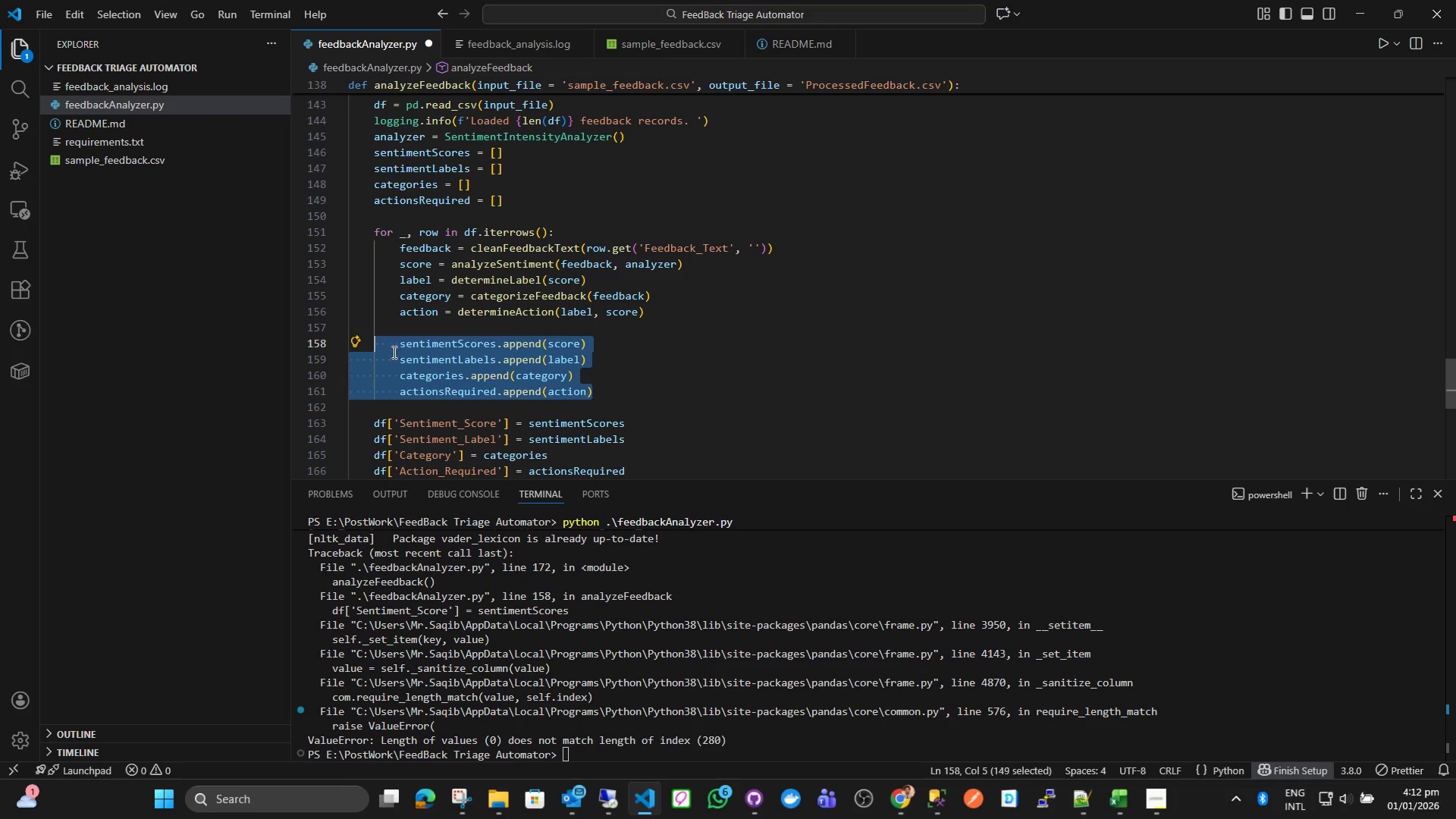 
key(Tab)
 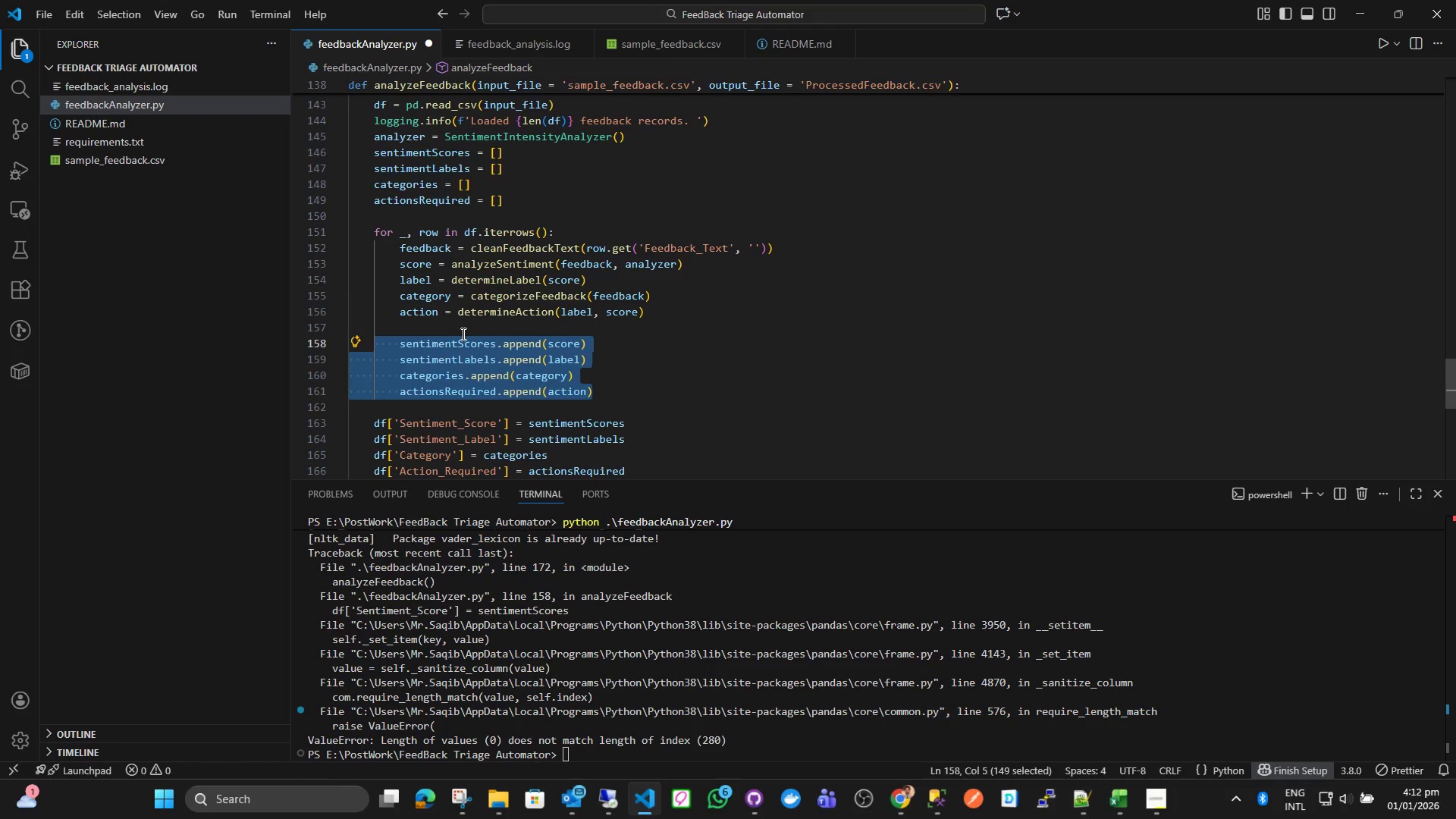 
left_click([462, 334])
 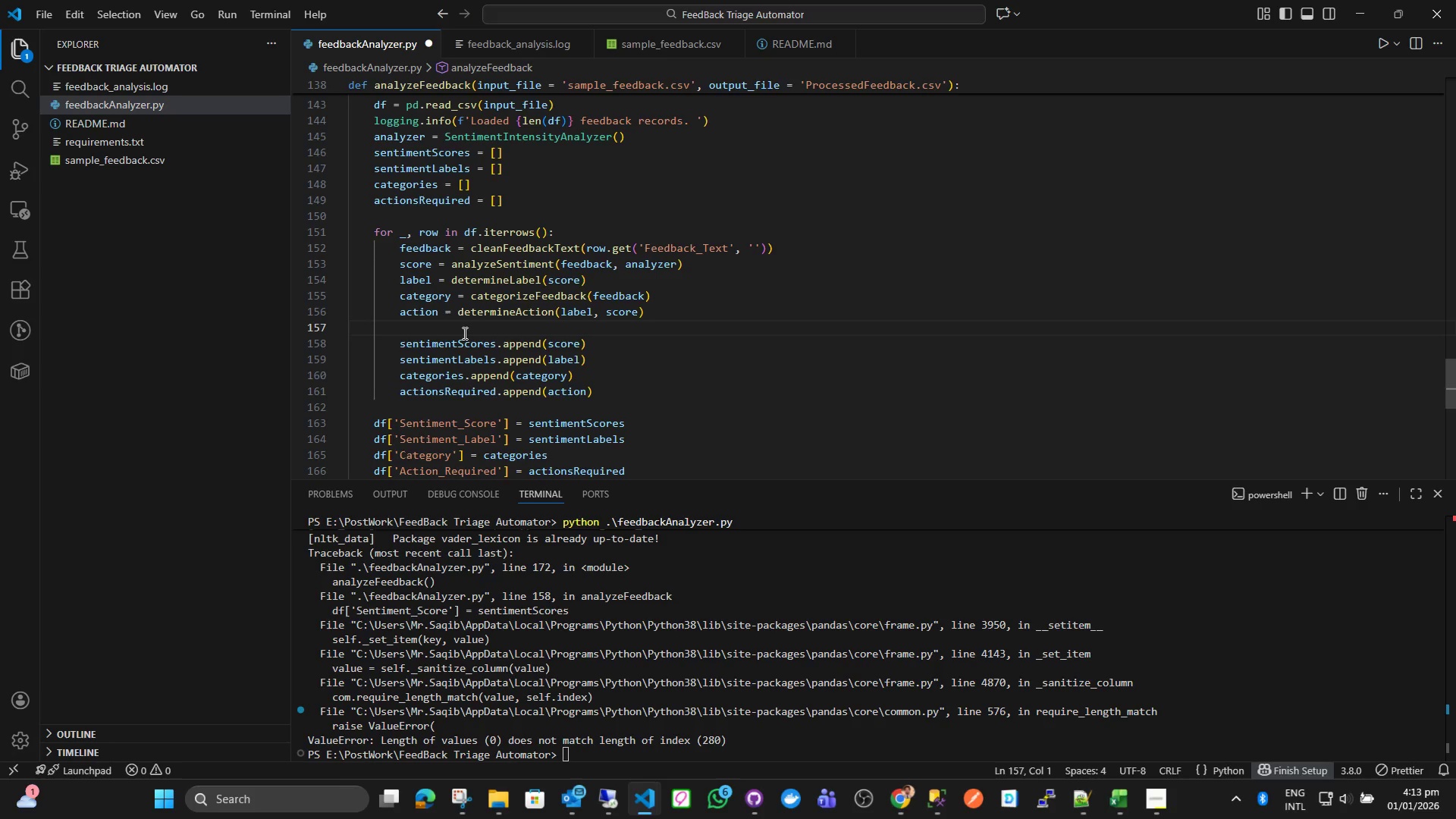 
key(Backspace)
 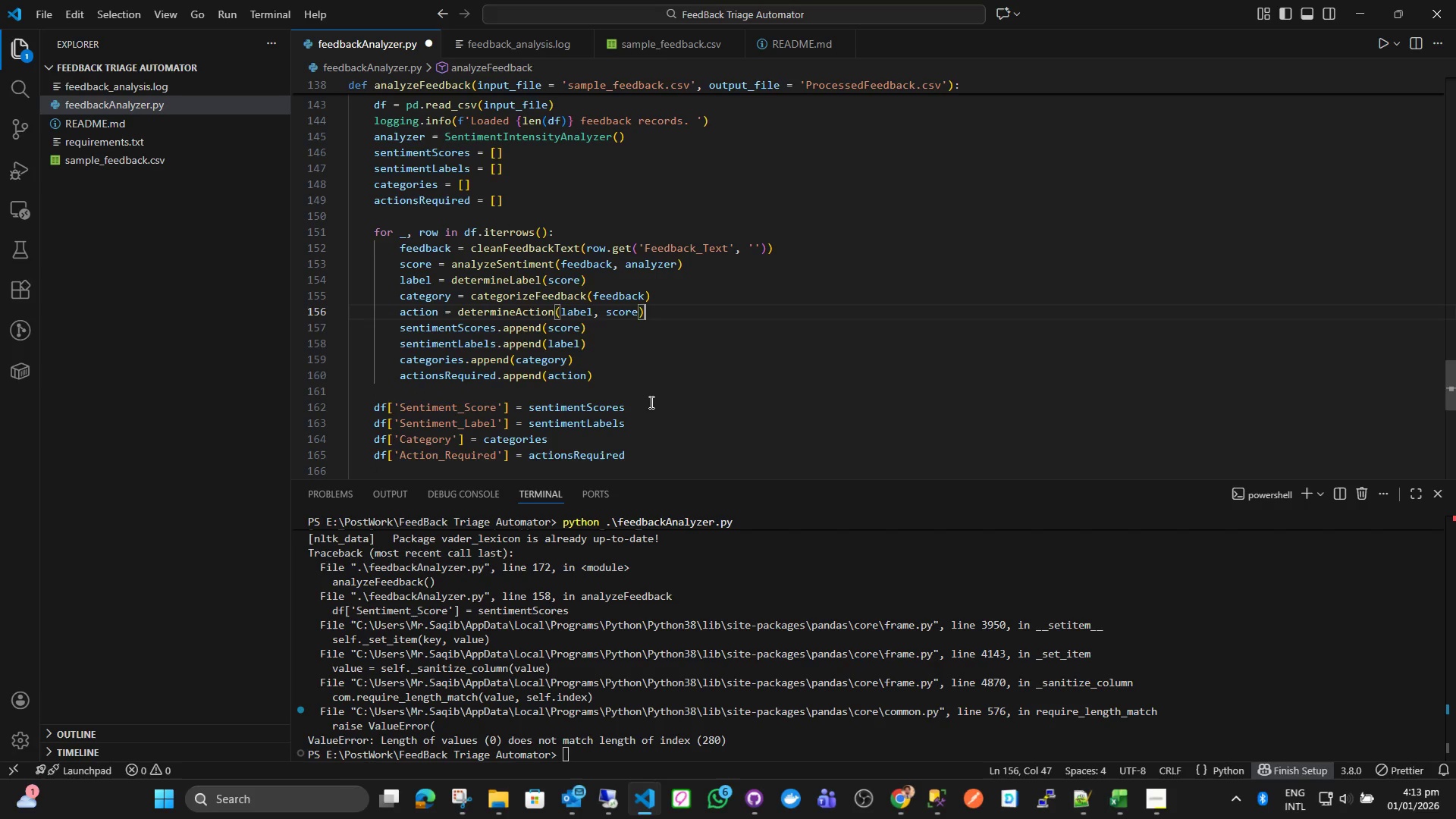 
left_click([635, 376])
 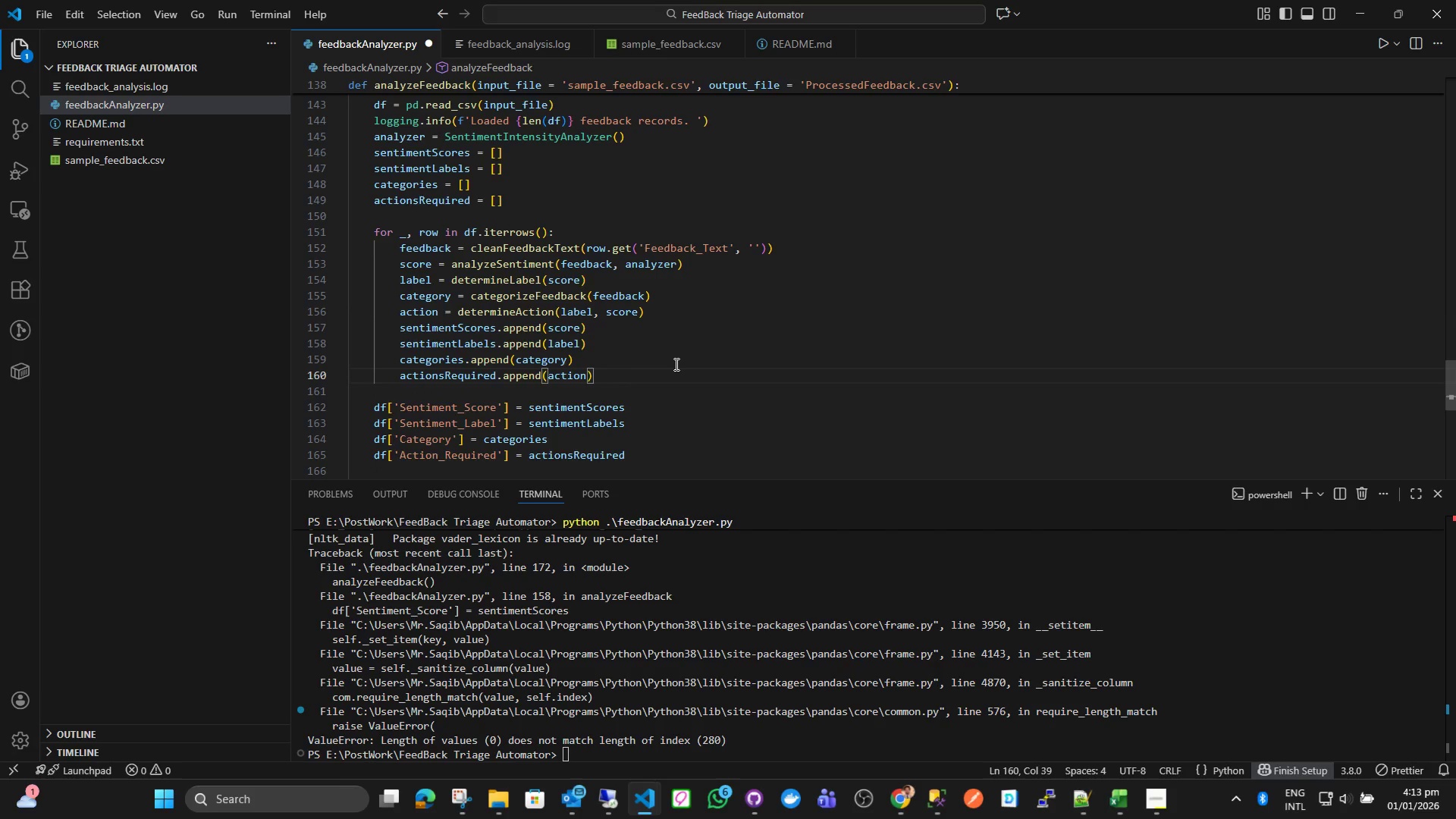 
scroll: coordinate [675, 365], scroll_direction: down, amount: 3.0
 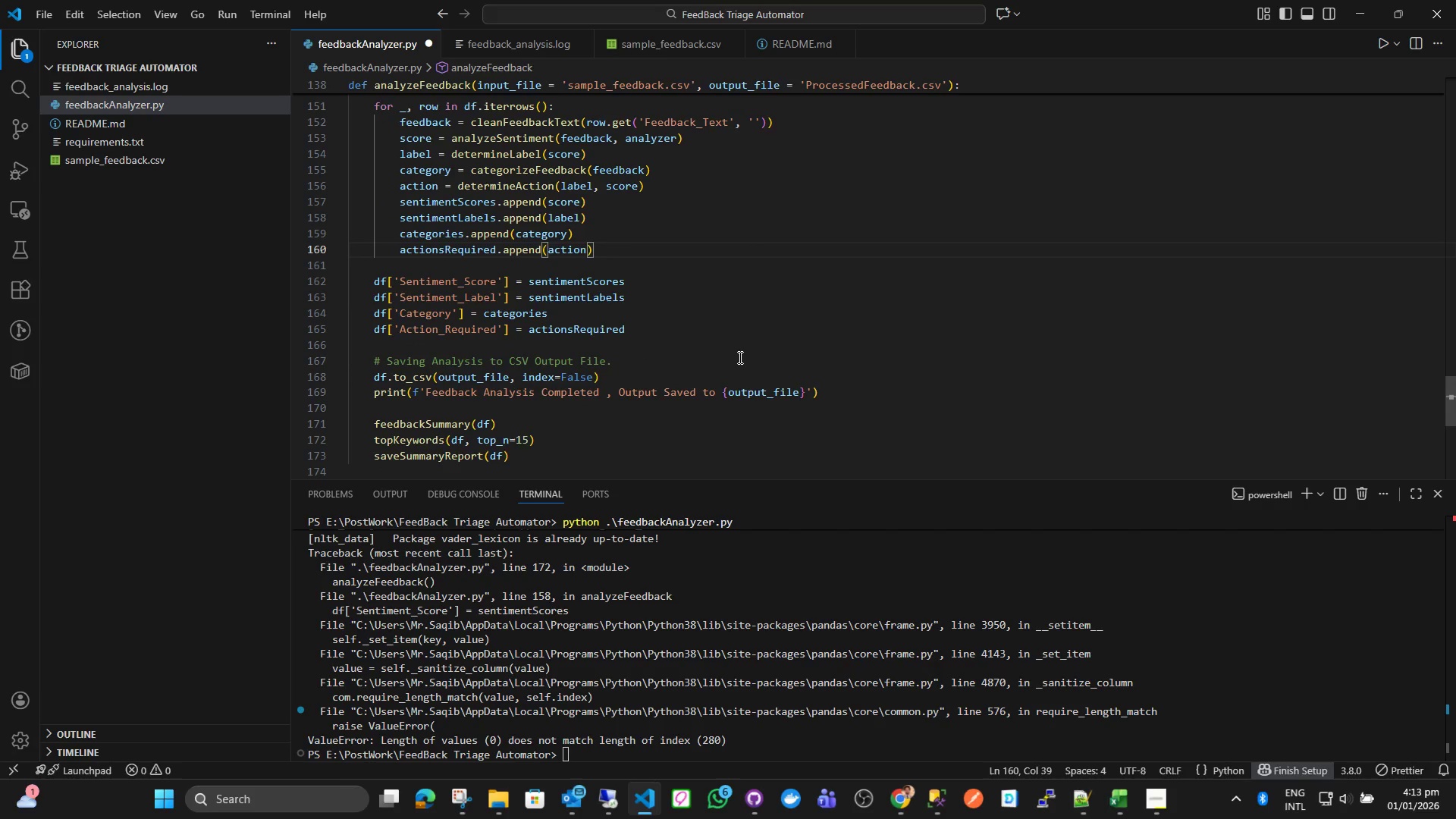 
left_click([739, 357])
 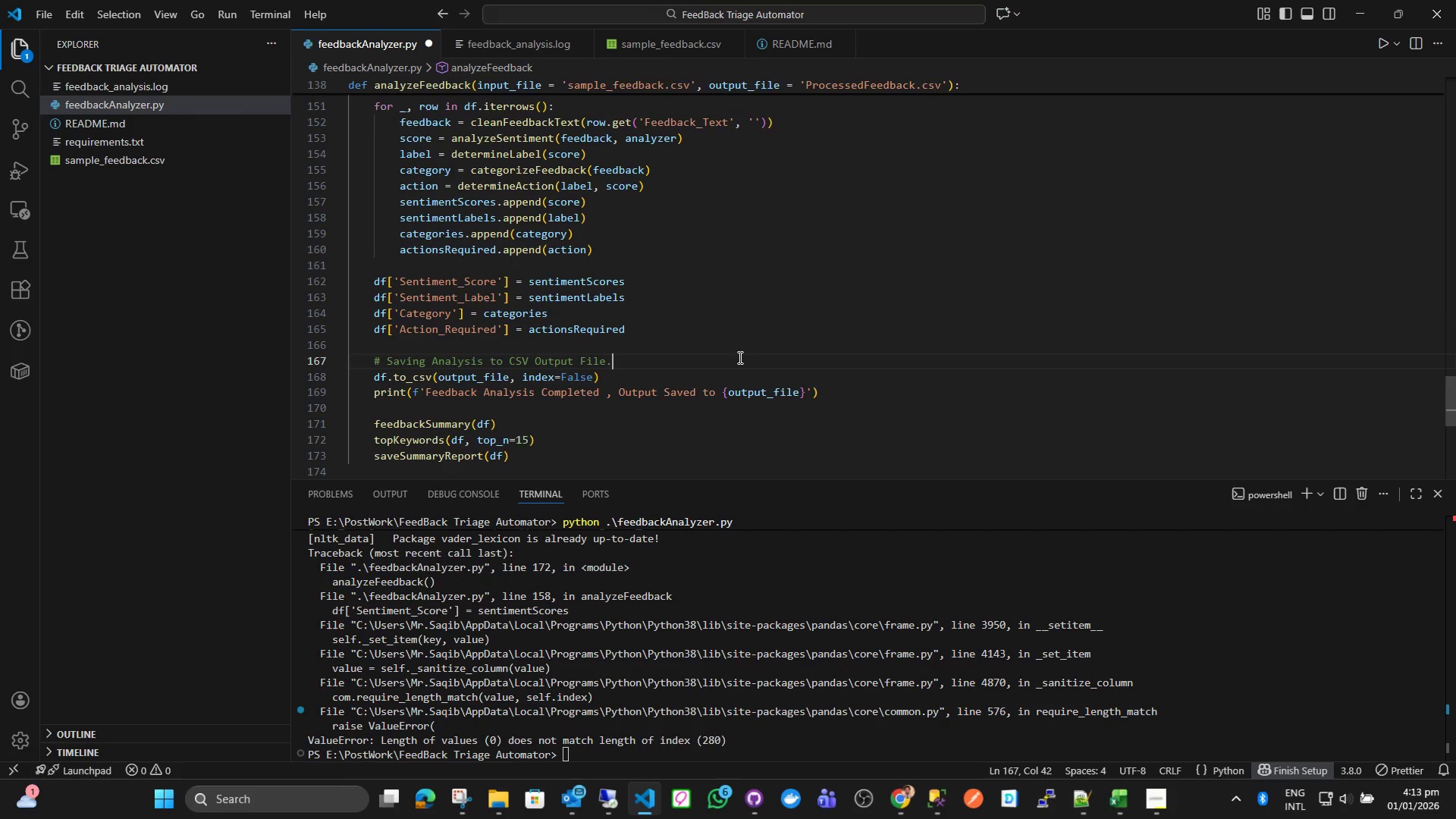 
key(Control+ControlLeft)
 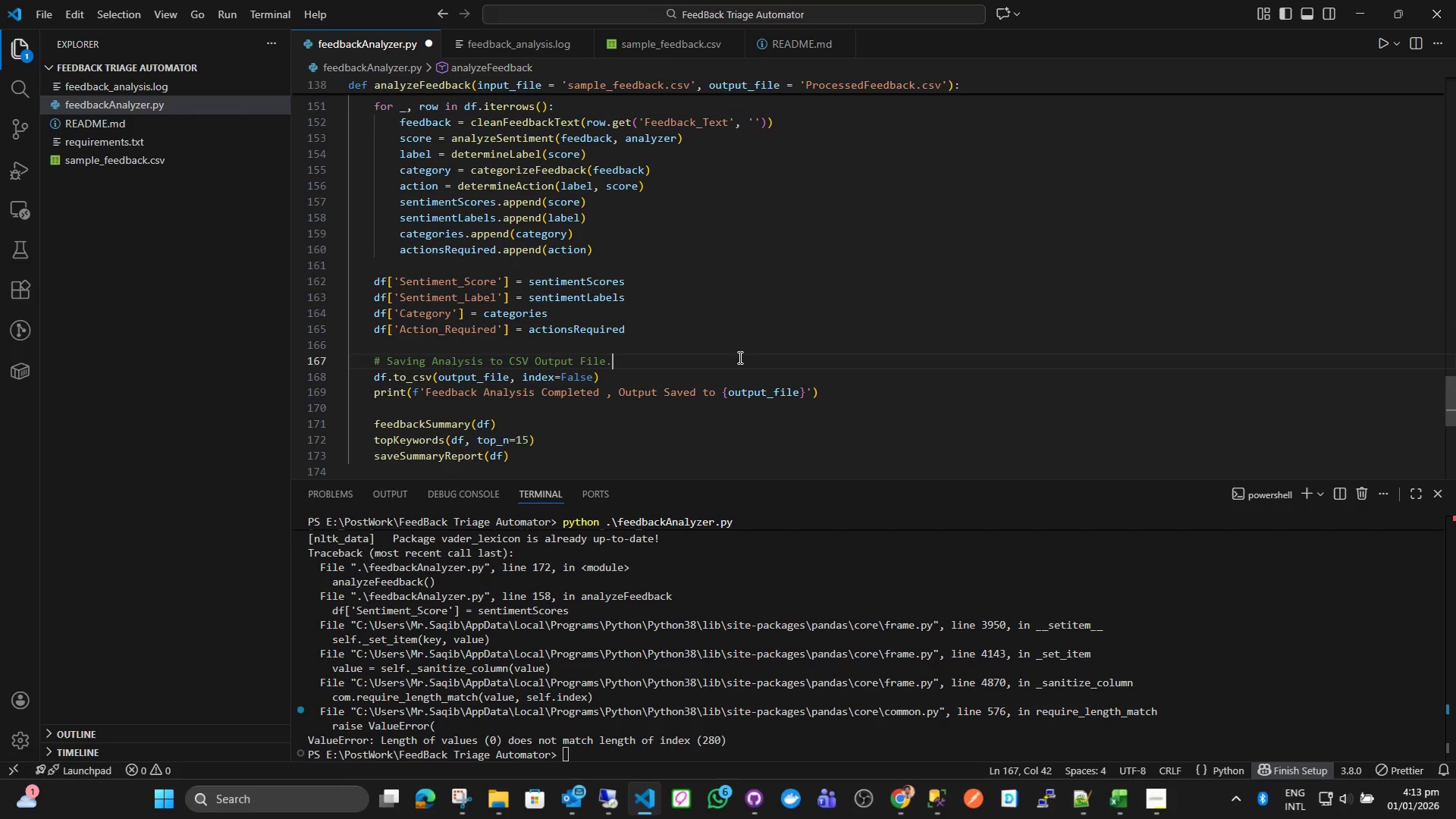 
key(Control+S)
 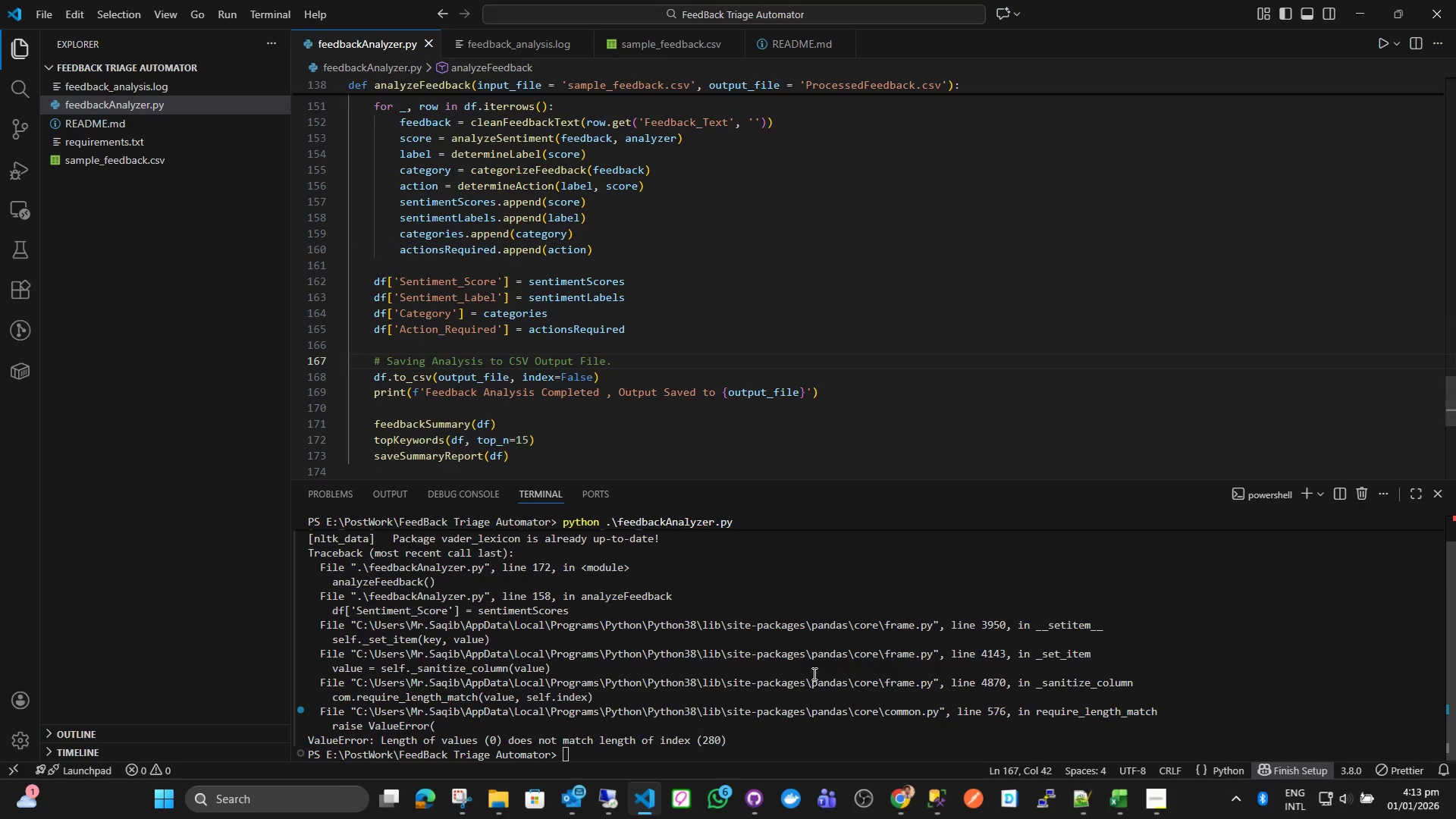 
left_click([822, 689])
 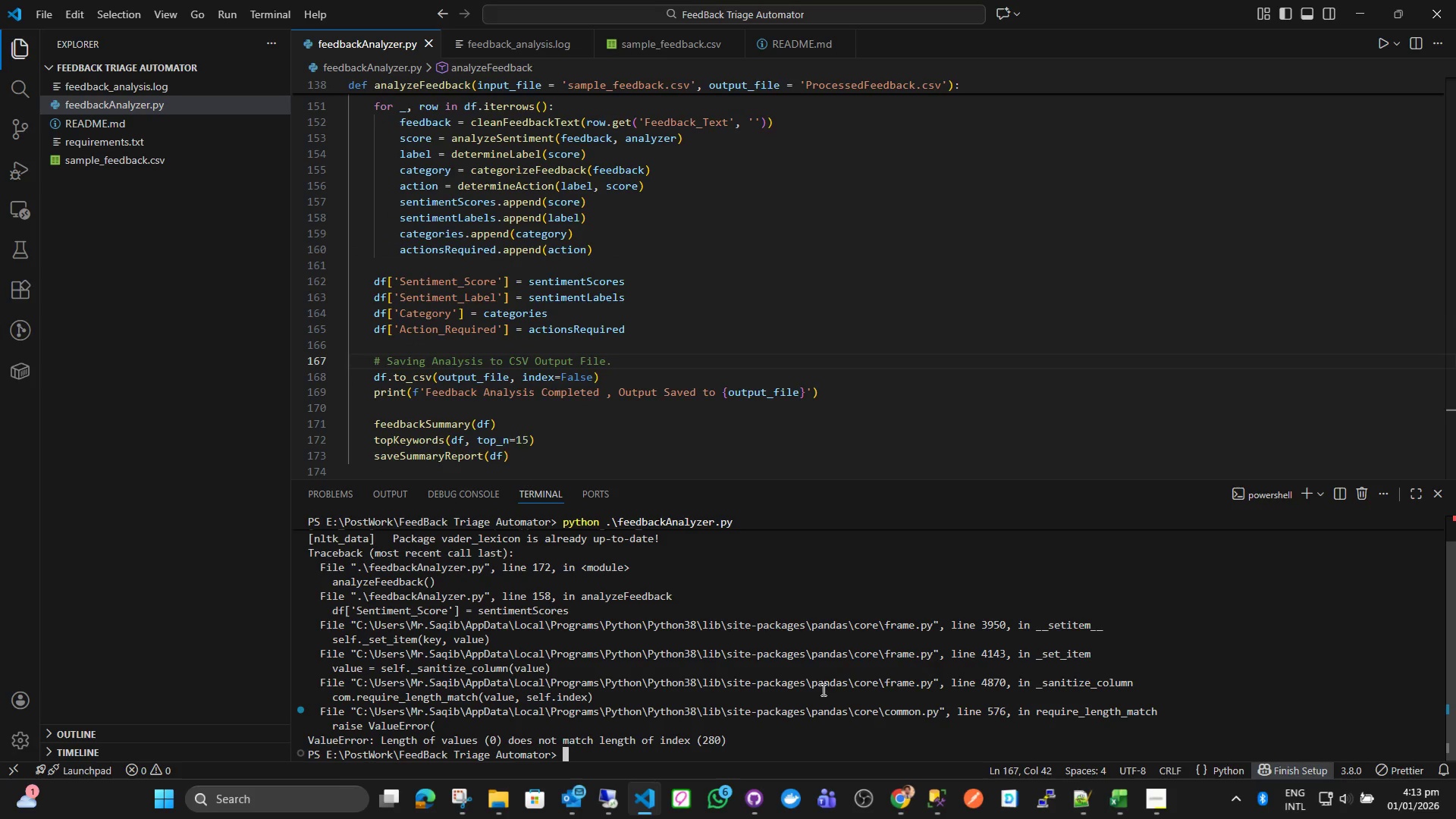 
type(cls)
 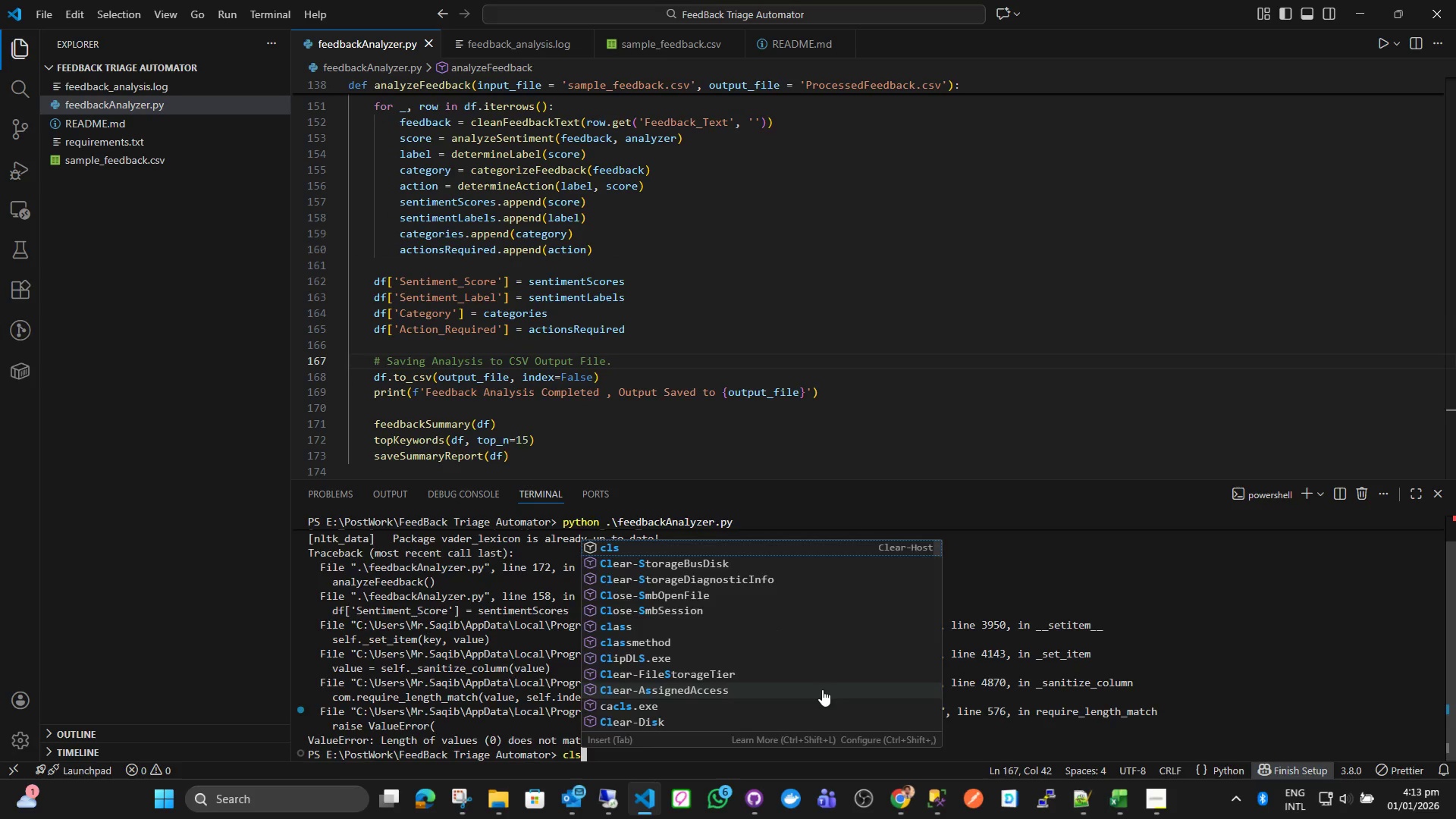 
key(Enter)
 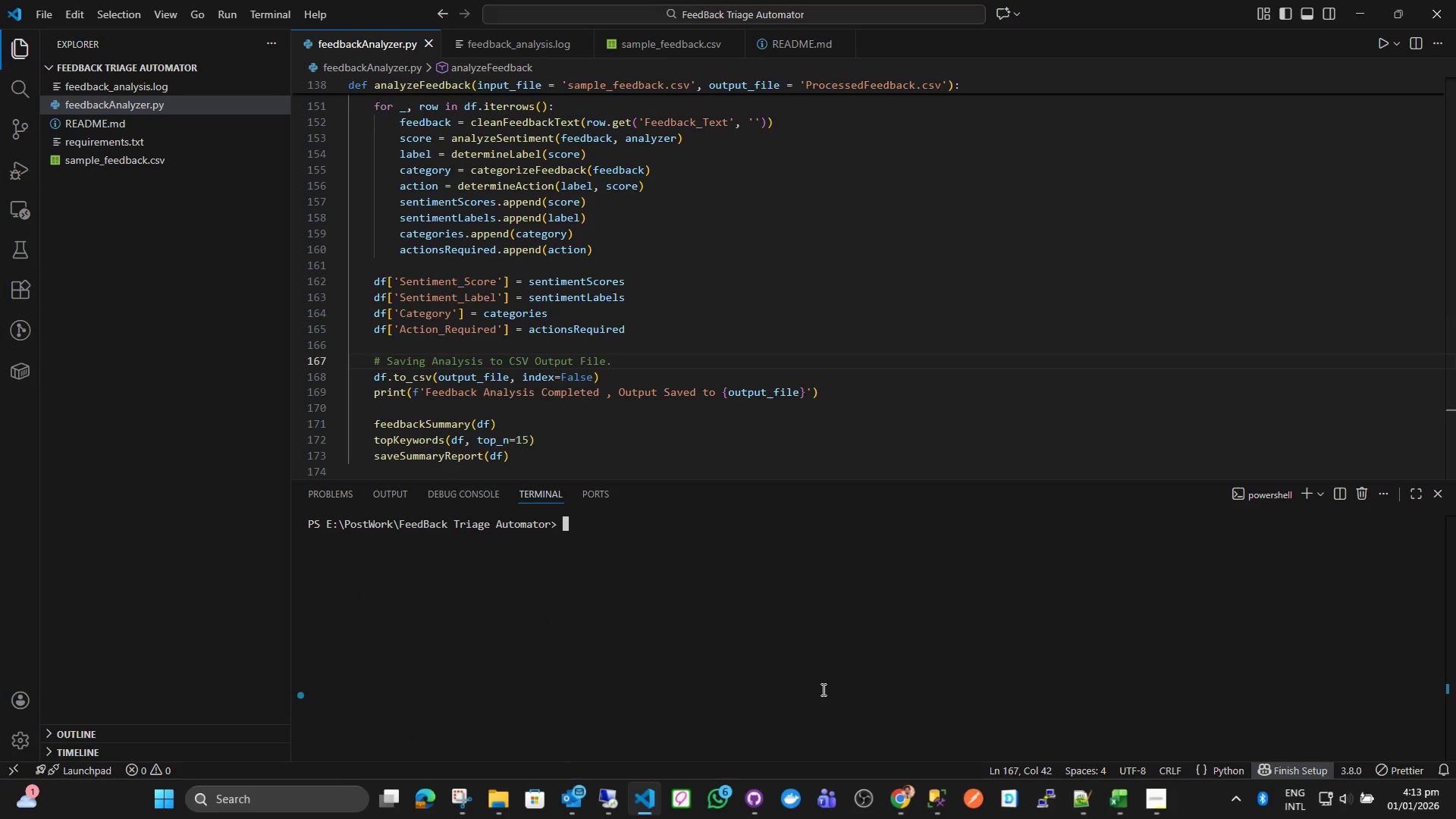 
key(ArrowUp)
 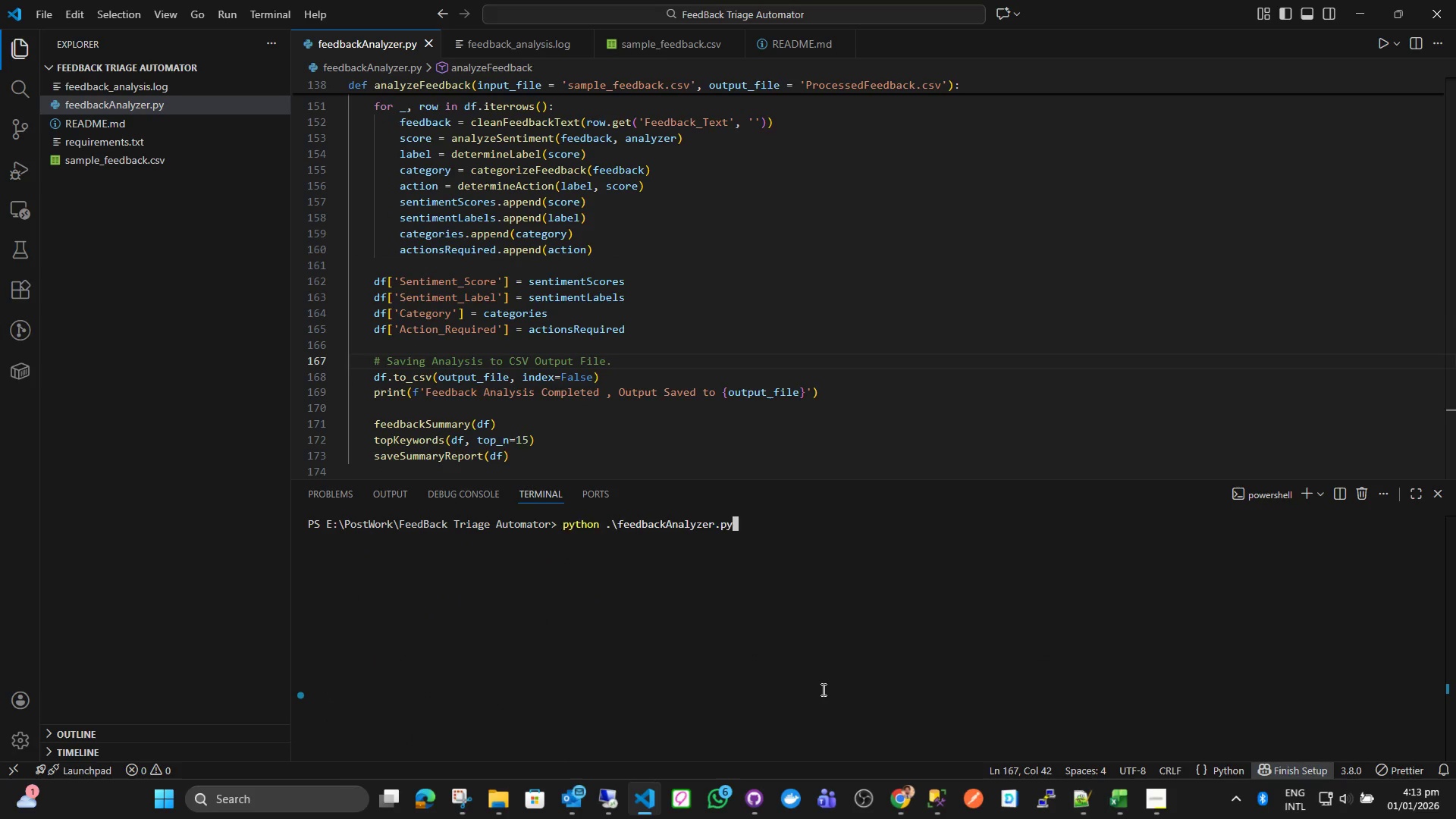 
key(ArrowUp)
 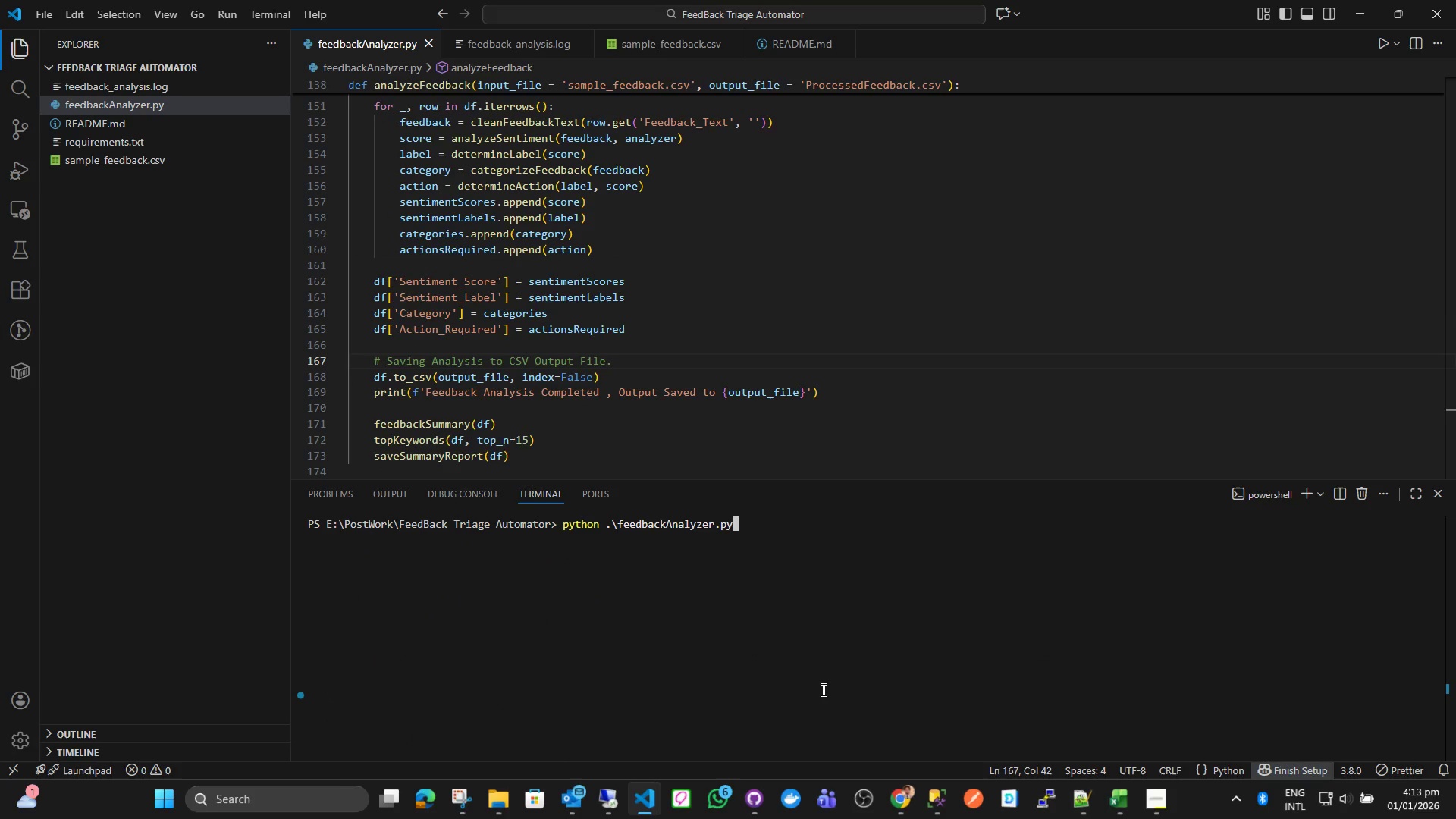 
key(Enter)
 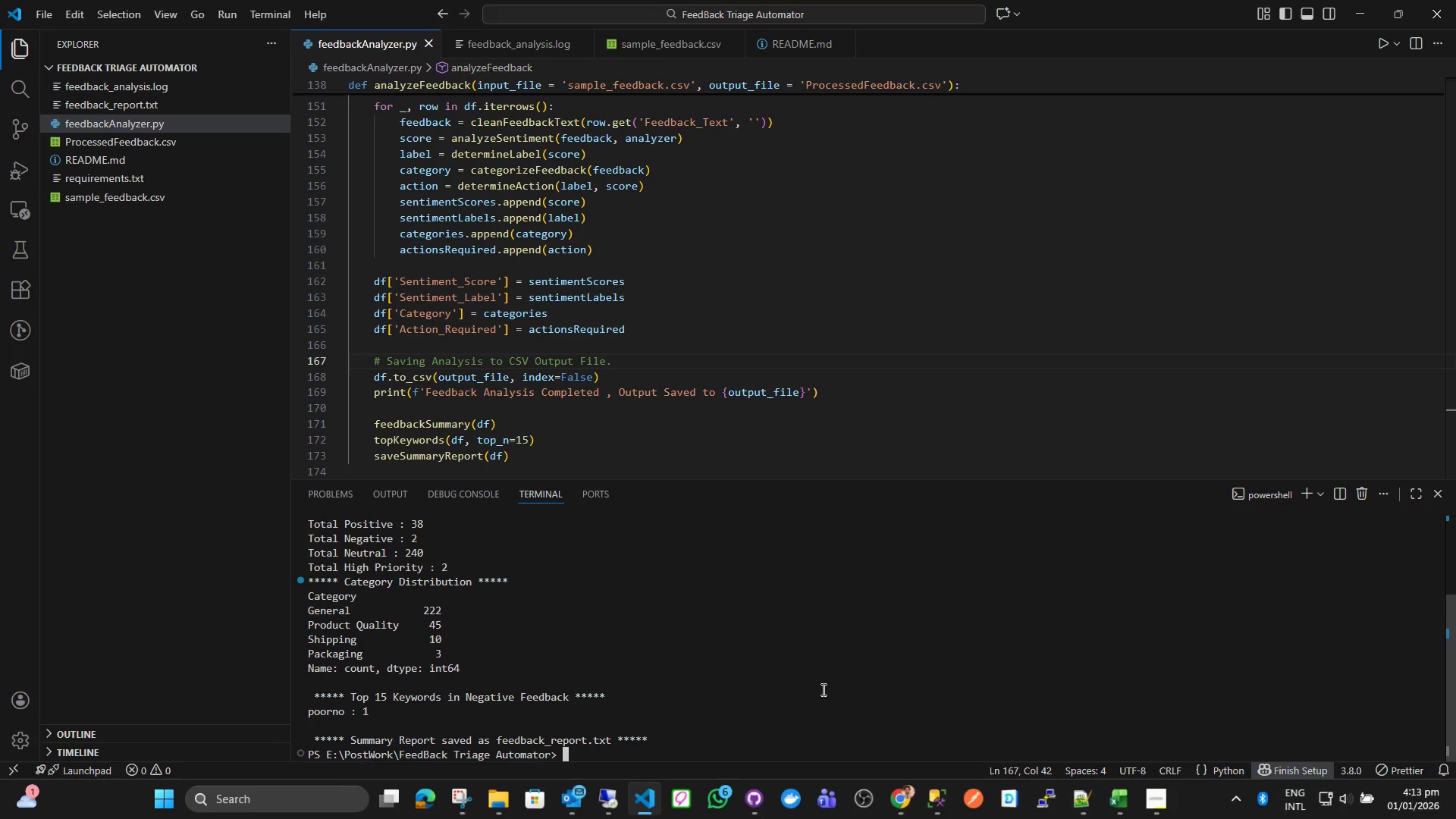 
wait(10.11)
 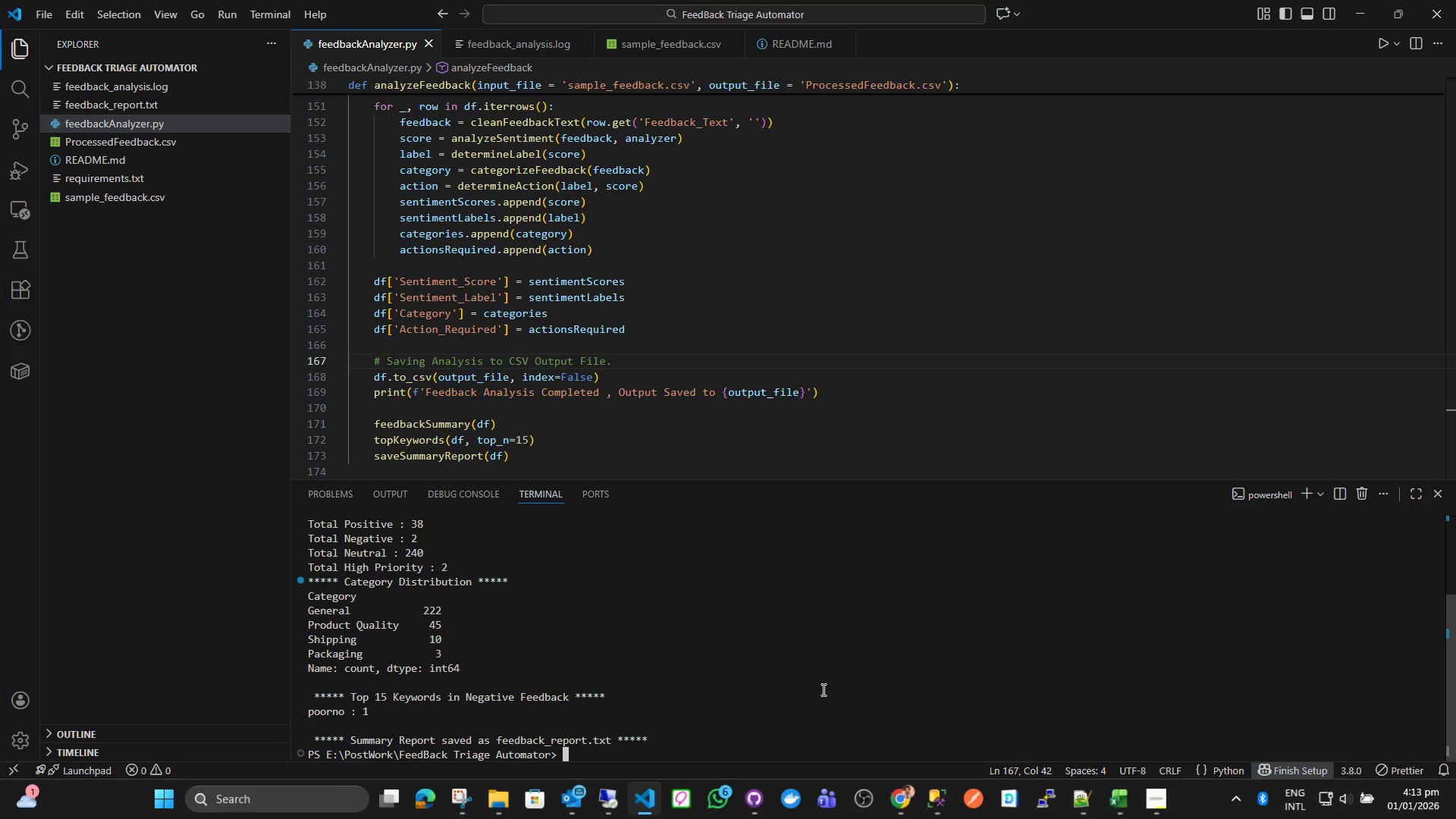 
scroll: coordinate [585, 687], scroll_direction: down, amount: 2.0
 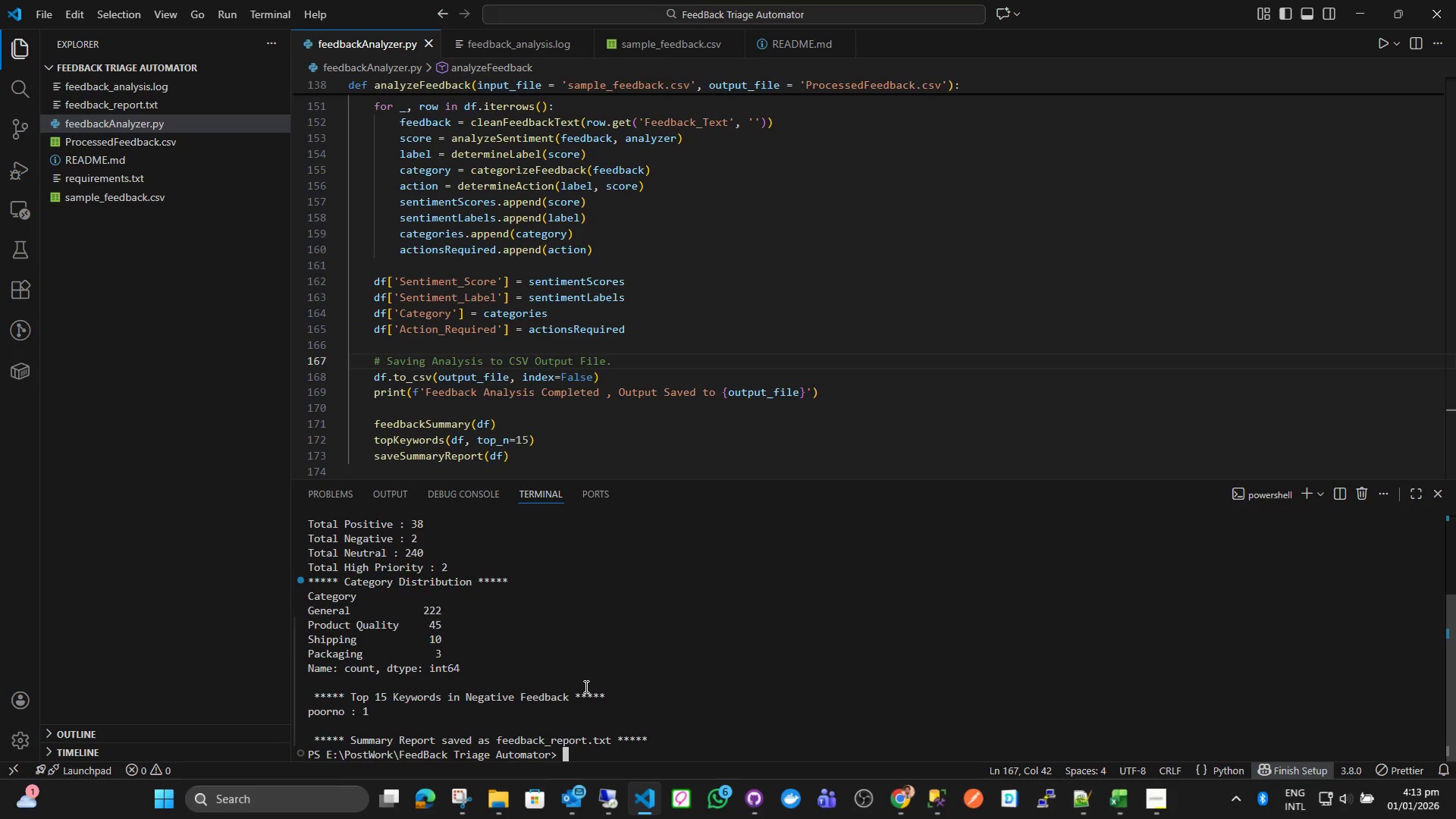 
scroll: coordinate [585, 686], scroll_direction: up, amount: 2.0
 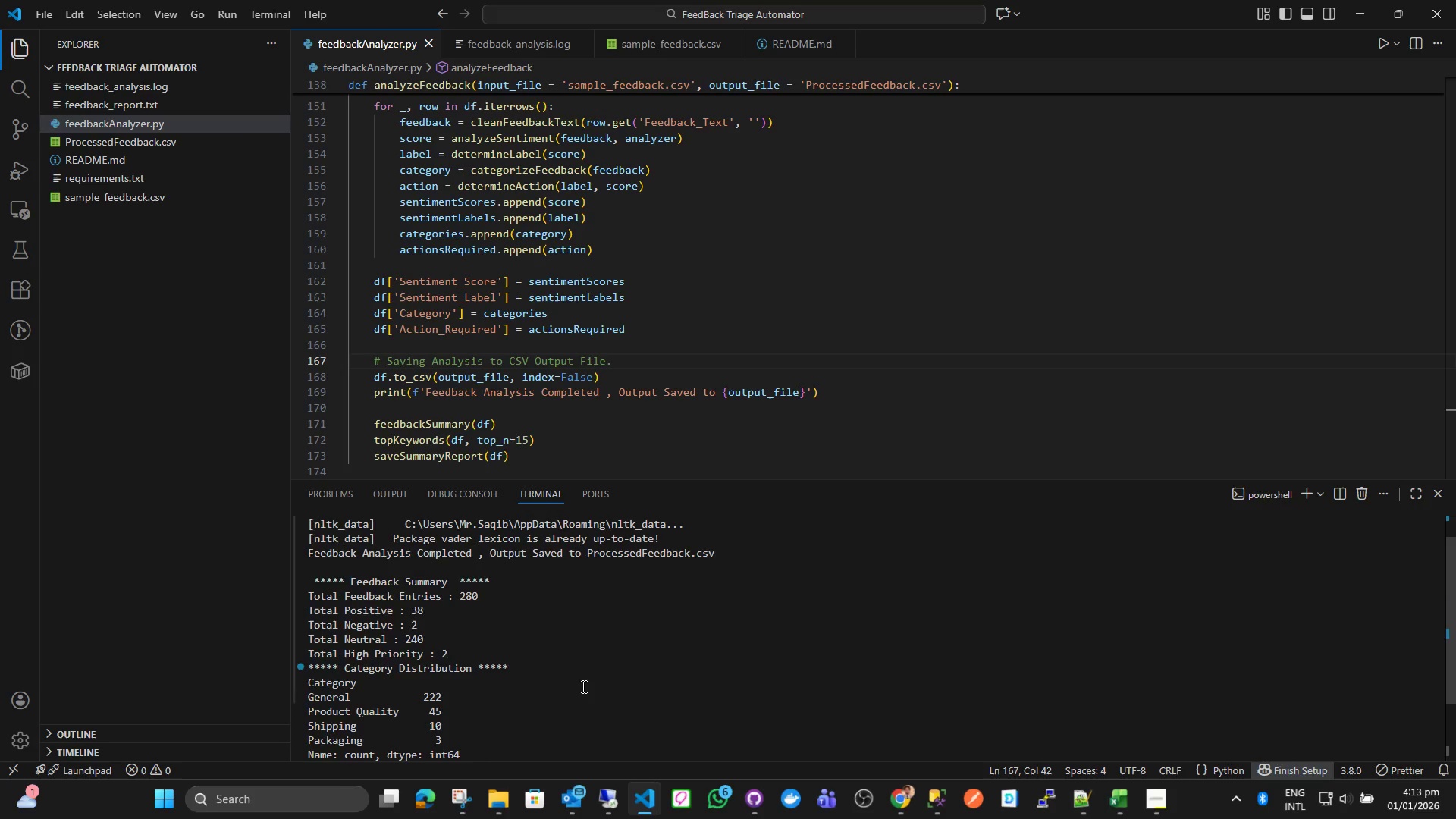 
scroll: coordinate [581, 686], scroll_direction: down, amount: 2.0
 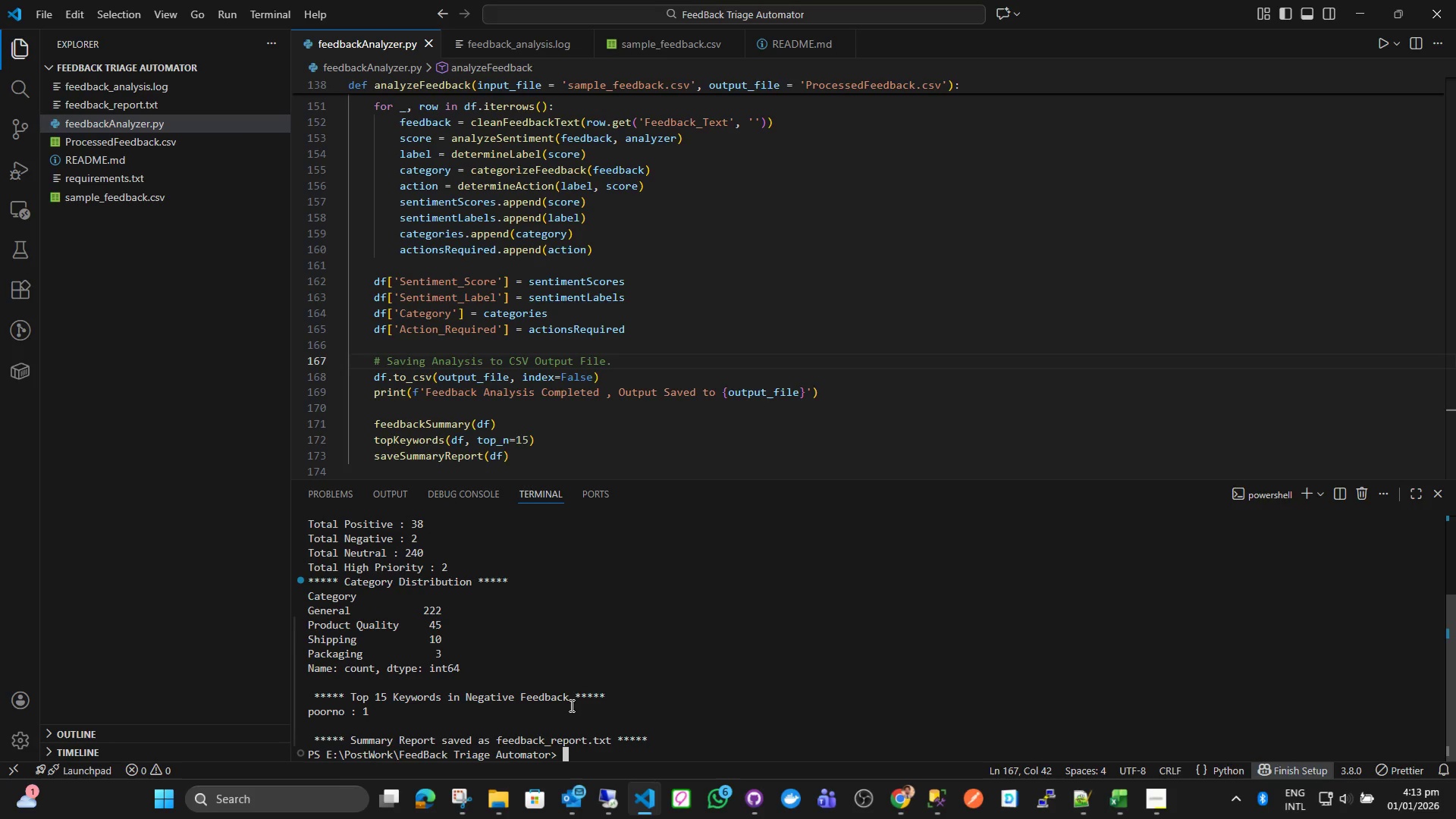 
scroll: coordinate [569, 703], scroll_direction: up, amount: 3.0
 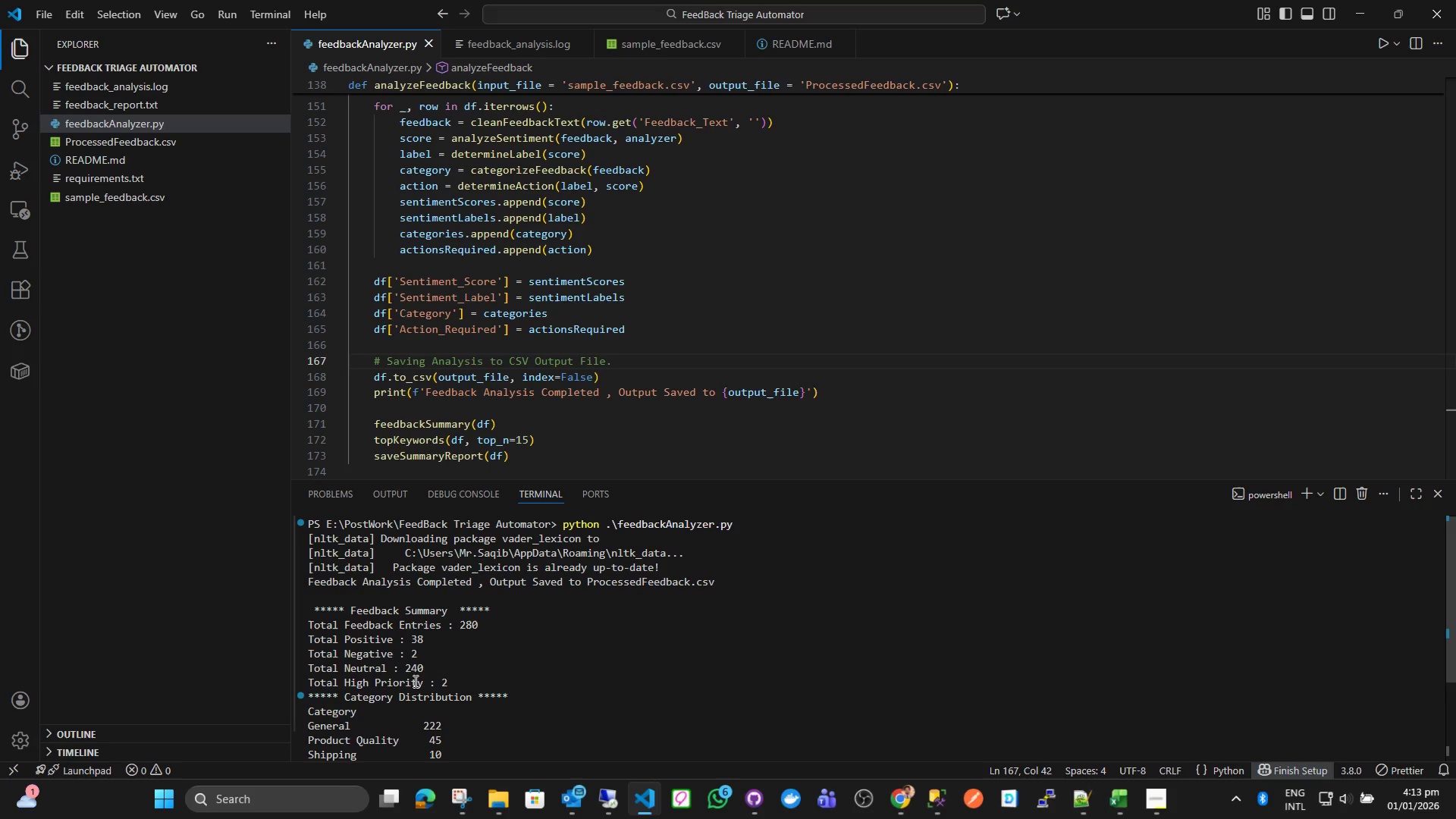 
wait(13.25)
 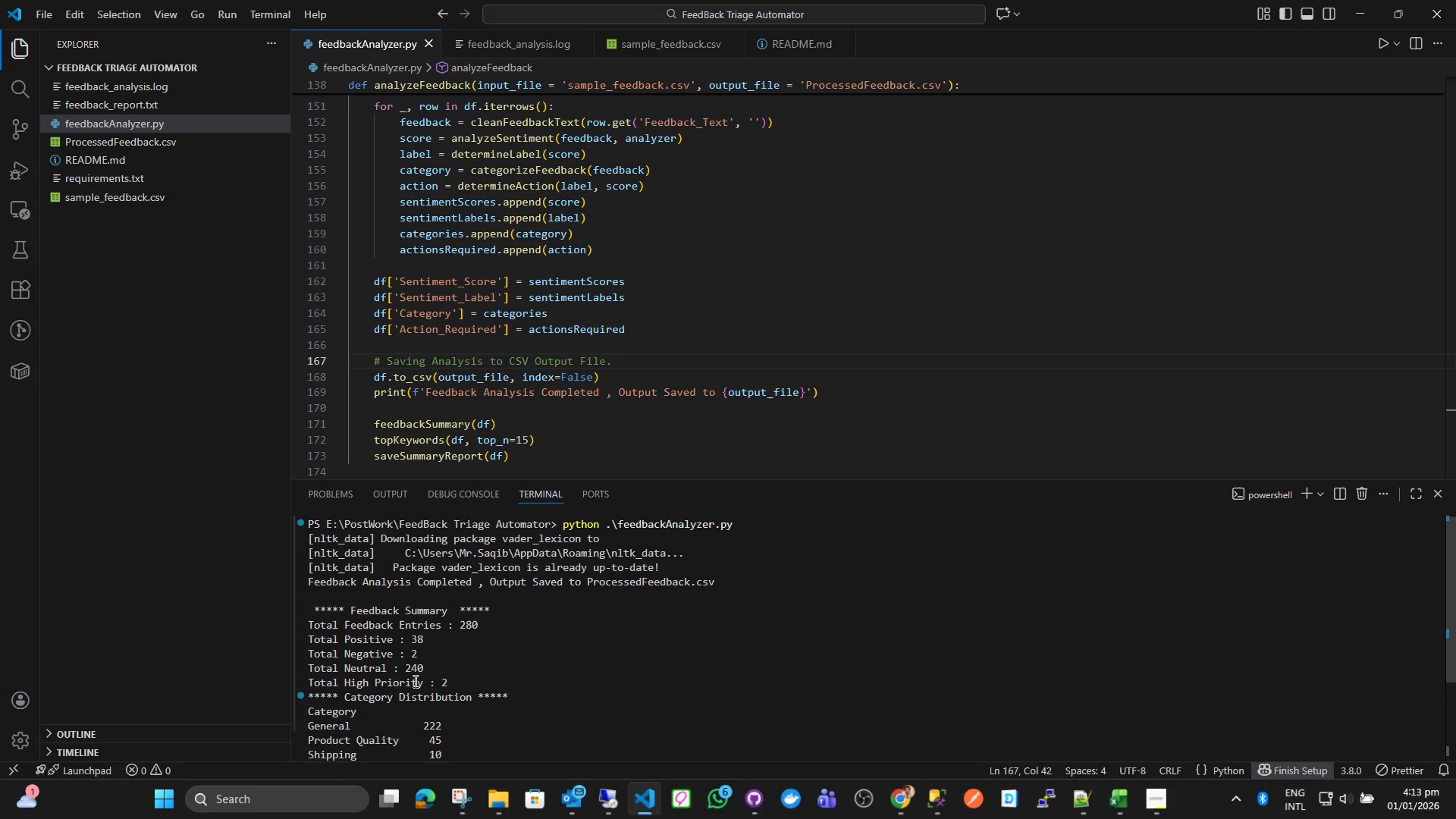 
left_click([111, 103])
 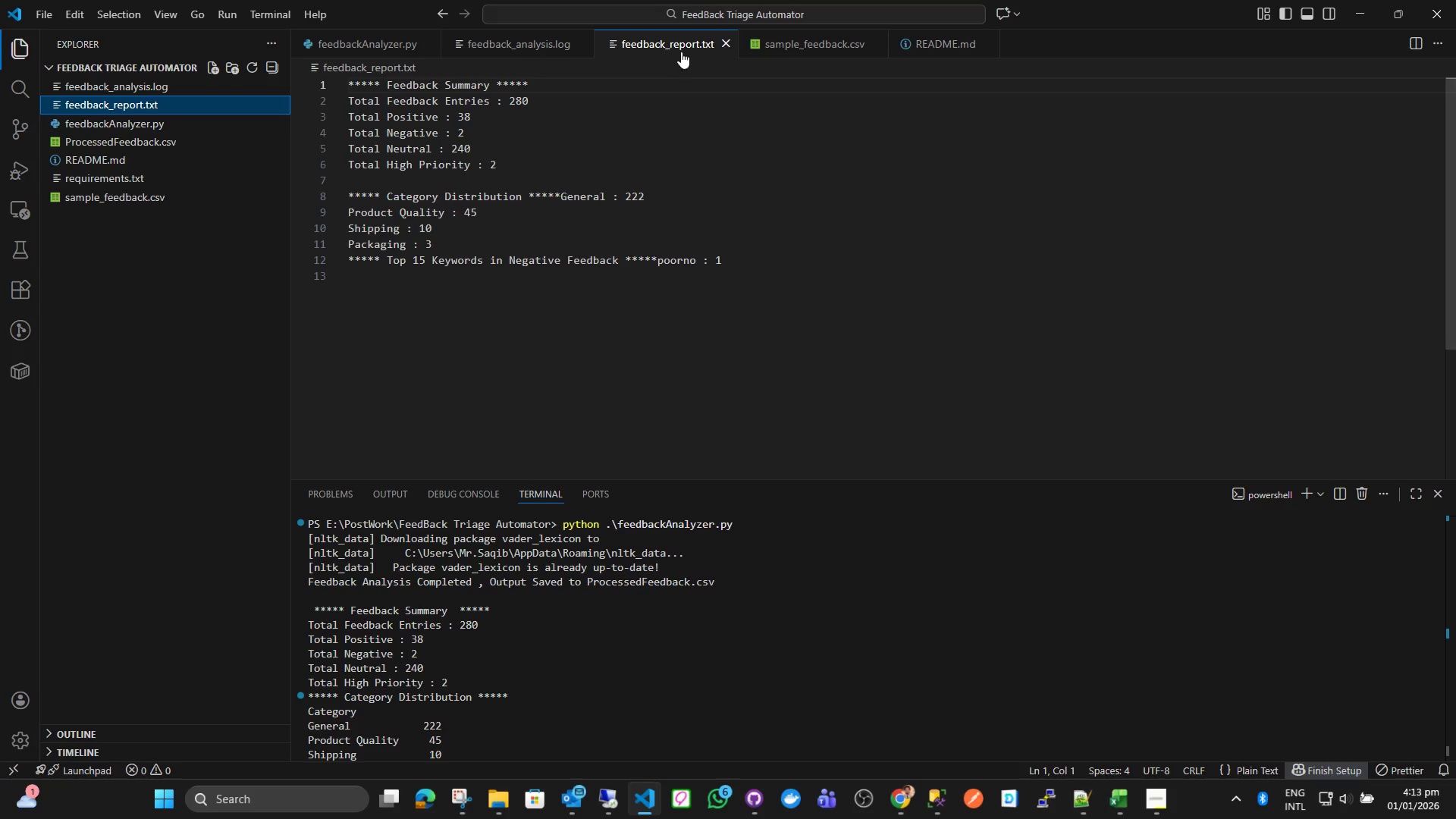 
wait(17.11)
 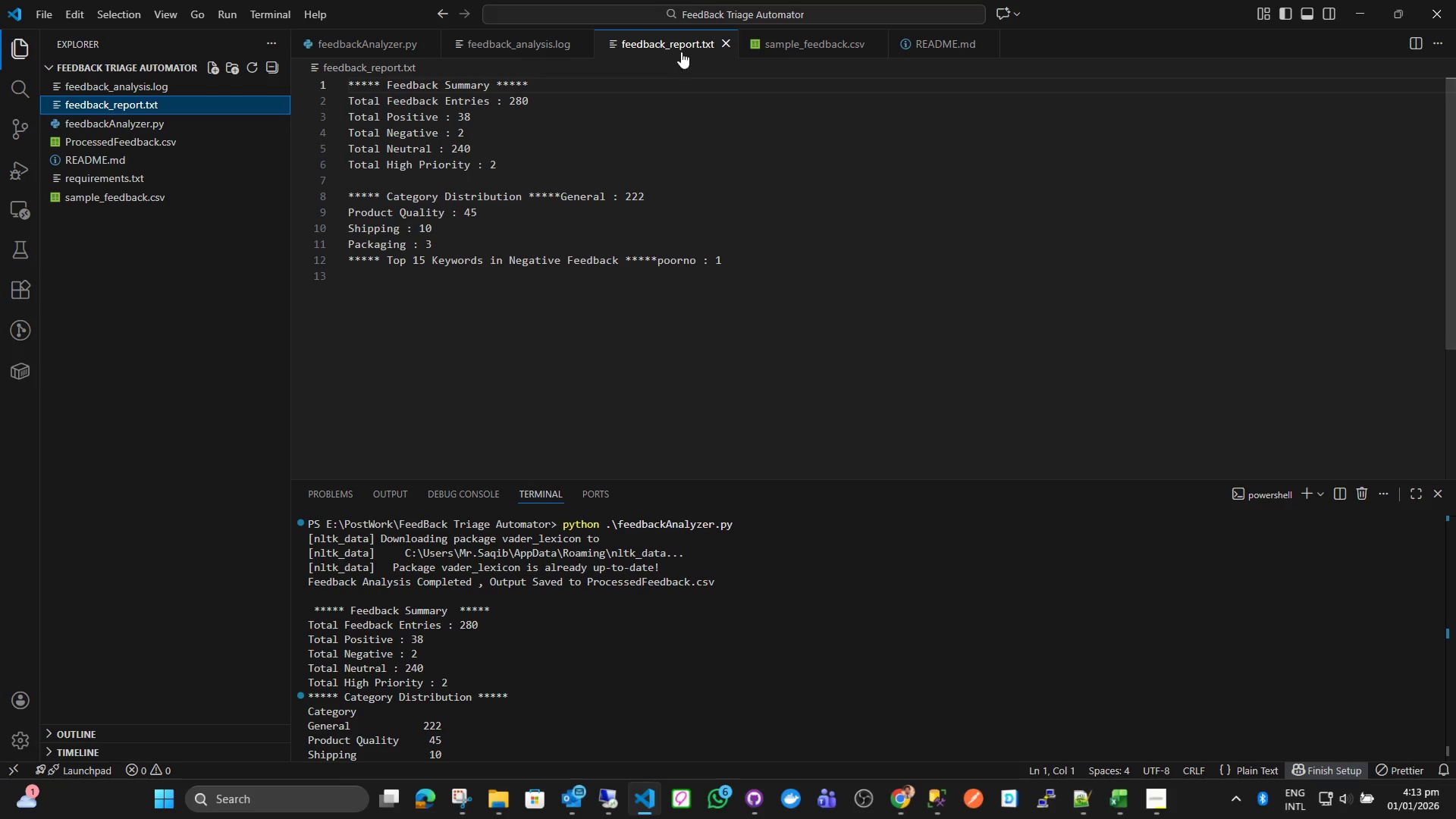 
left_click([374, 51])
 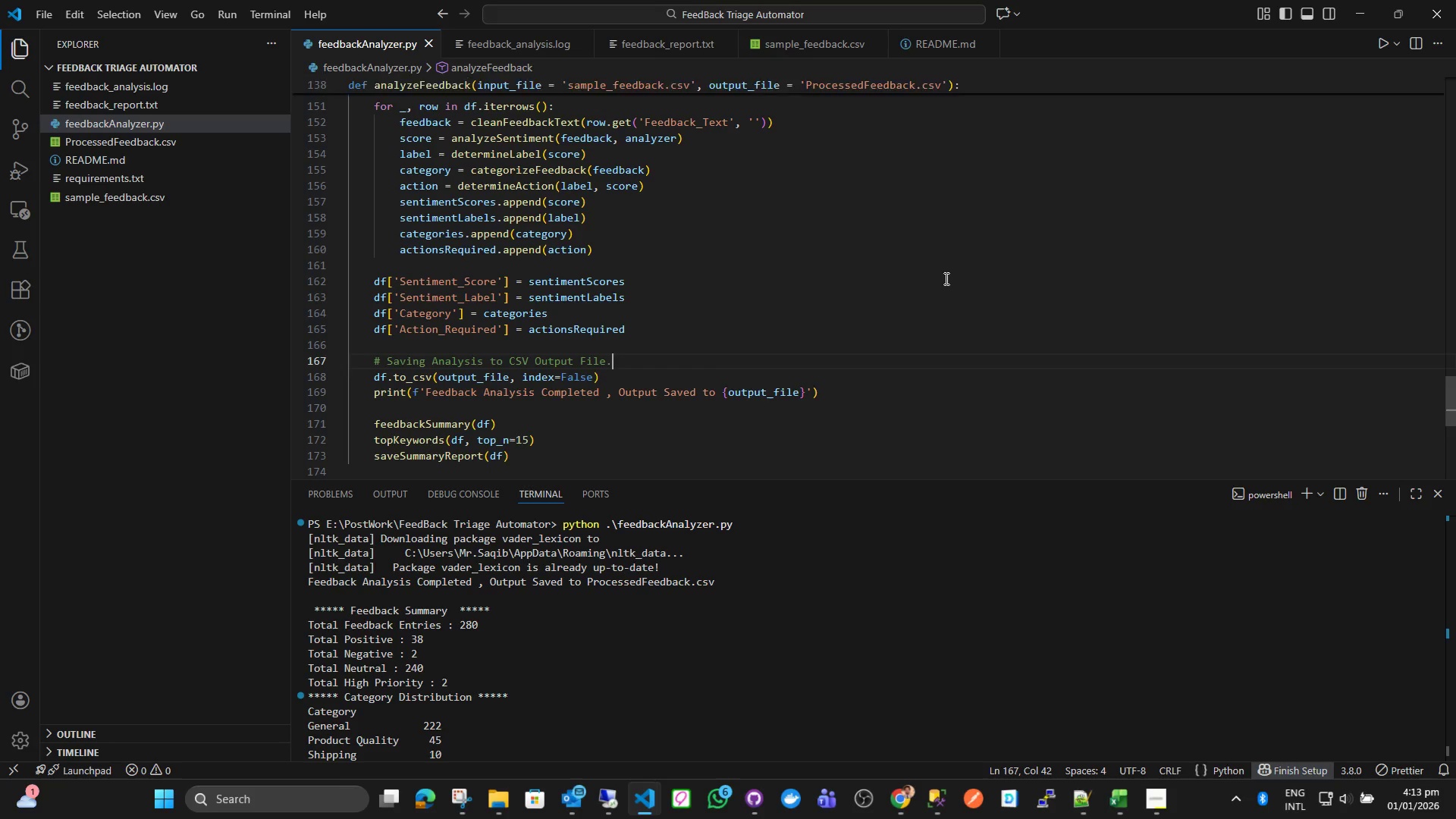 
double_click([945, 278])
 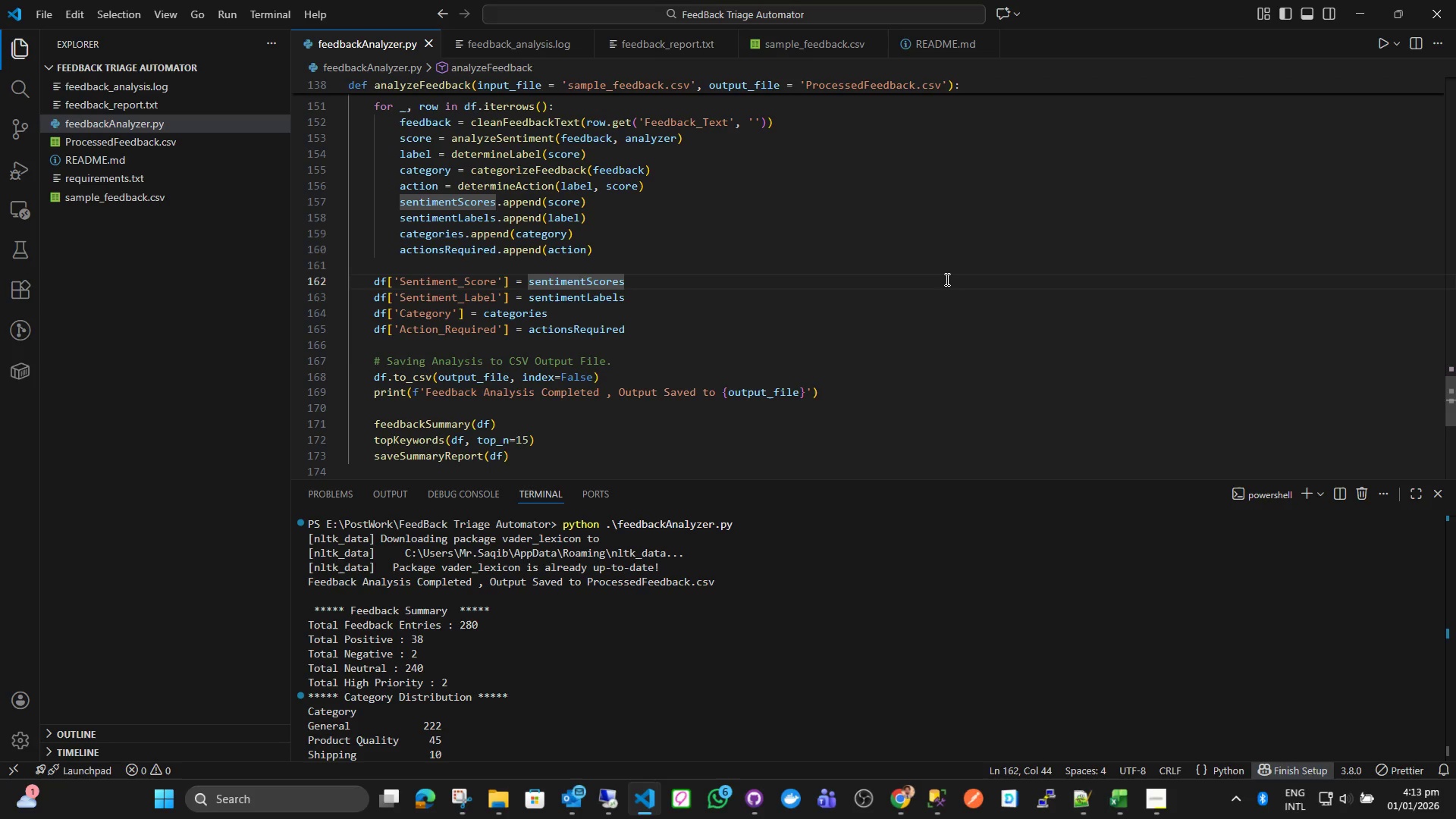 
key(Control+F)
 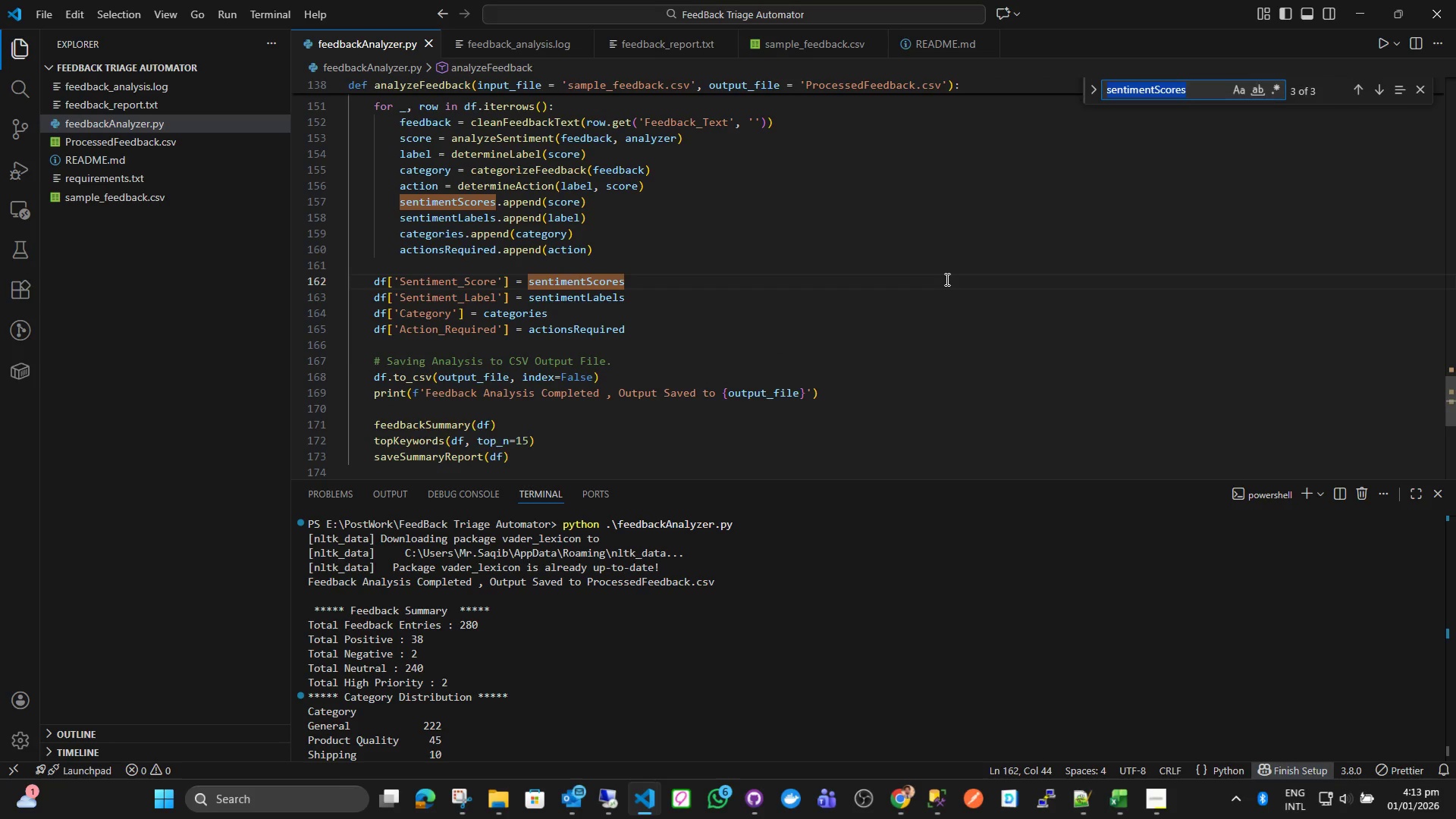 
type(Category Di)
 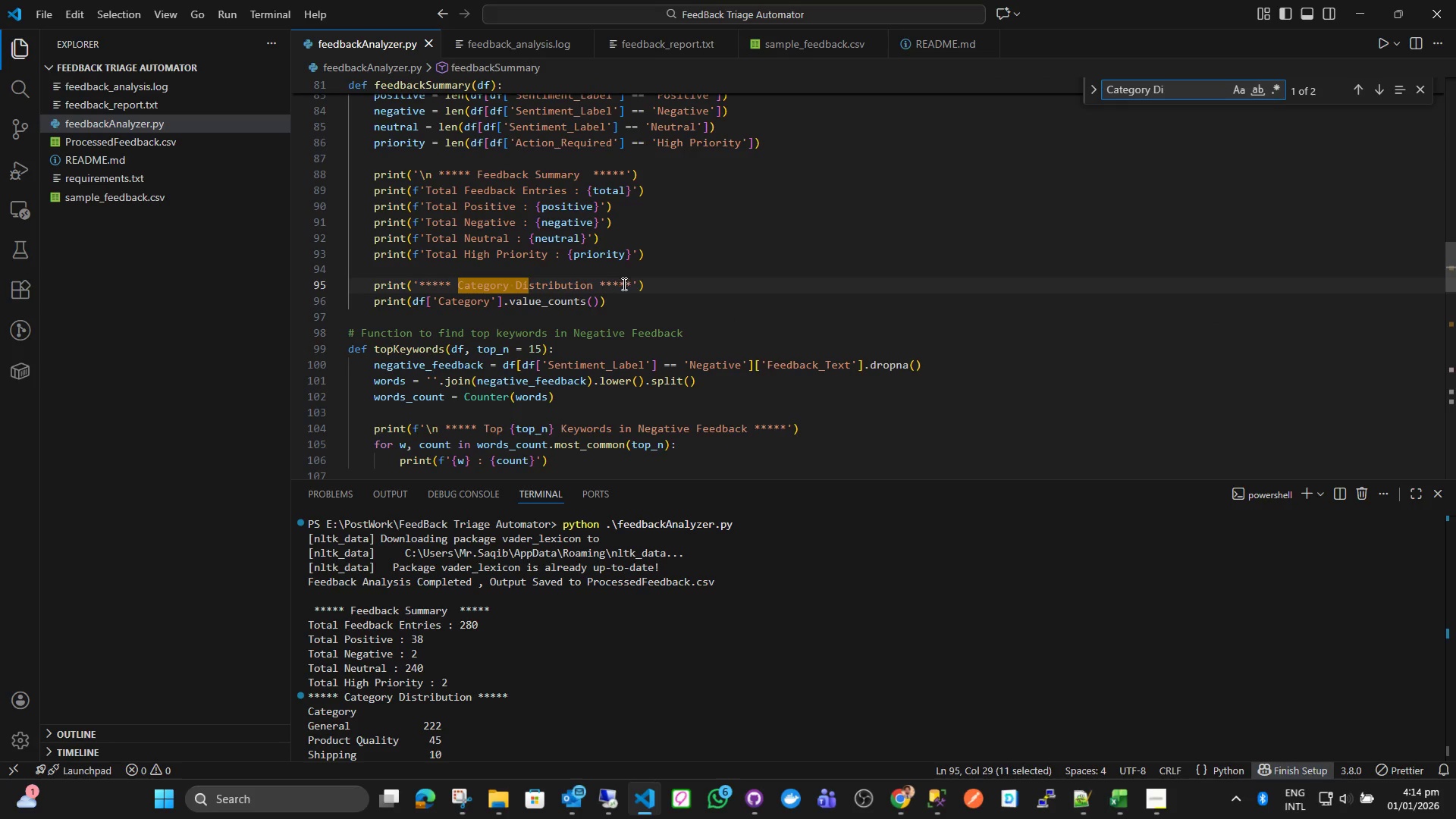 
left_click([630, 285])
 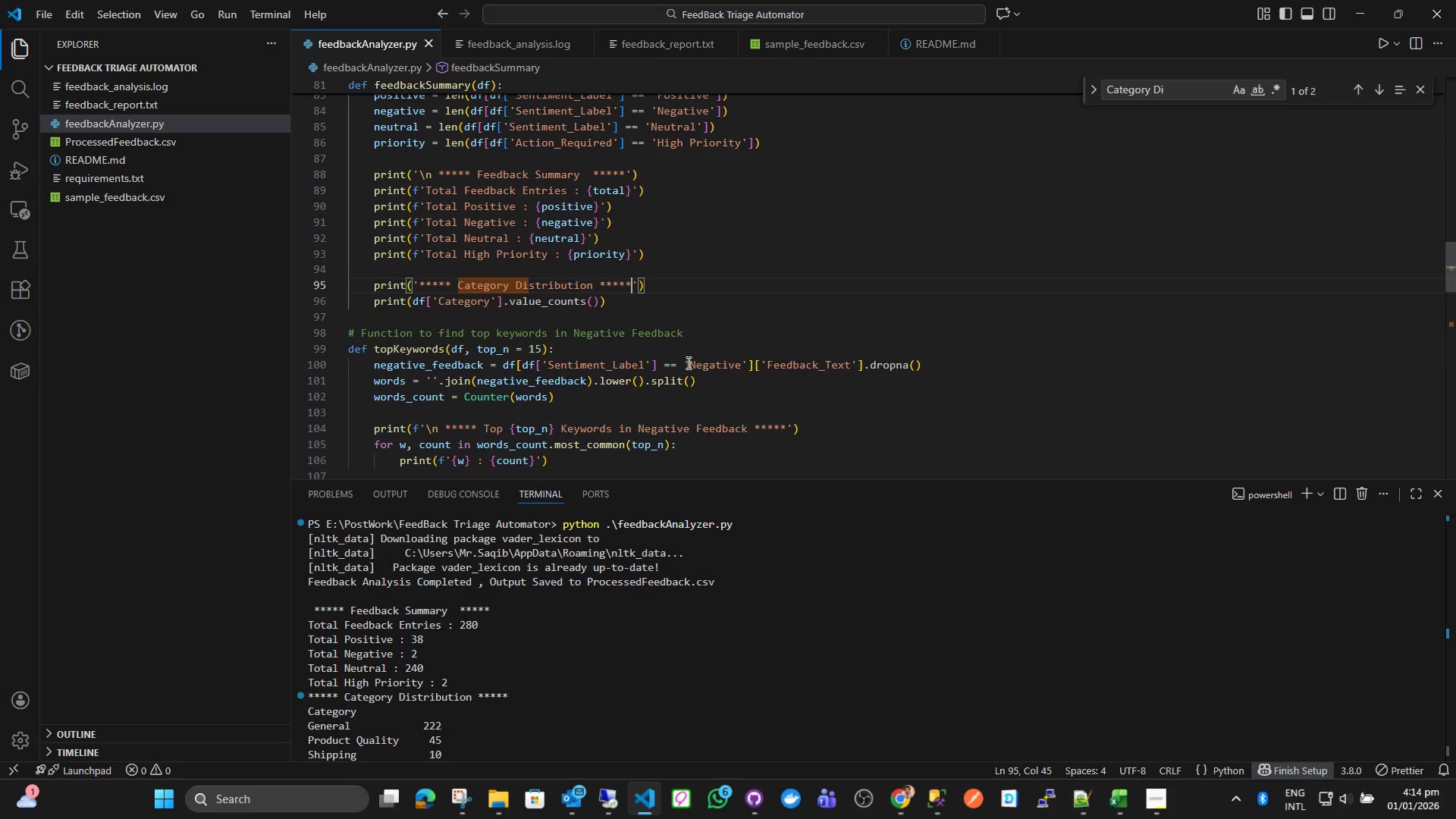 
key(Backslash)
 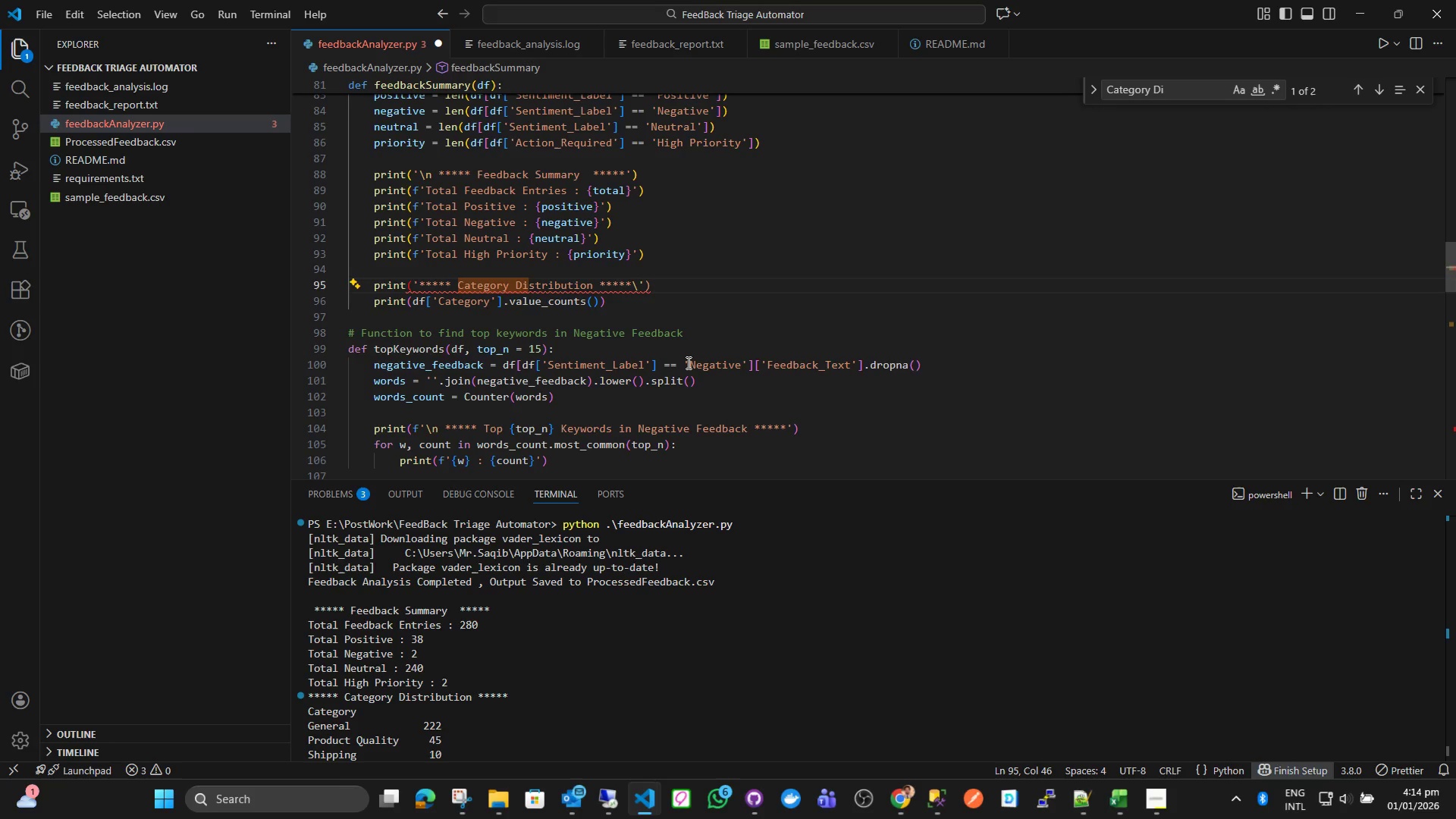 
key(N)
 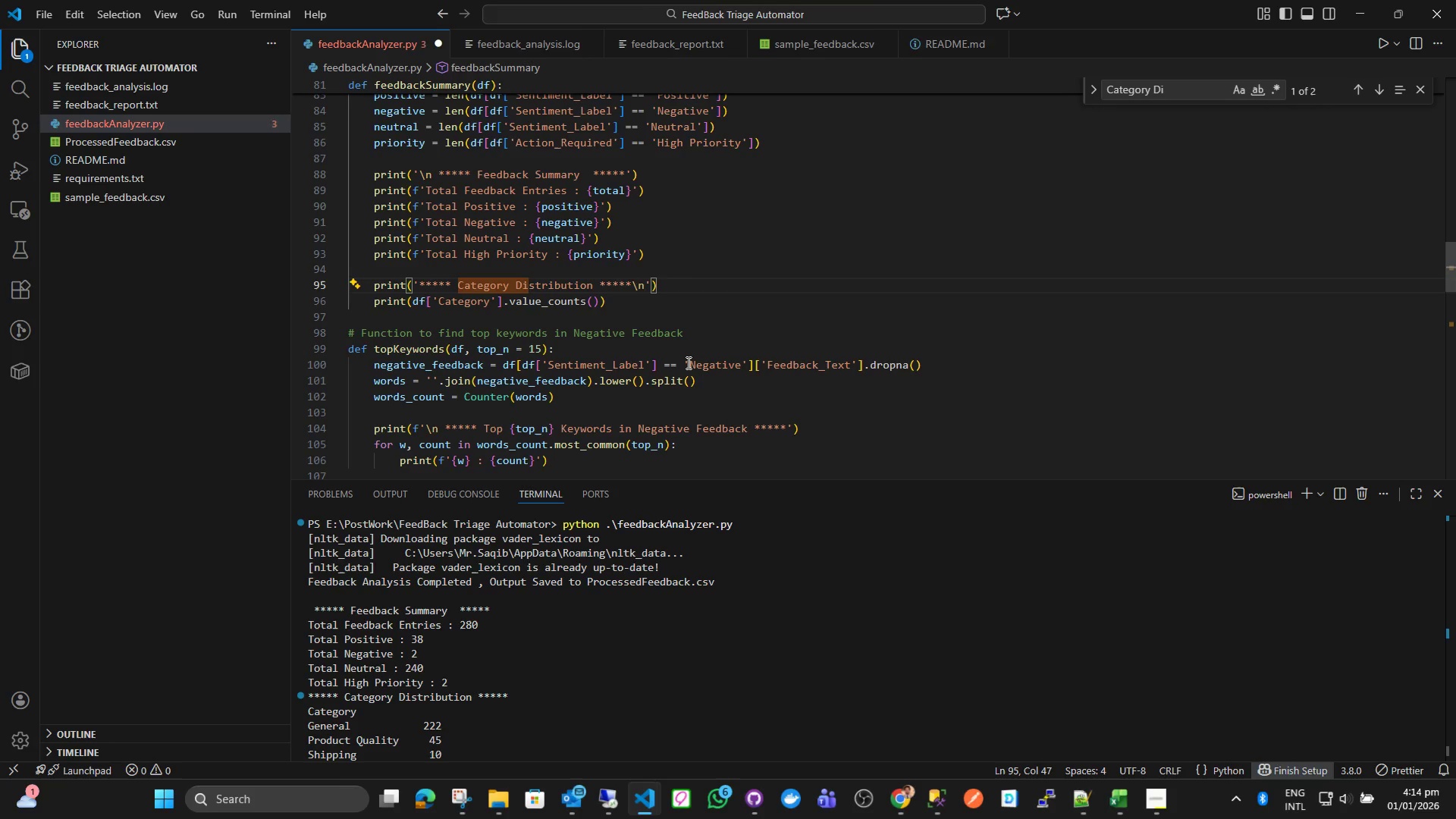 
key(ArrowLeft)
 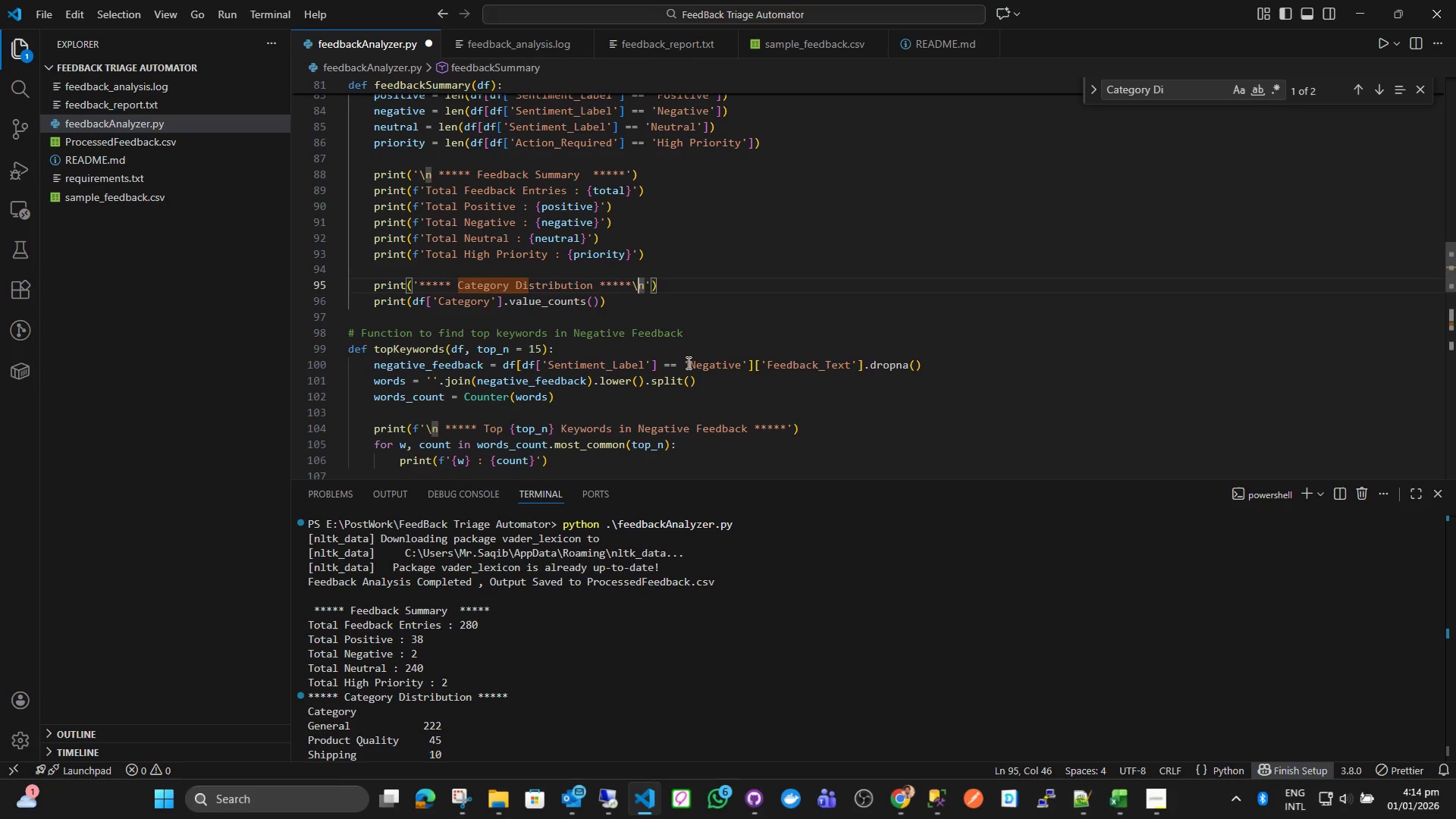 
key(ArrowLeft)
 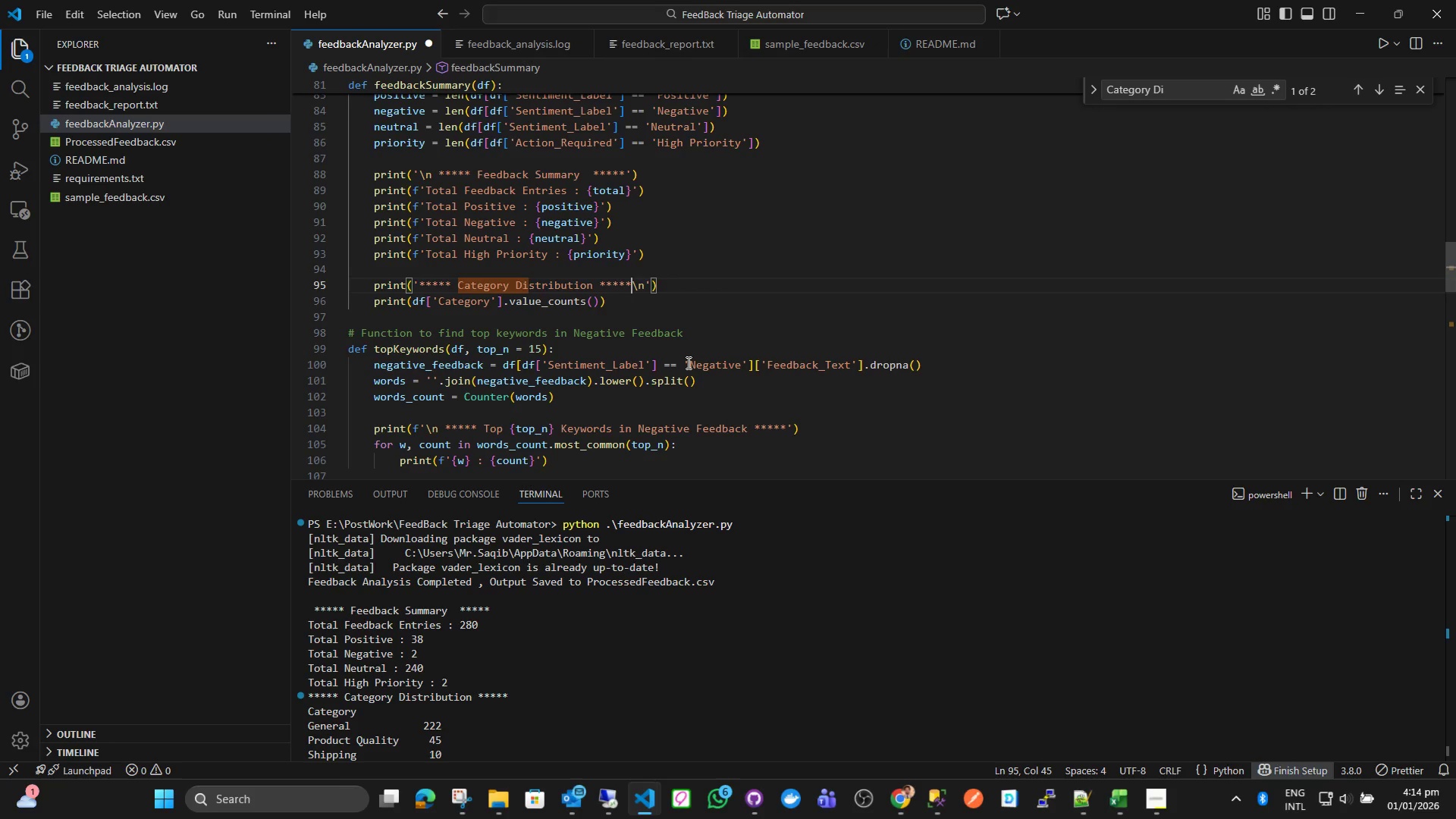 
key(Space)
 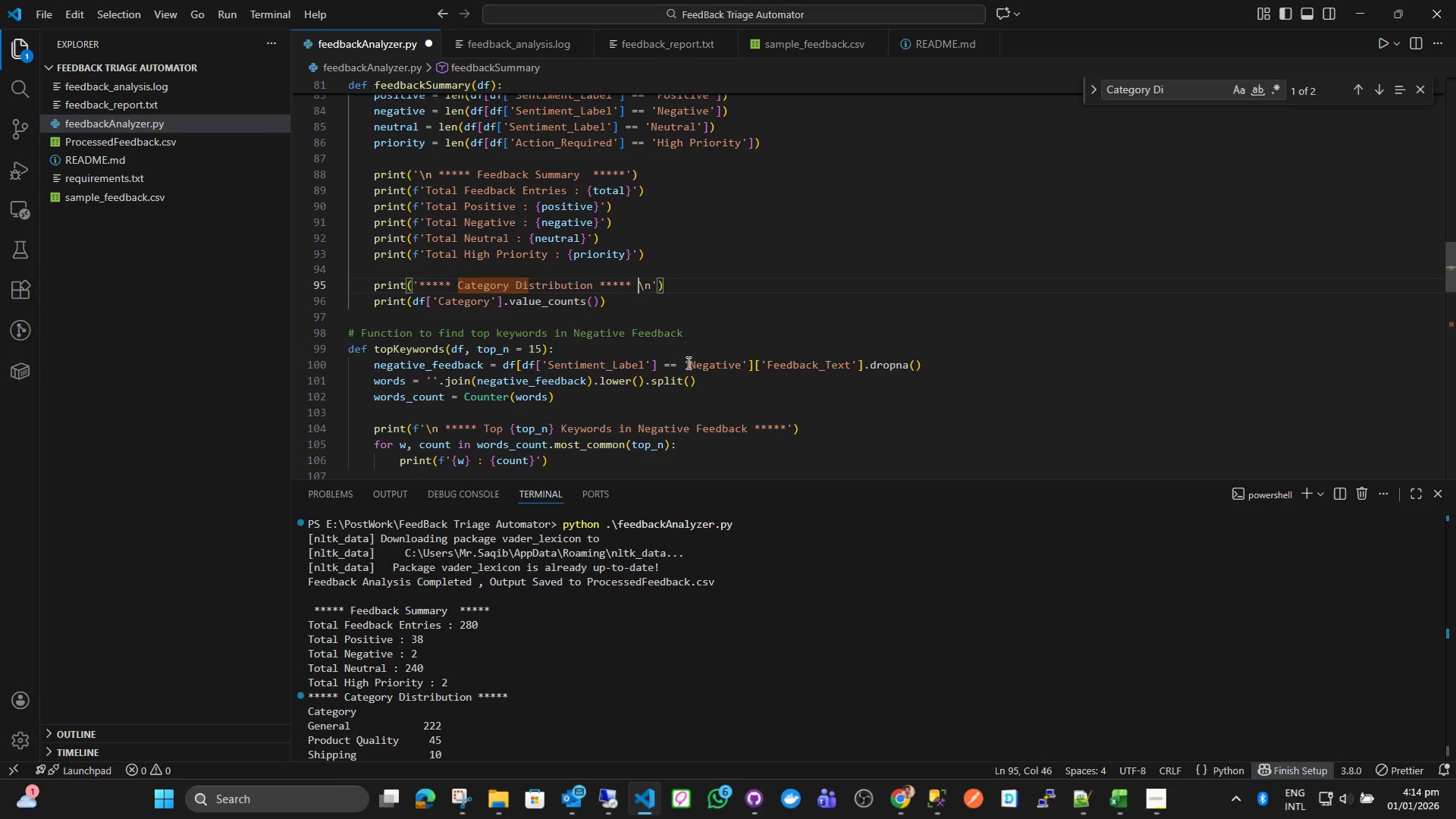 
key(ArrowRight)
 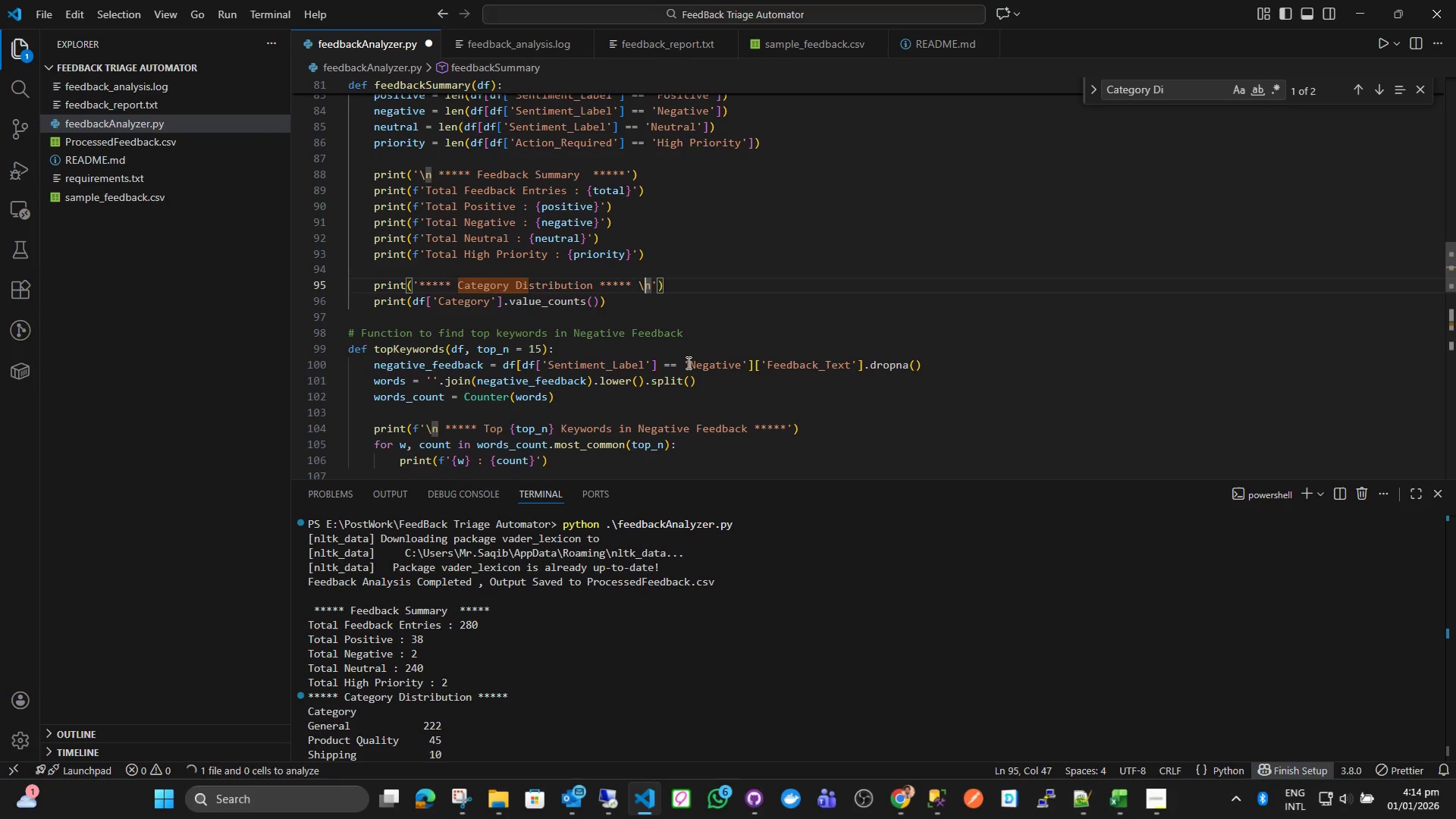 
key(Control+ControlLeft)
 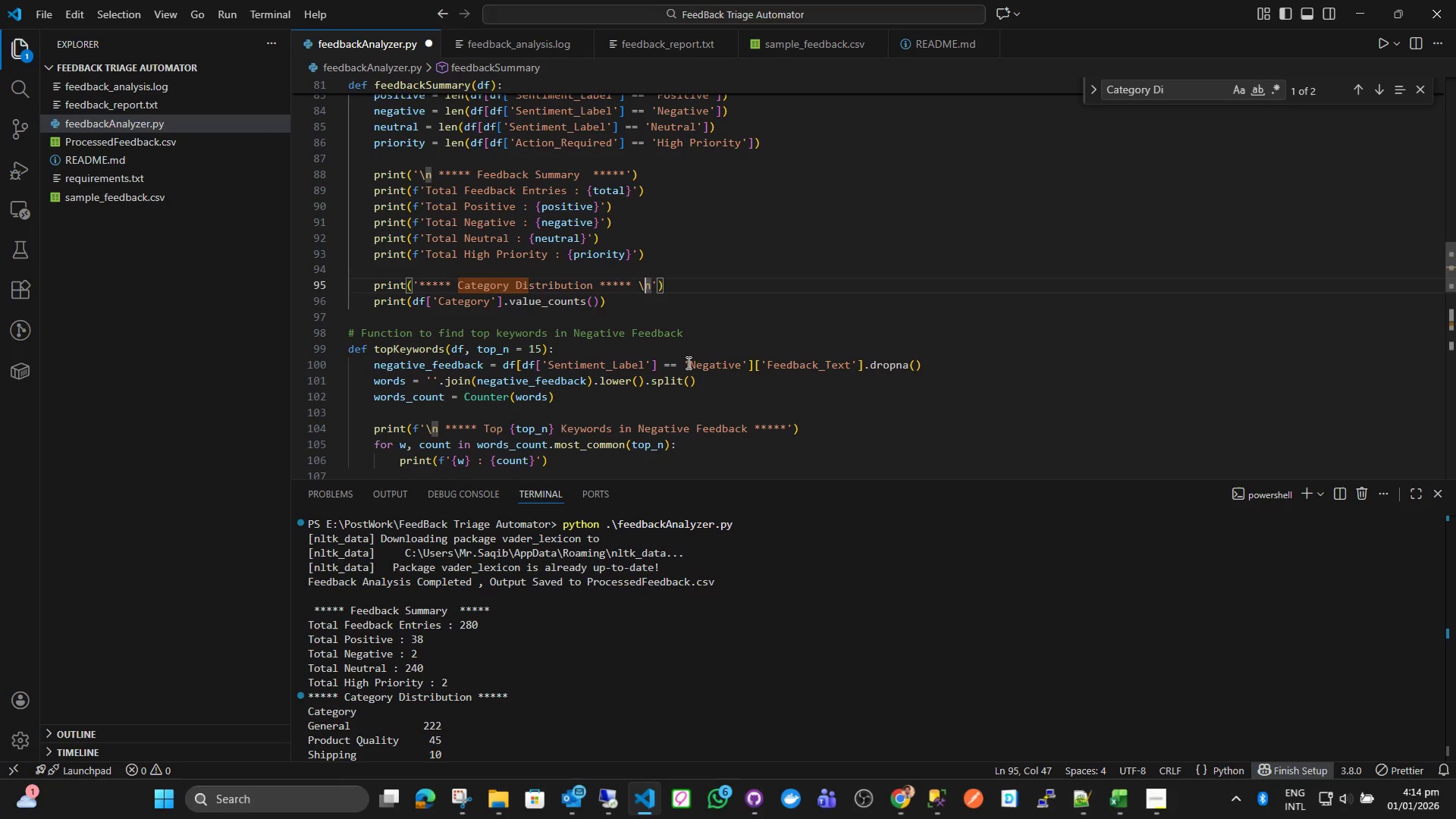 
key(Control+S)
 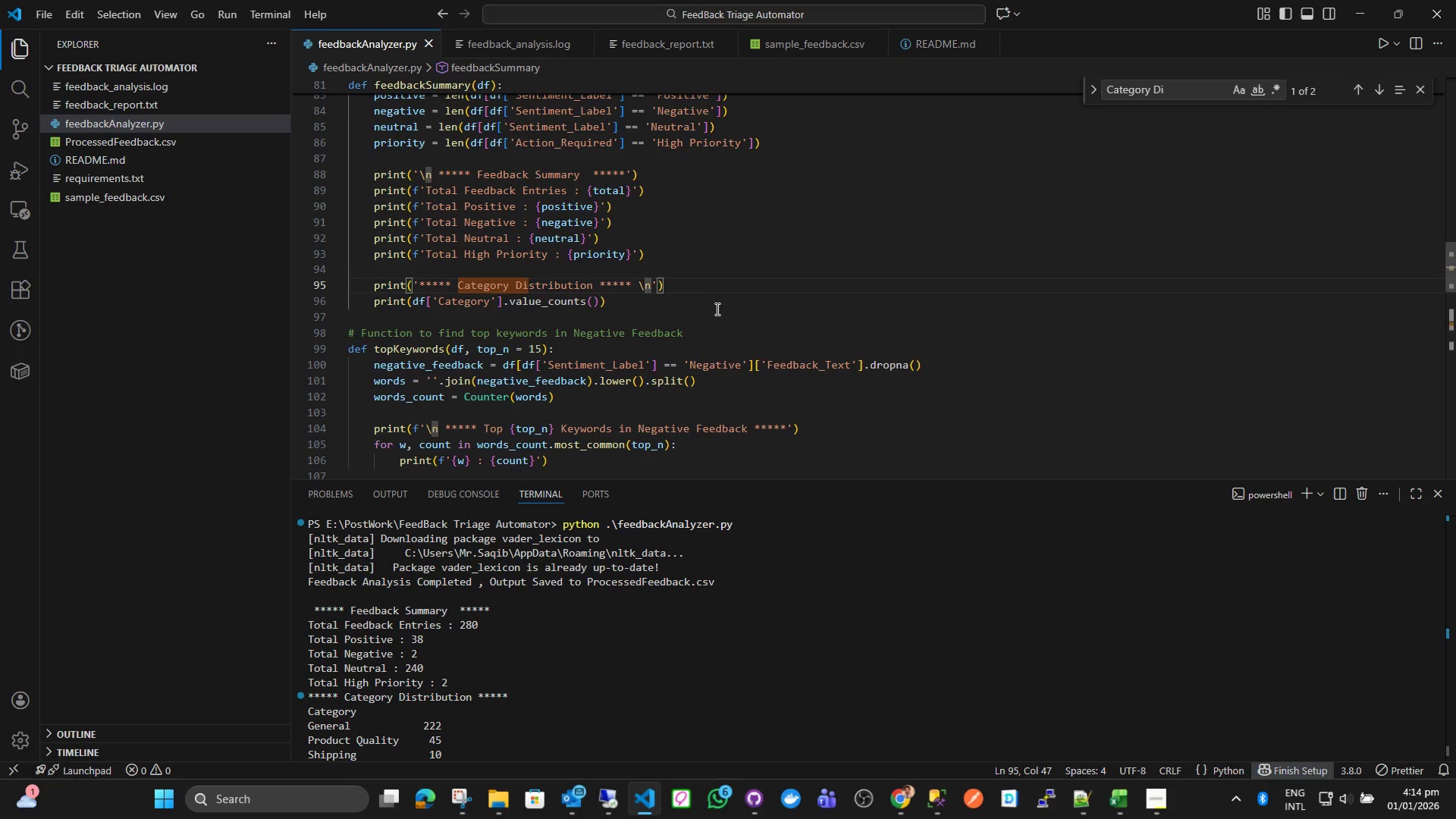 
scroll: coordinate [680, 346], scroll_direction: down, amount: 4.0
 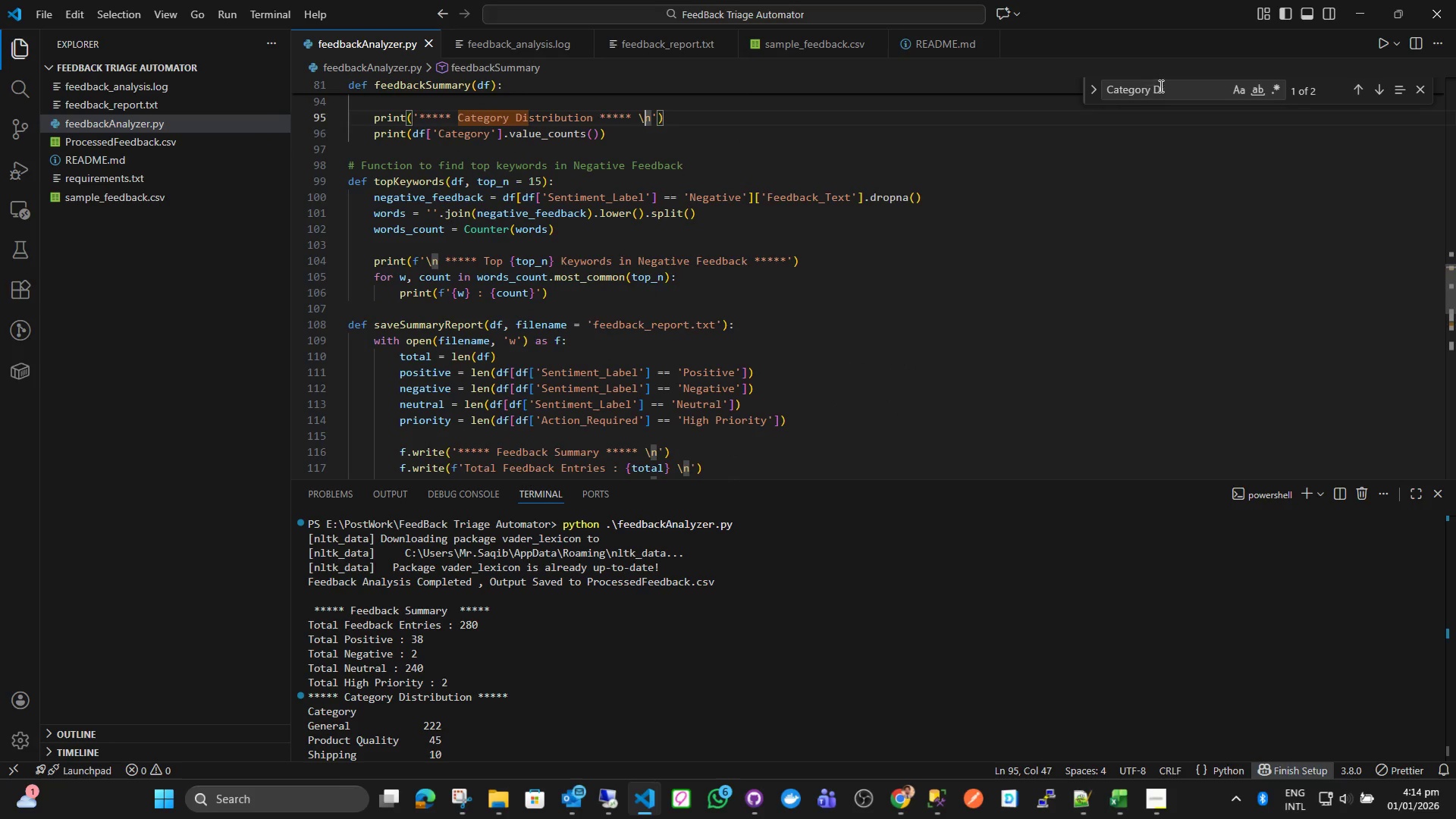 
left_click([1178, 82])
 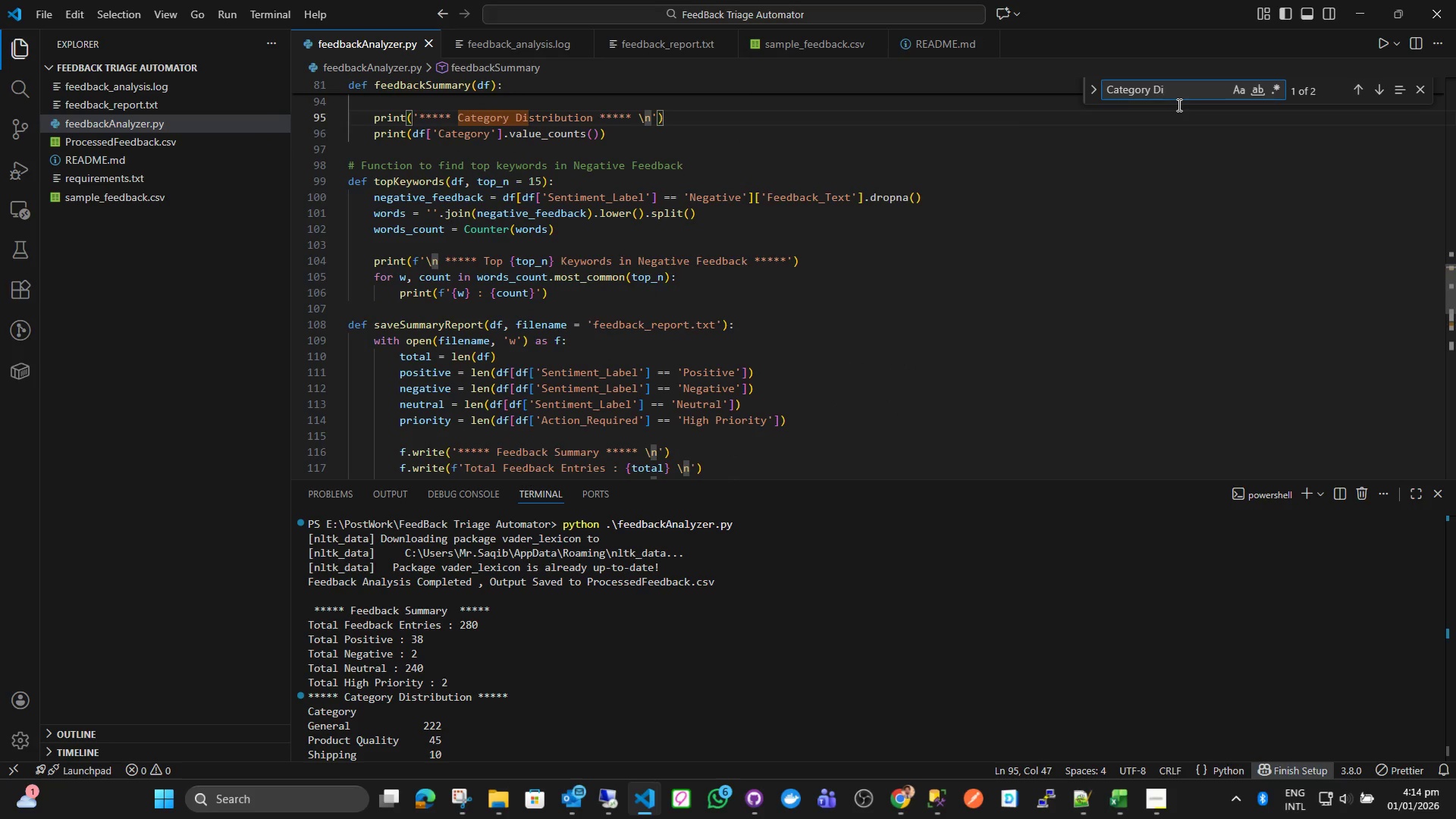 
key(NumpadEnter)
 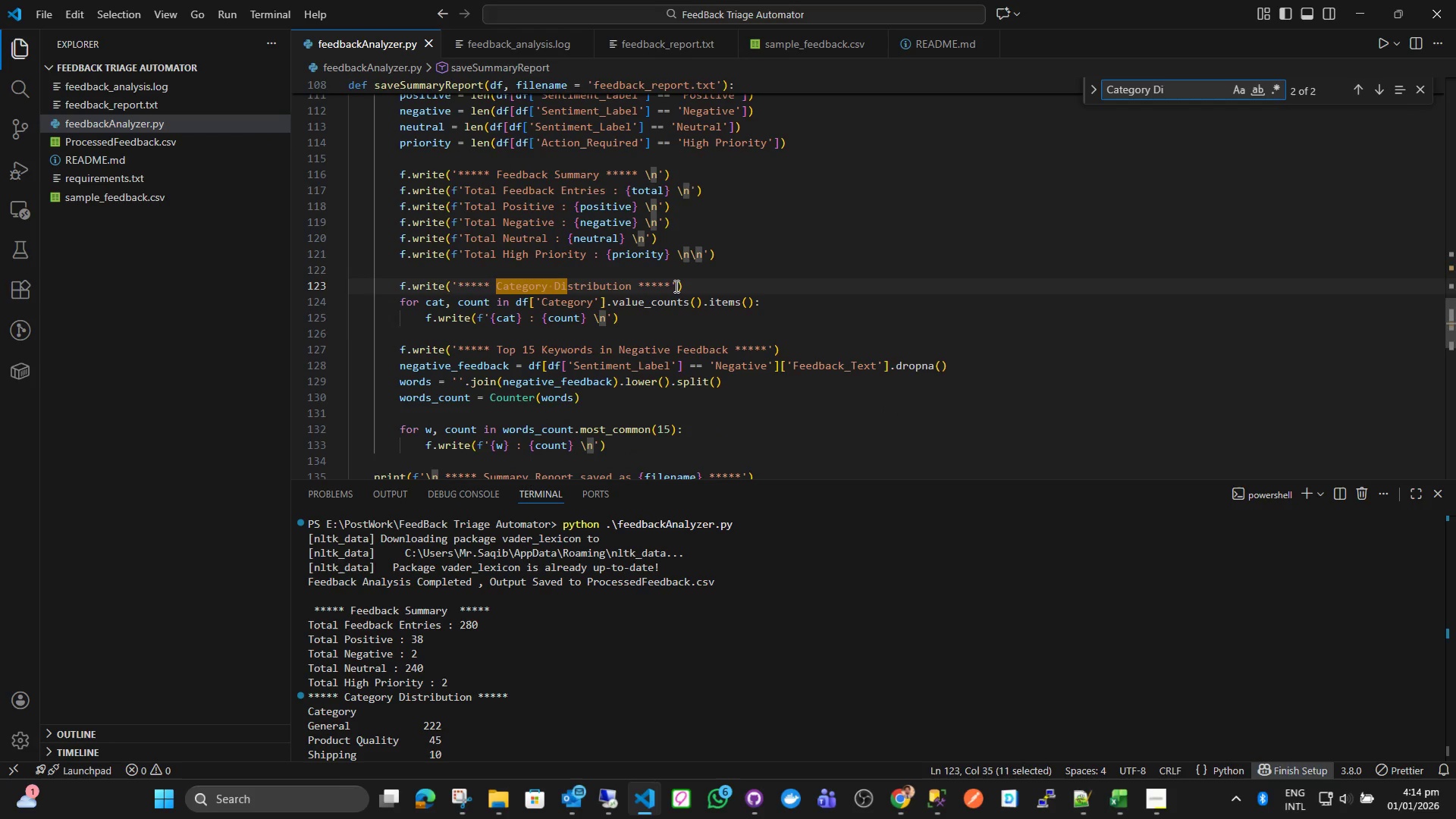 
left_click([671, 286])
 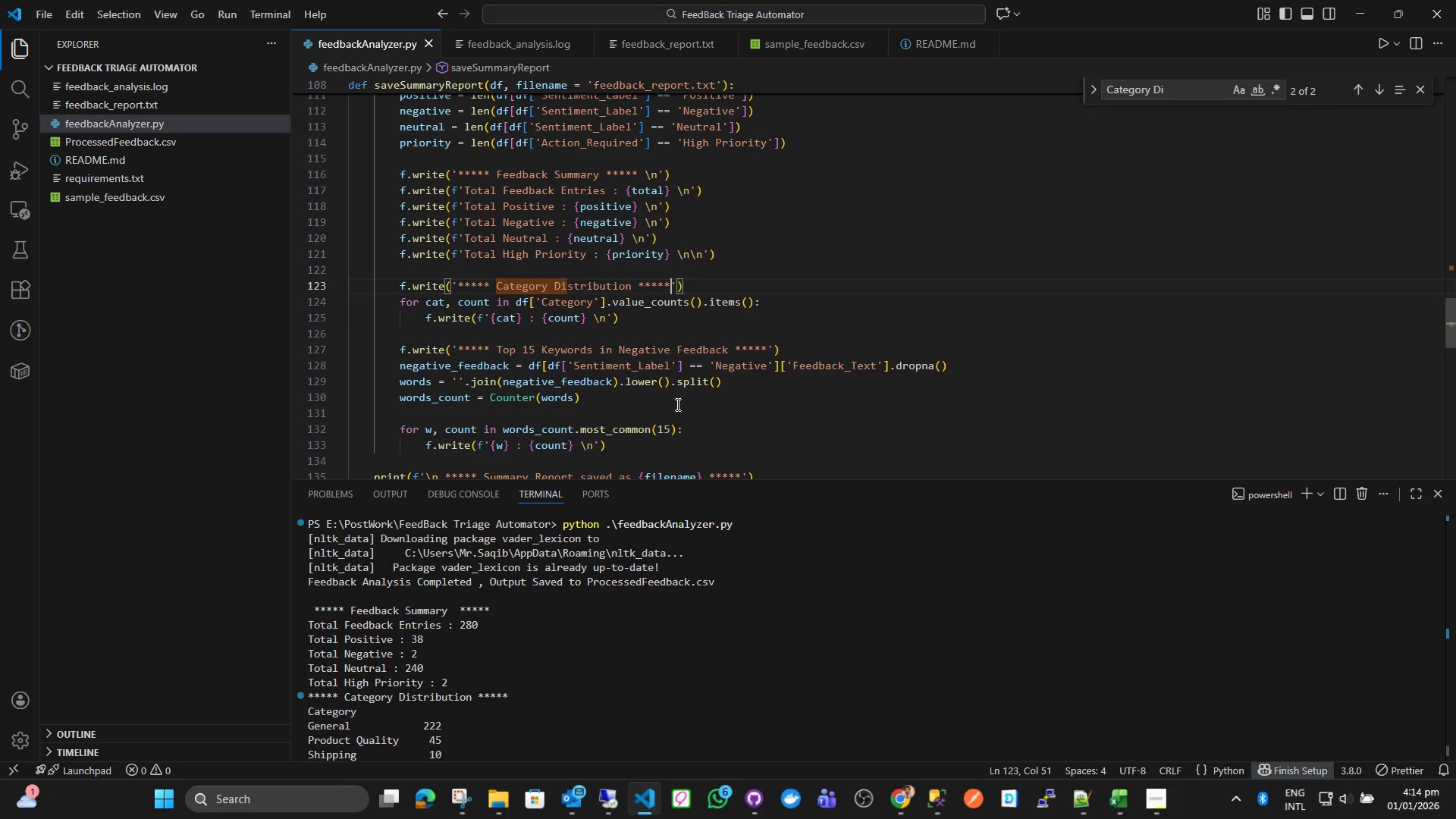 
key(Backslash)
 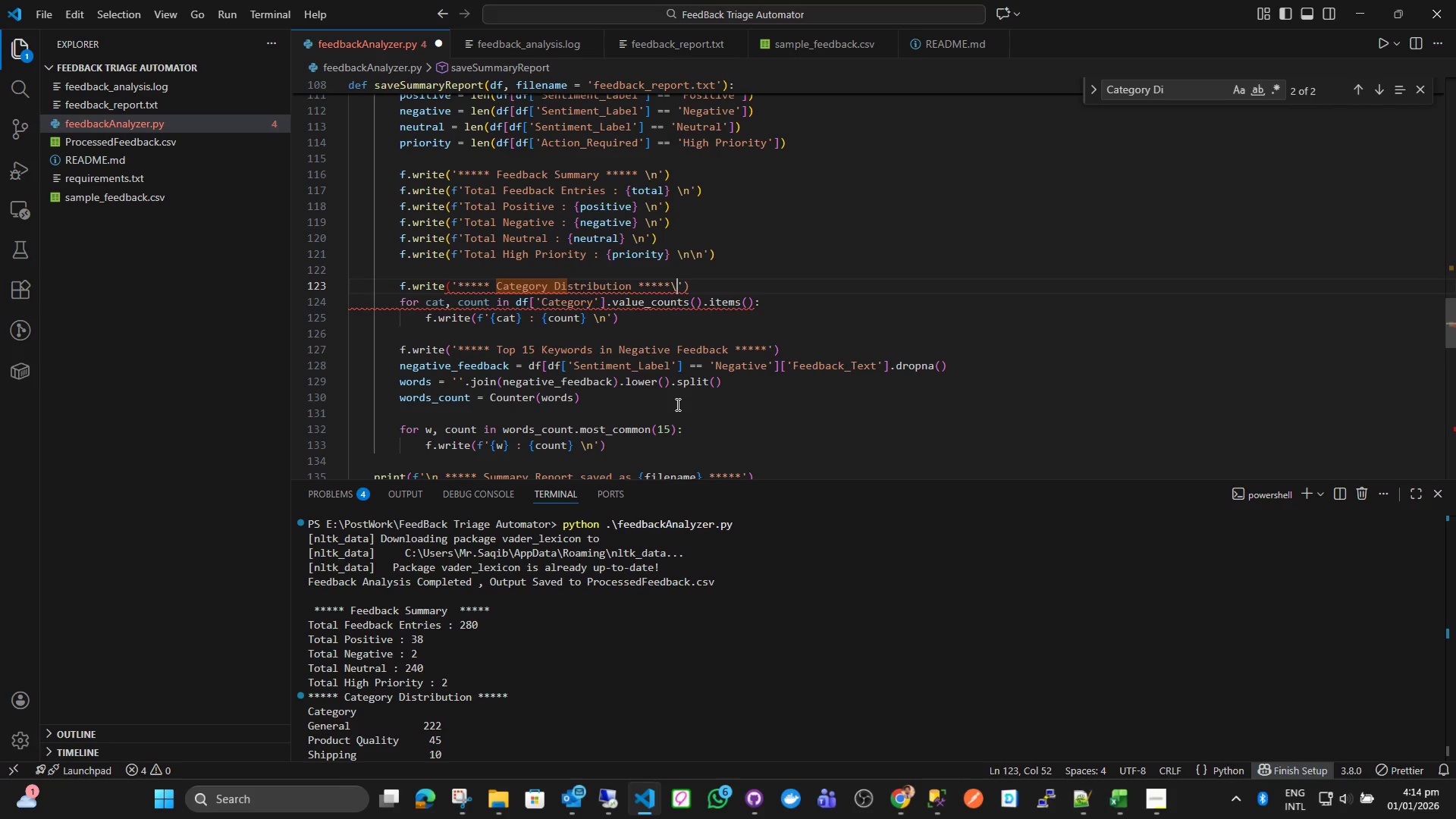 
key(N)
 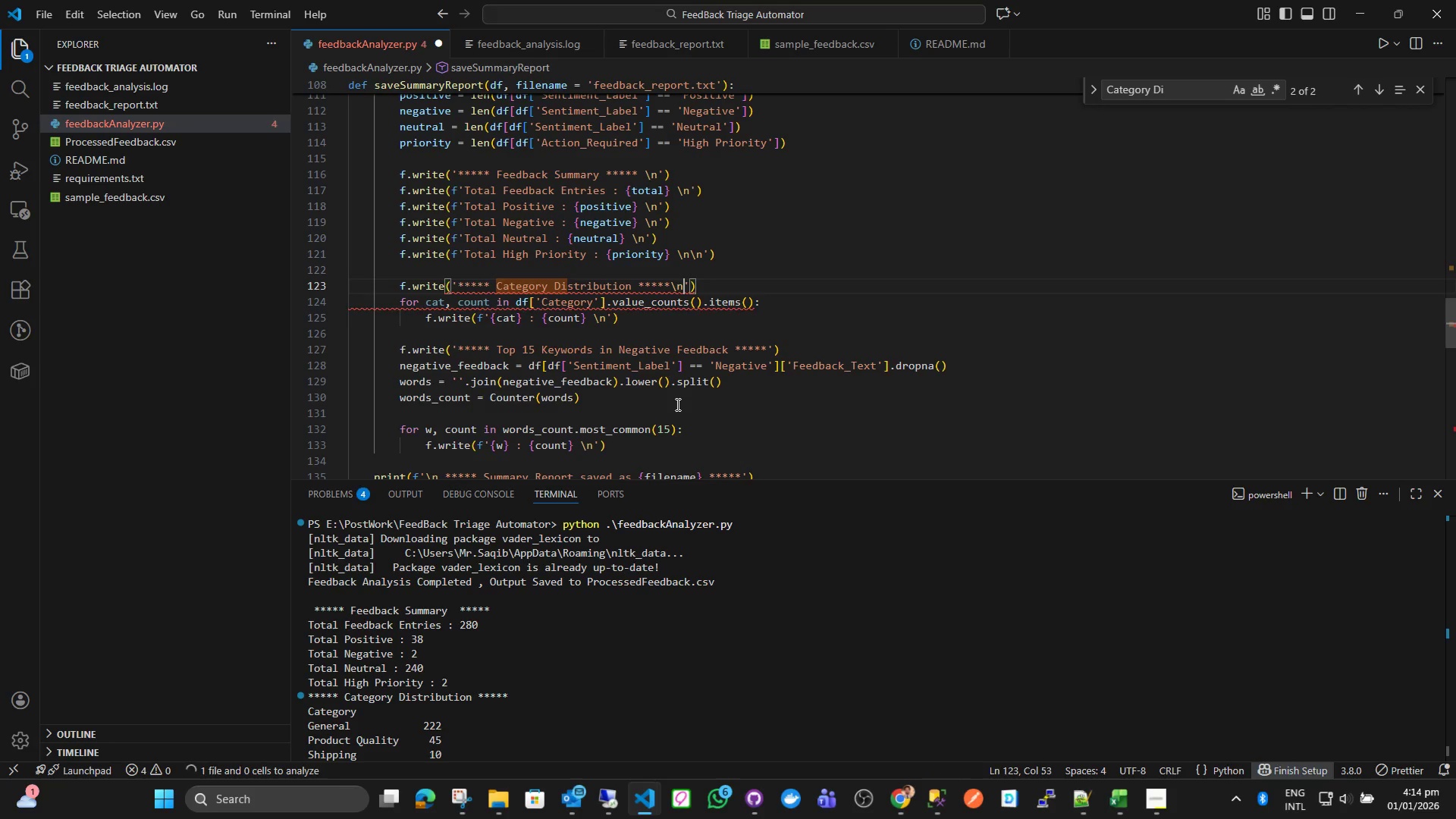 
key(ArrowLeft)
 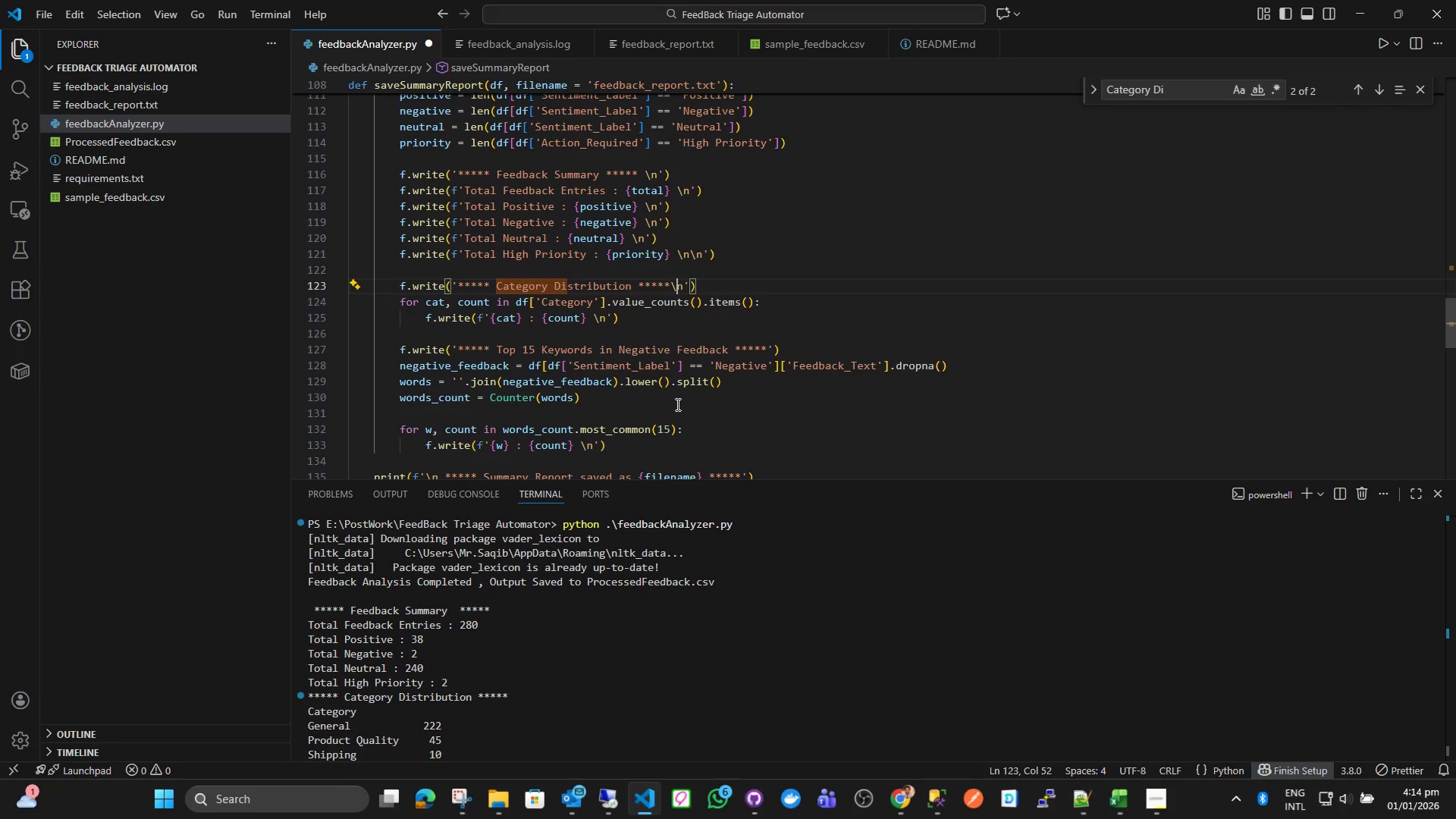 
key(ArrowLeft)
 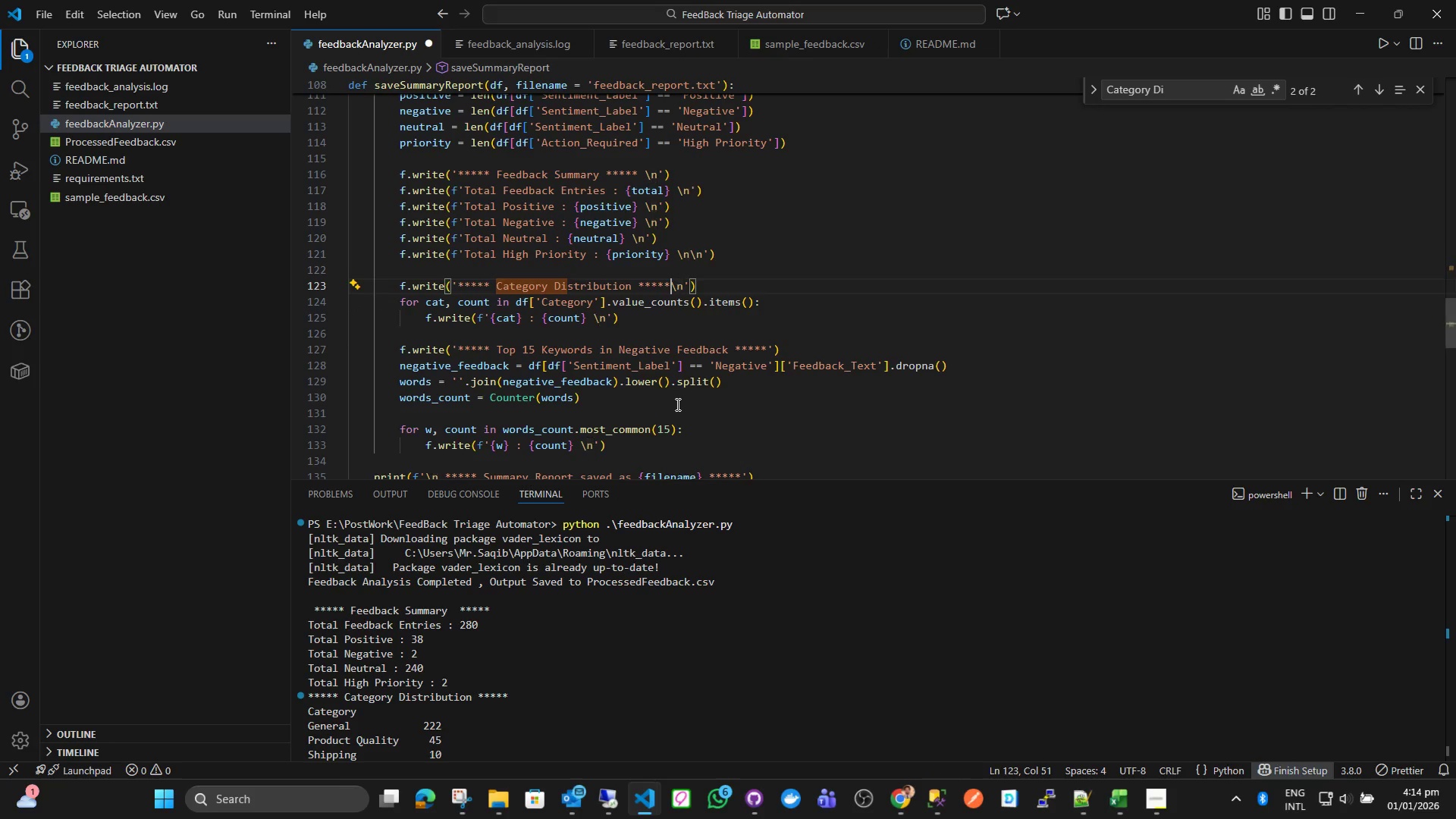 
key(Space)
 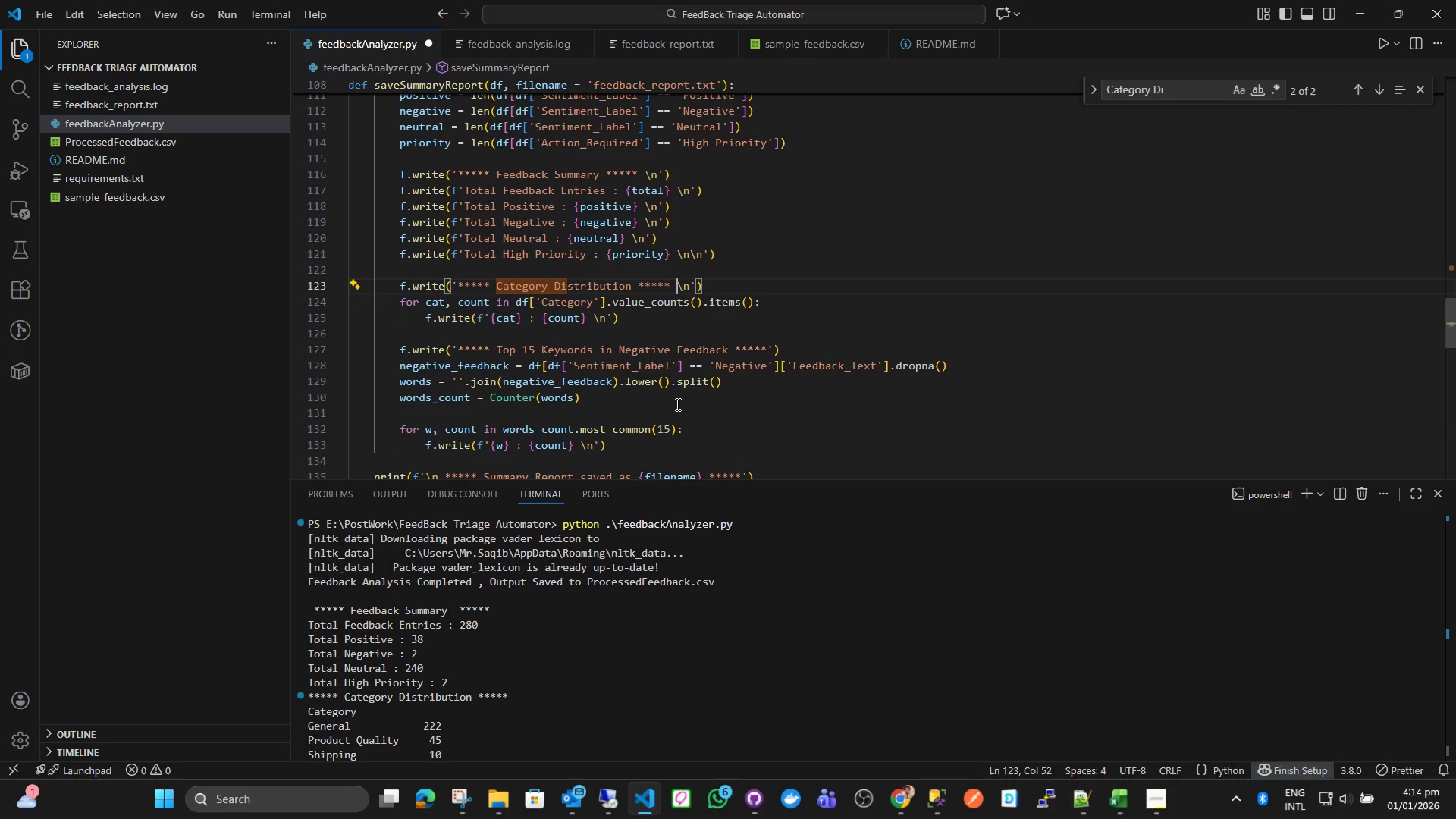 
key(ArrowRight)
 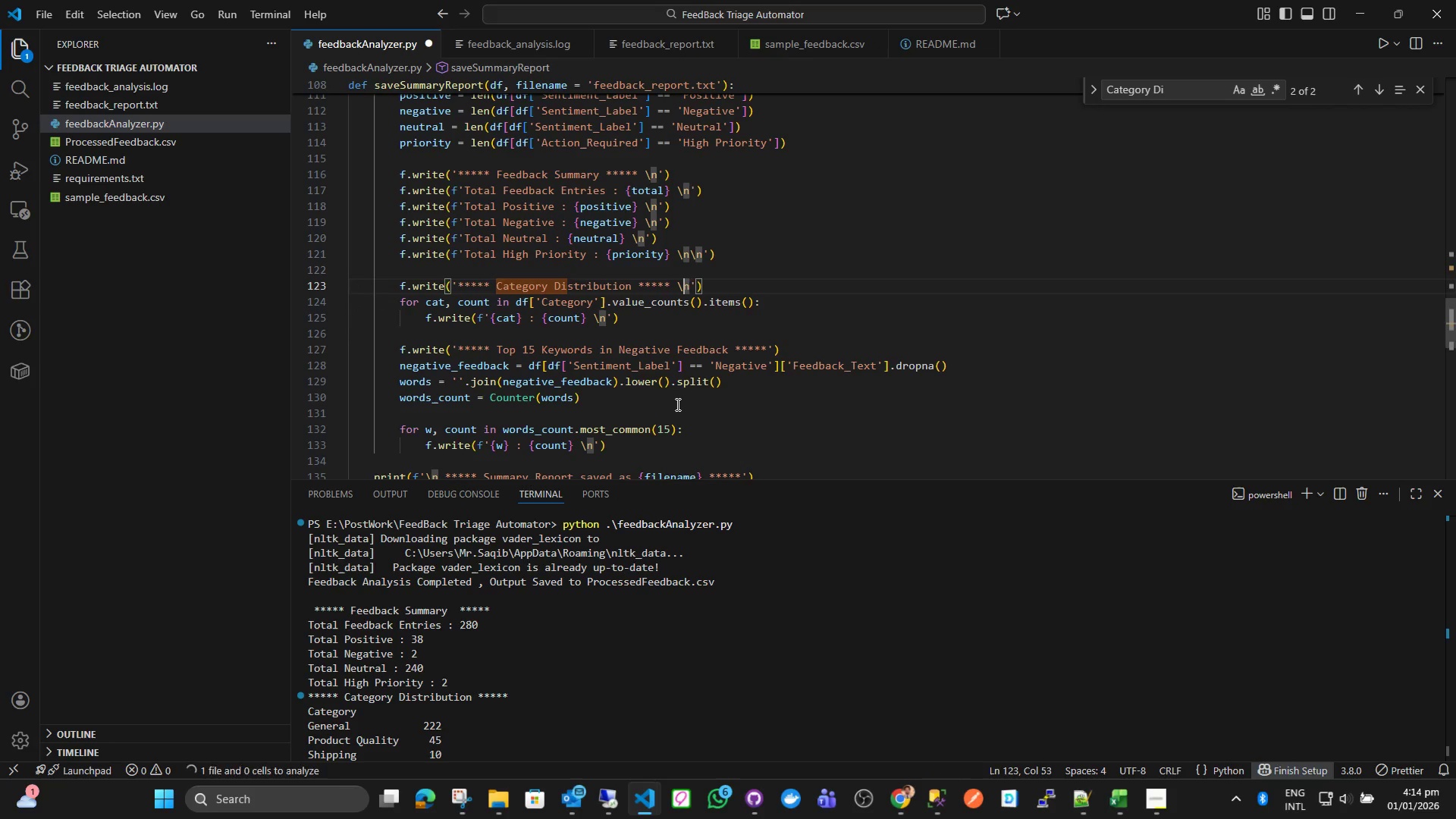 
key(Control+ControlLeft)
 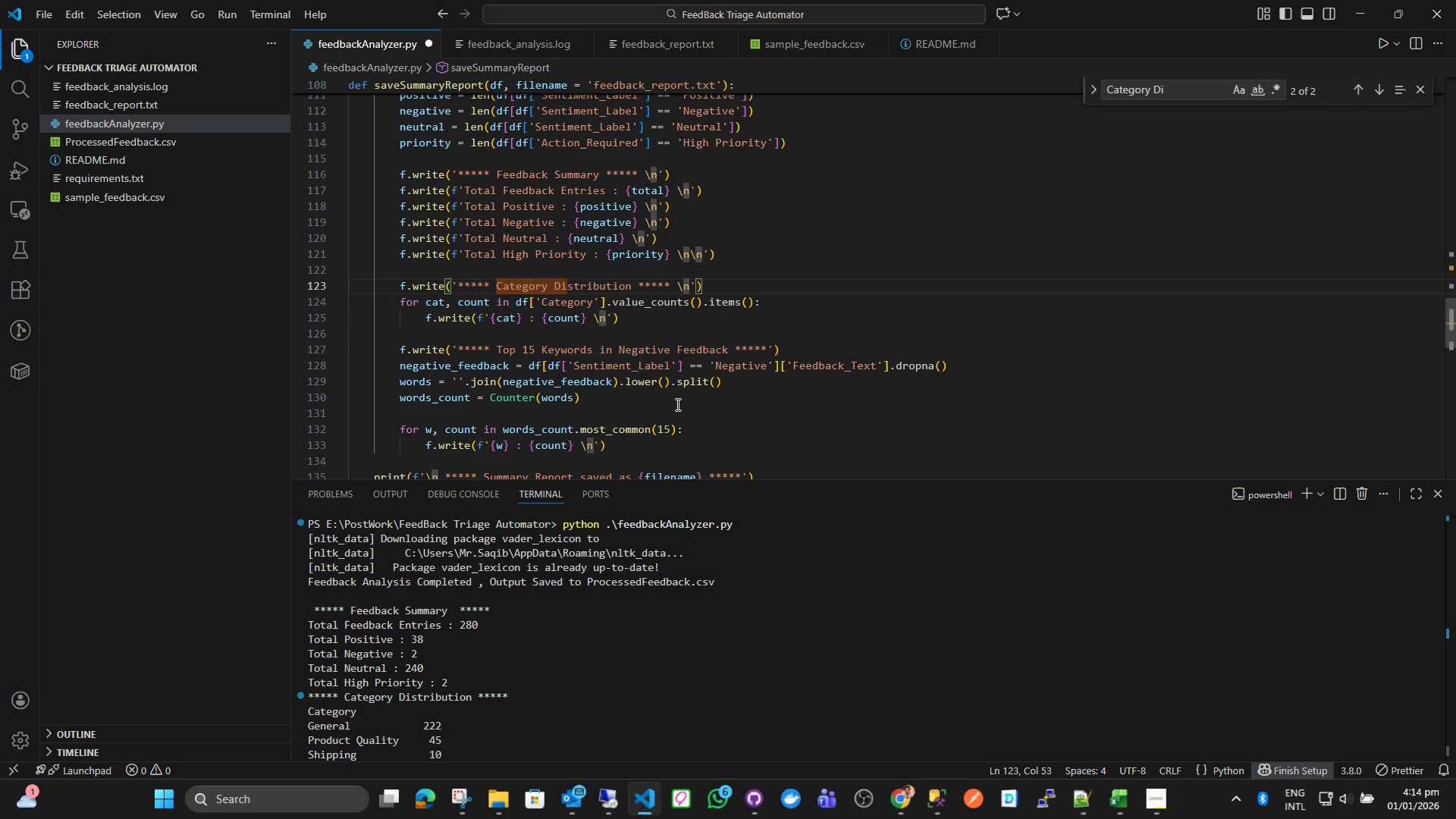 
key(Control+S)
 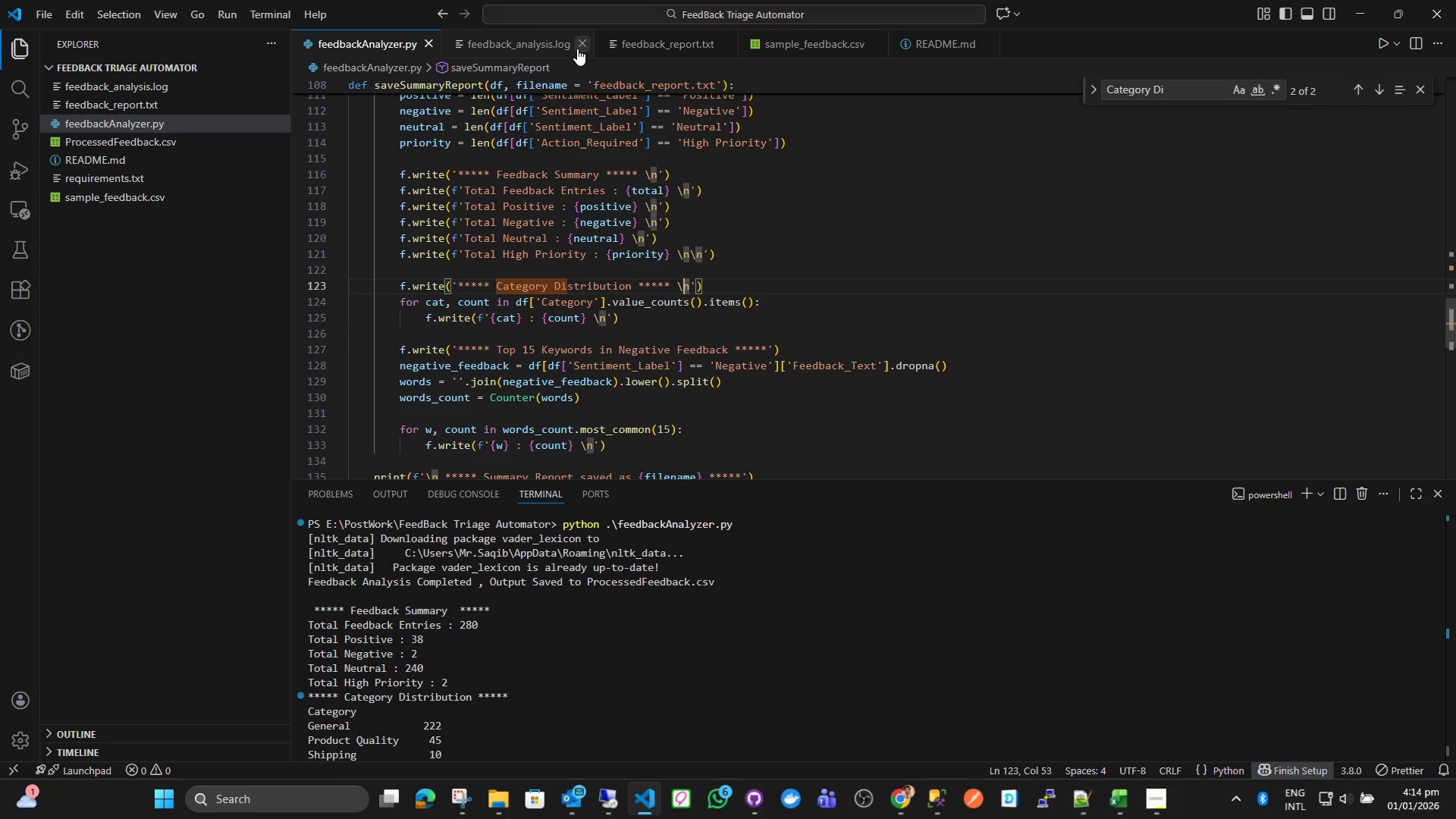 
left_click([638, 42])
 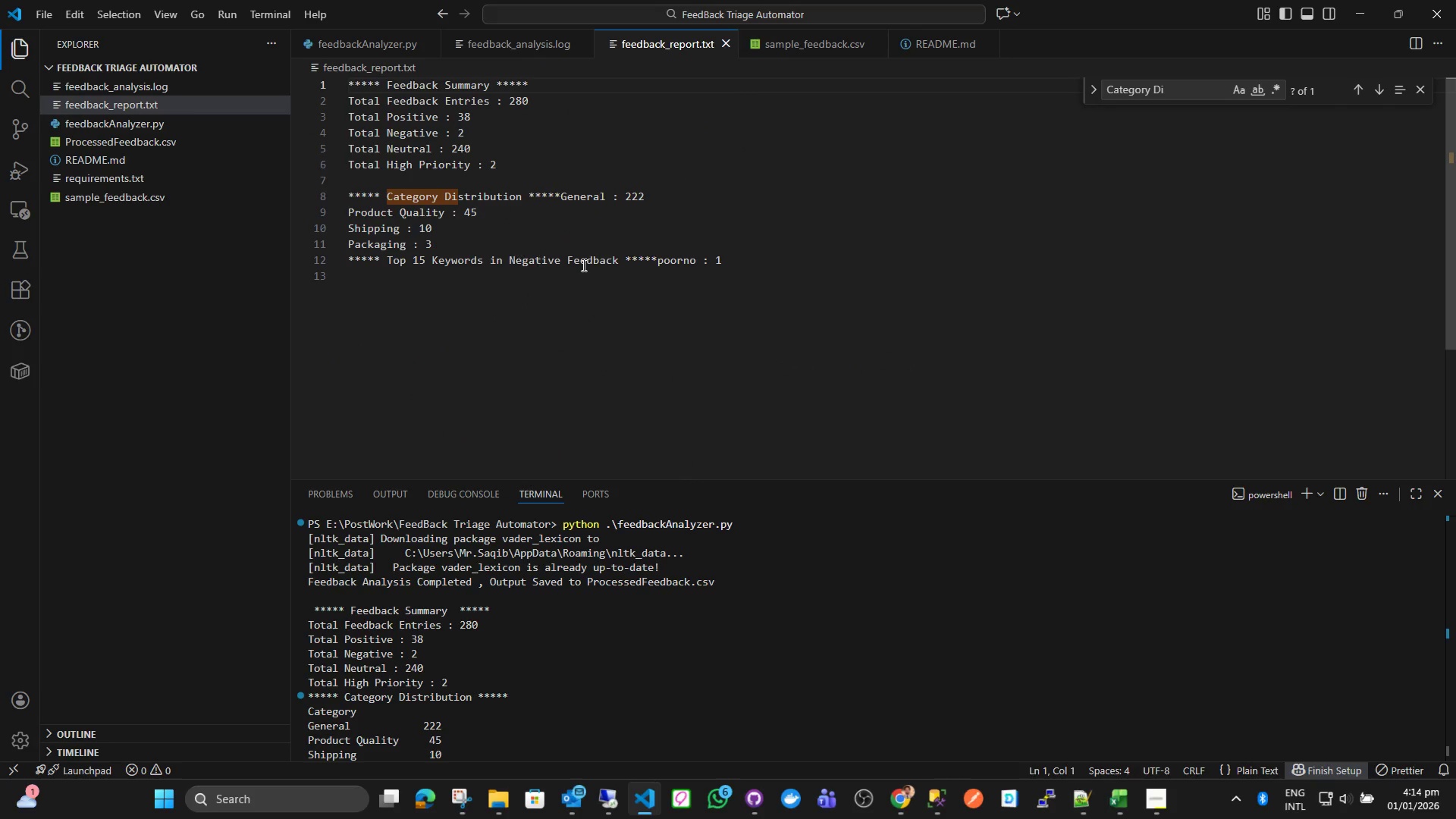 
key(Alt+AltLeft)
 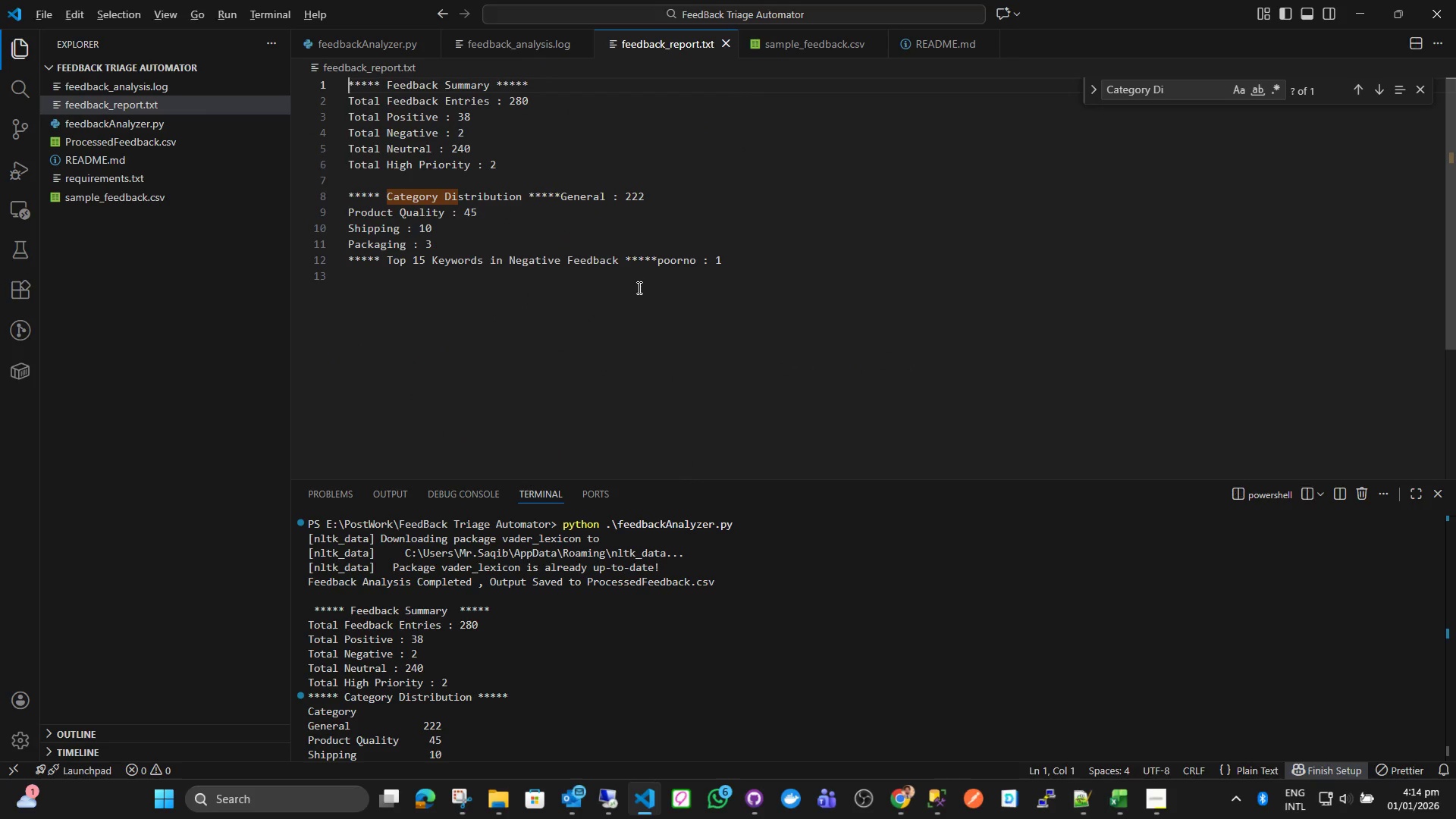 
key(Alt+Tab)
 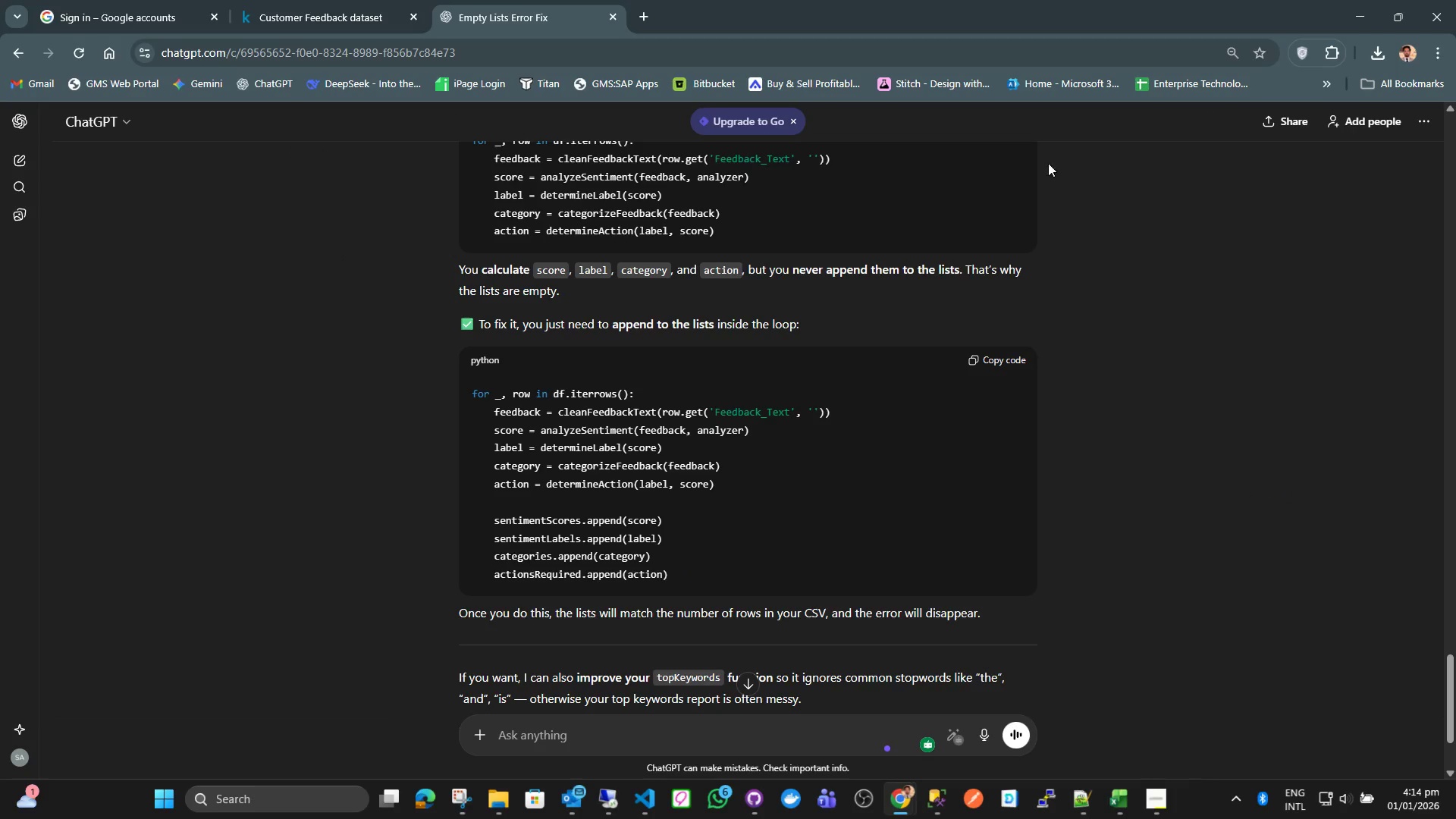 
key(Alt+AltLeft)
 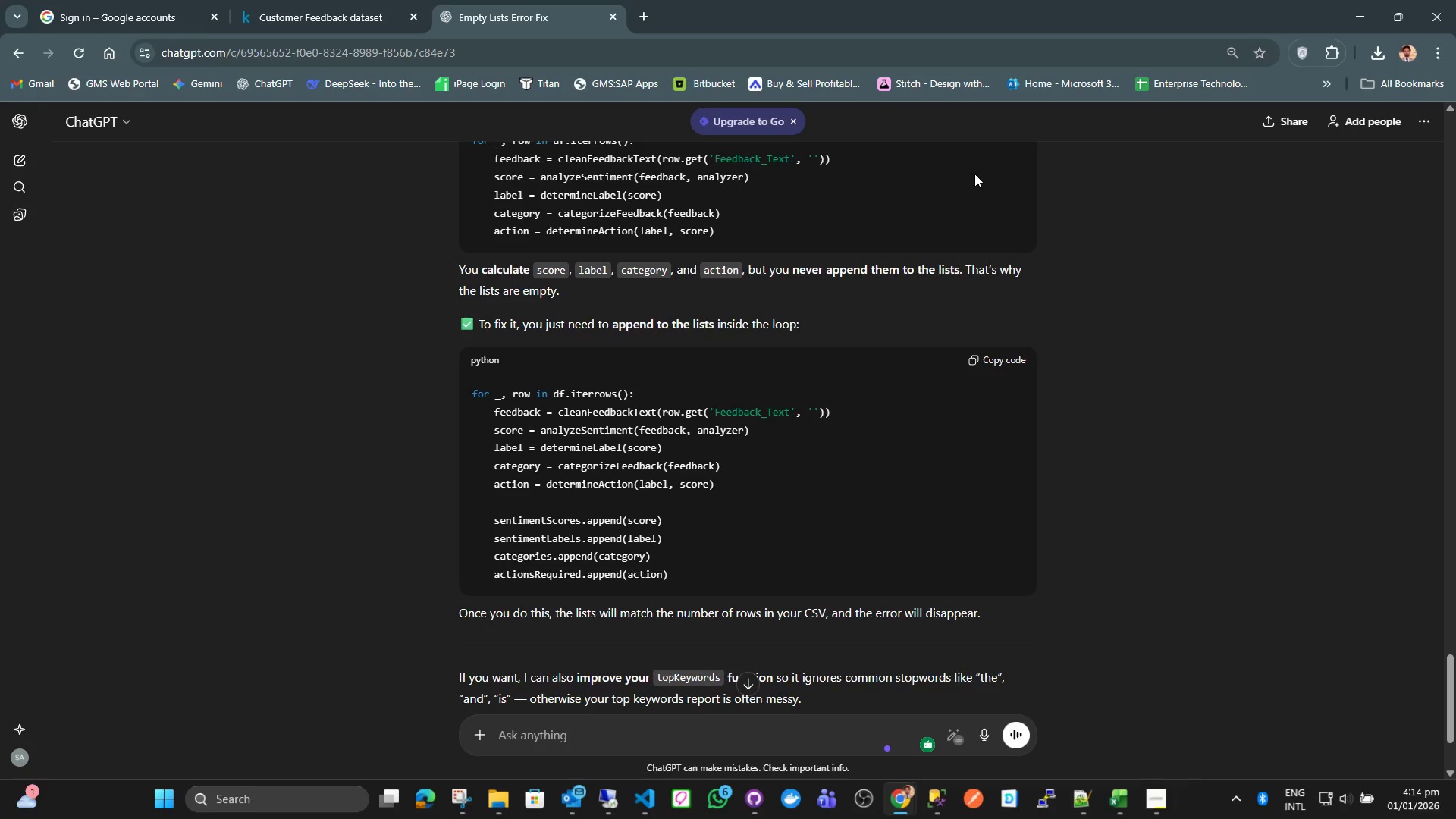 
key(Alt+Tab)
 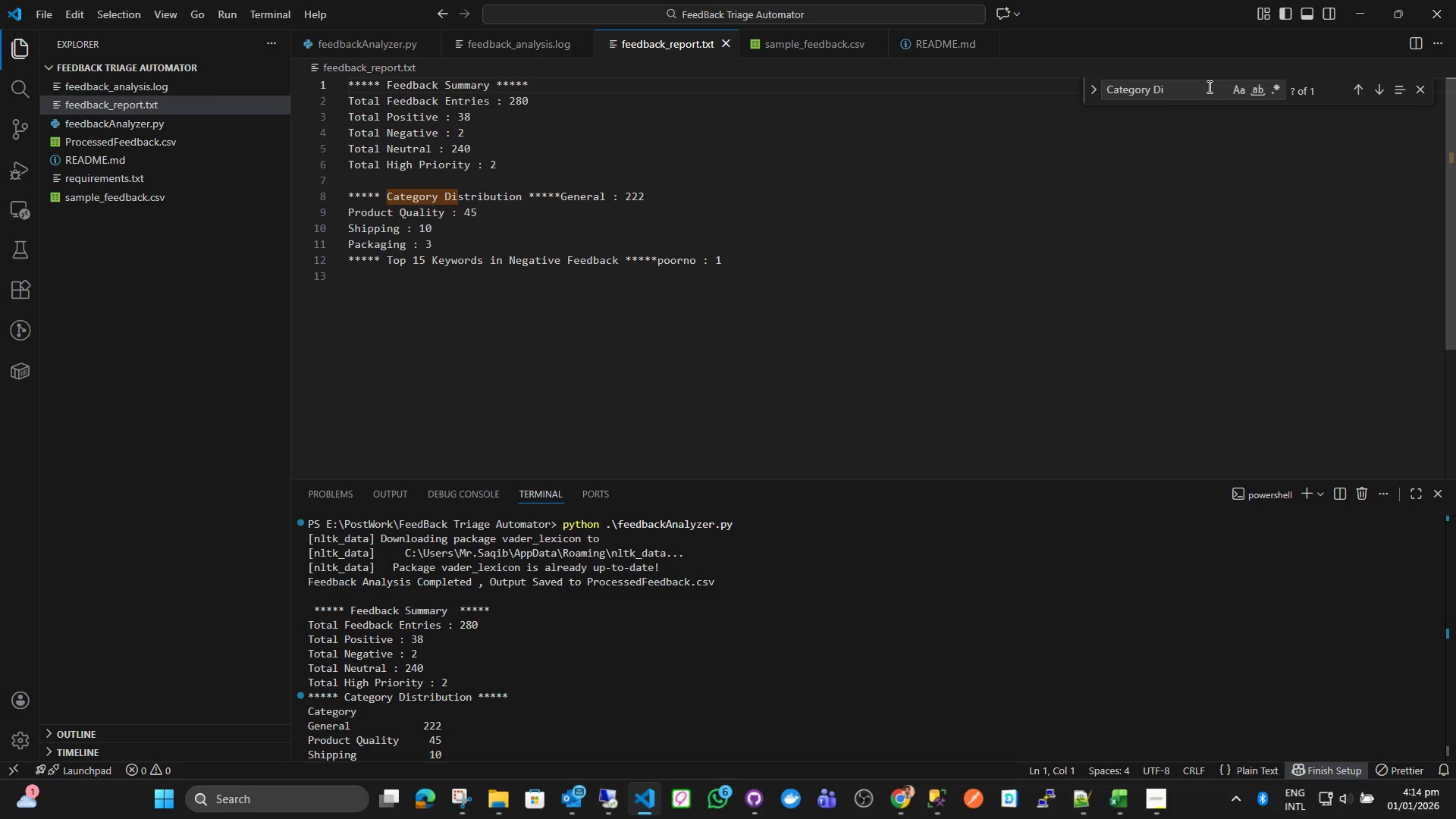 
left_click_drag(start_coordinate=[1094, 96], to_coordinate=[1083, 97])
 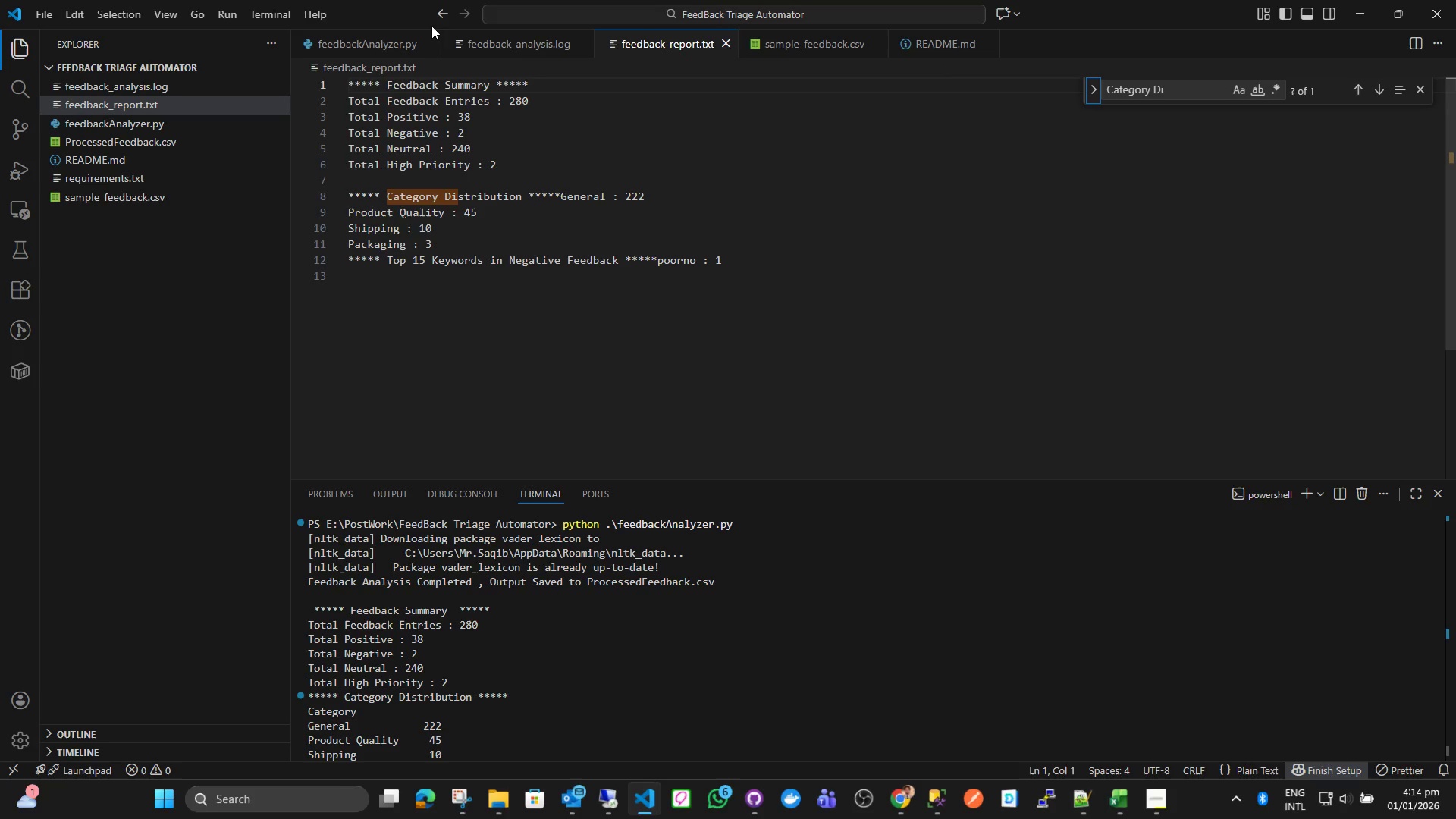 
left_click([371, 40])
 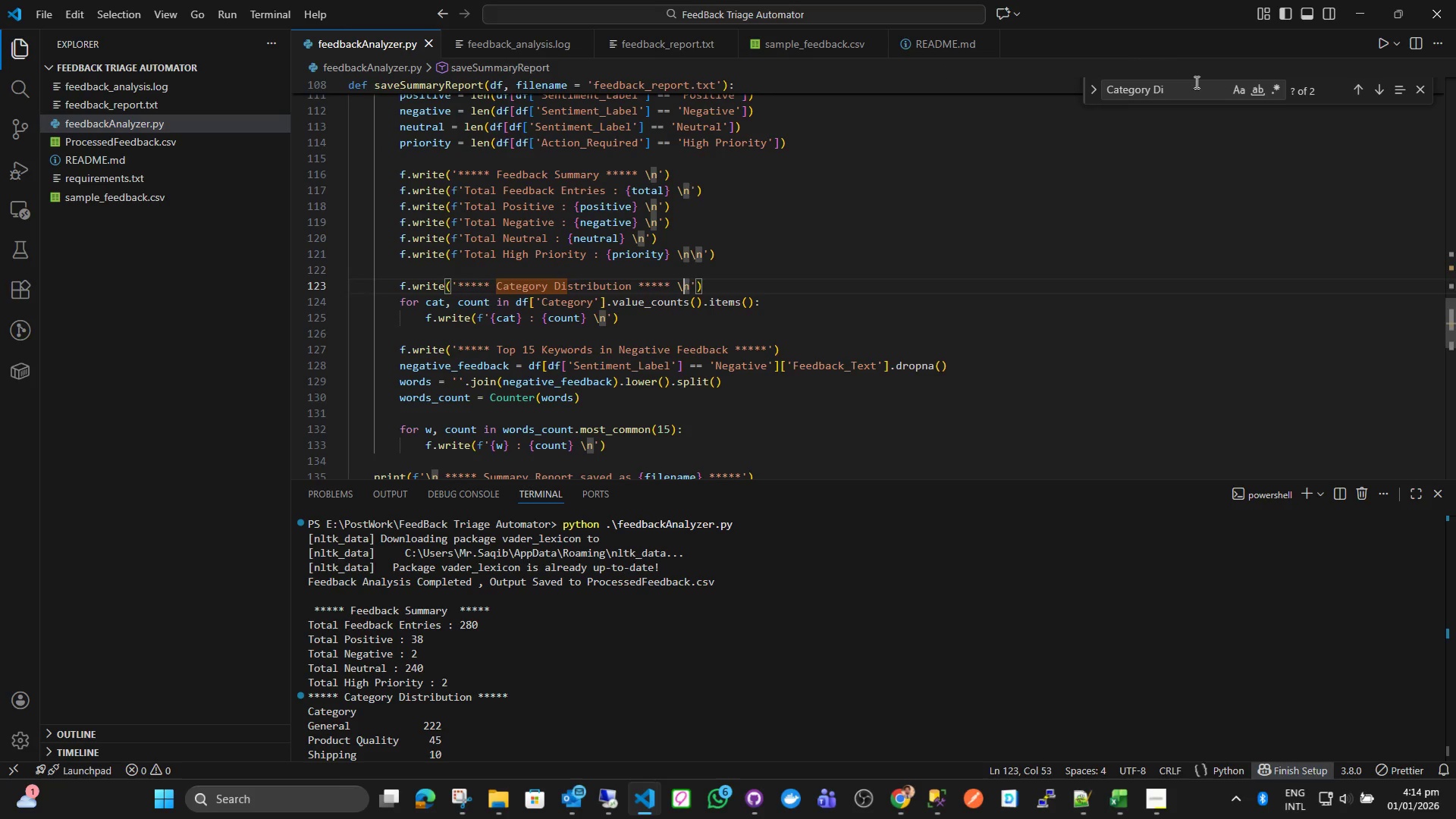 
left_click_drag(start_coordinate=[1192, 85], to_coordinate=[961, 89])
 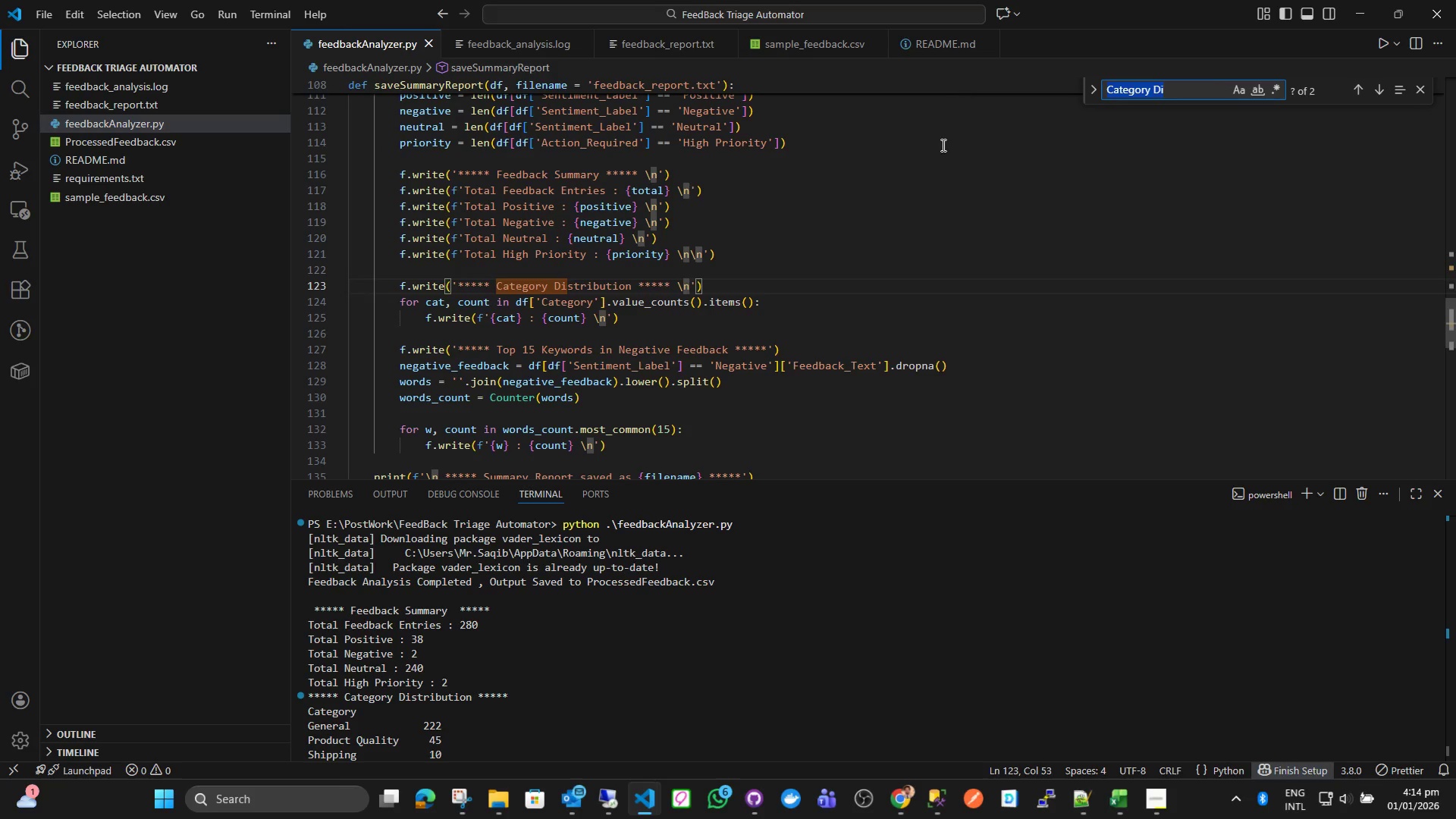 
key(Alt+Shift+T)
 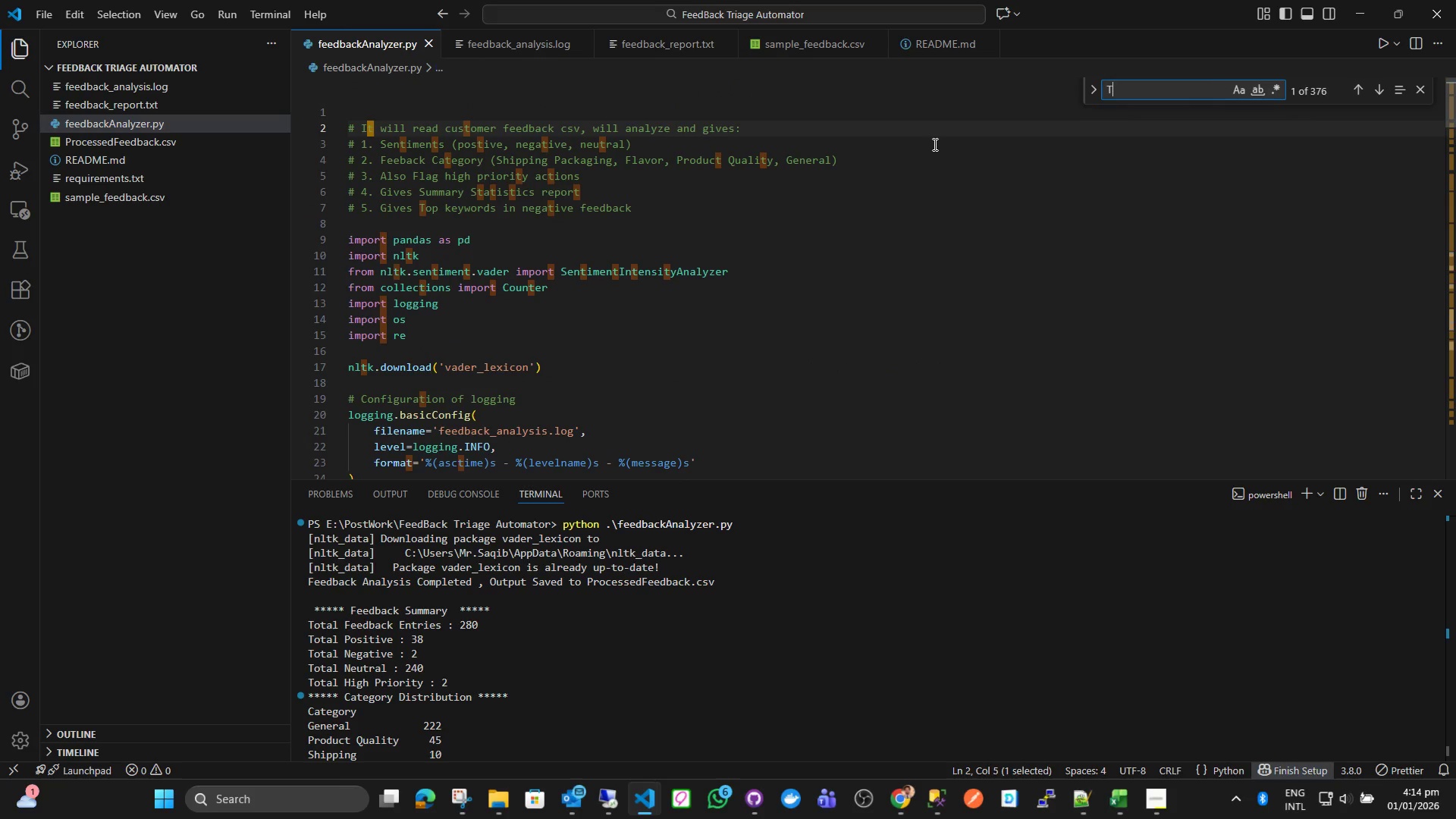 
key(Alt+Shift+O)
 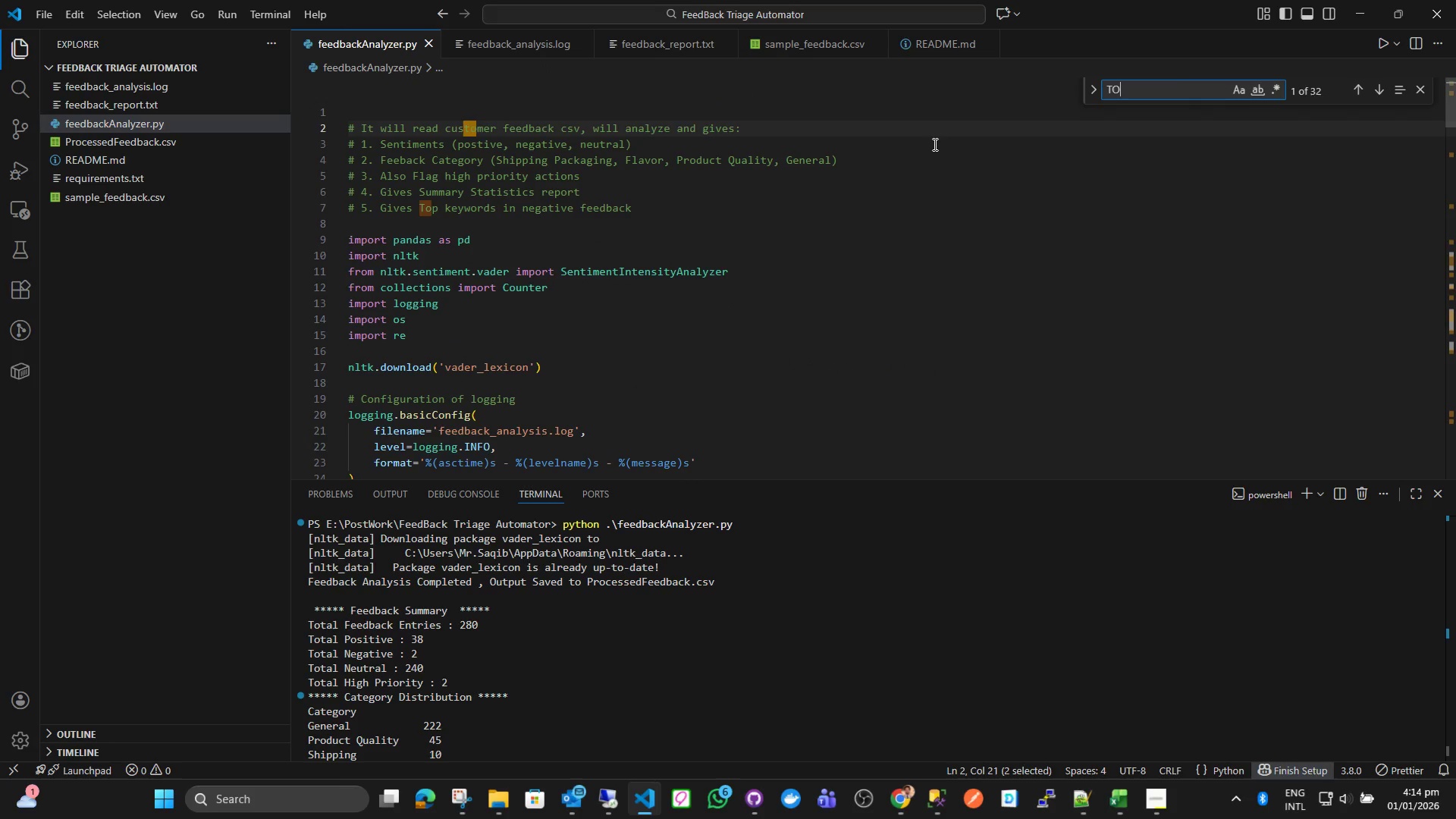 
key(Alt+Shift+P)
 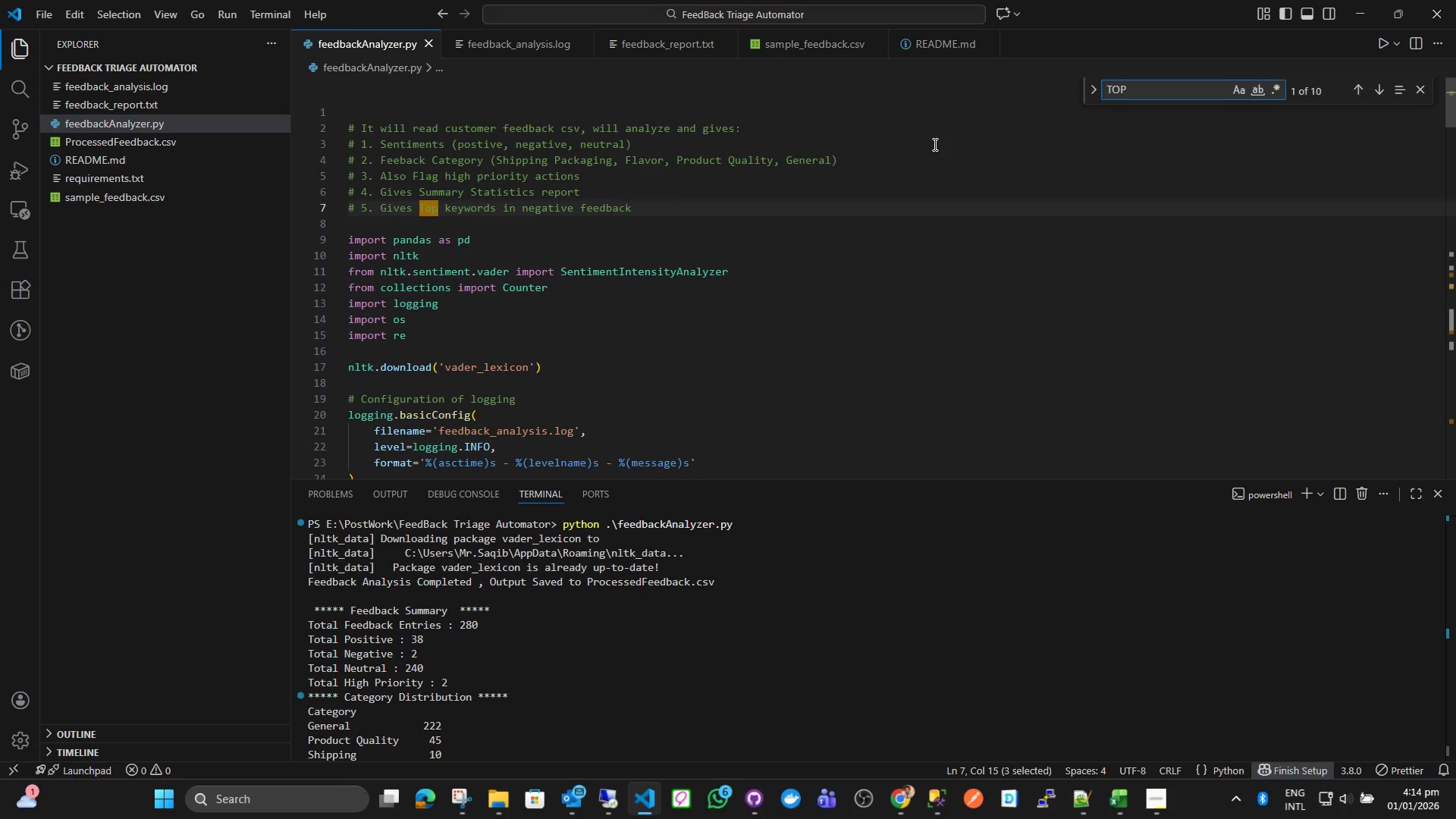 
key(Alt+Space)
 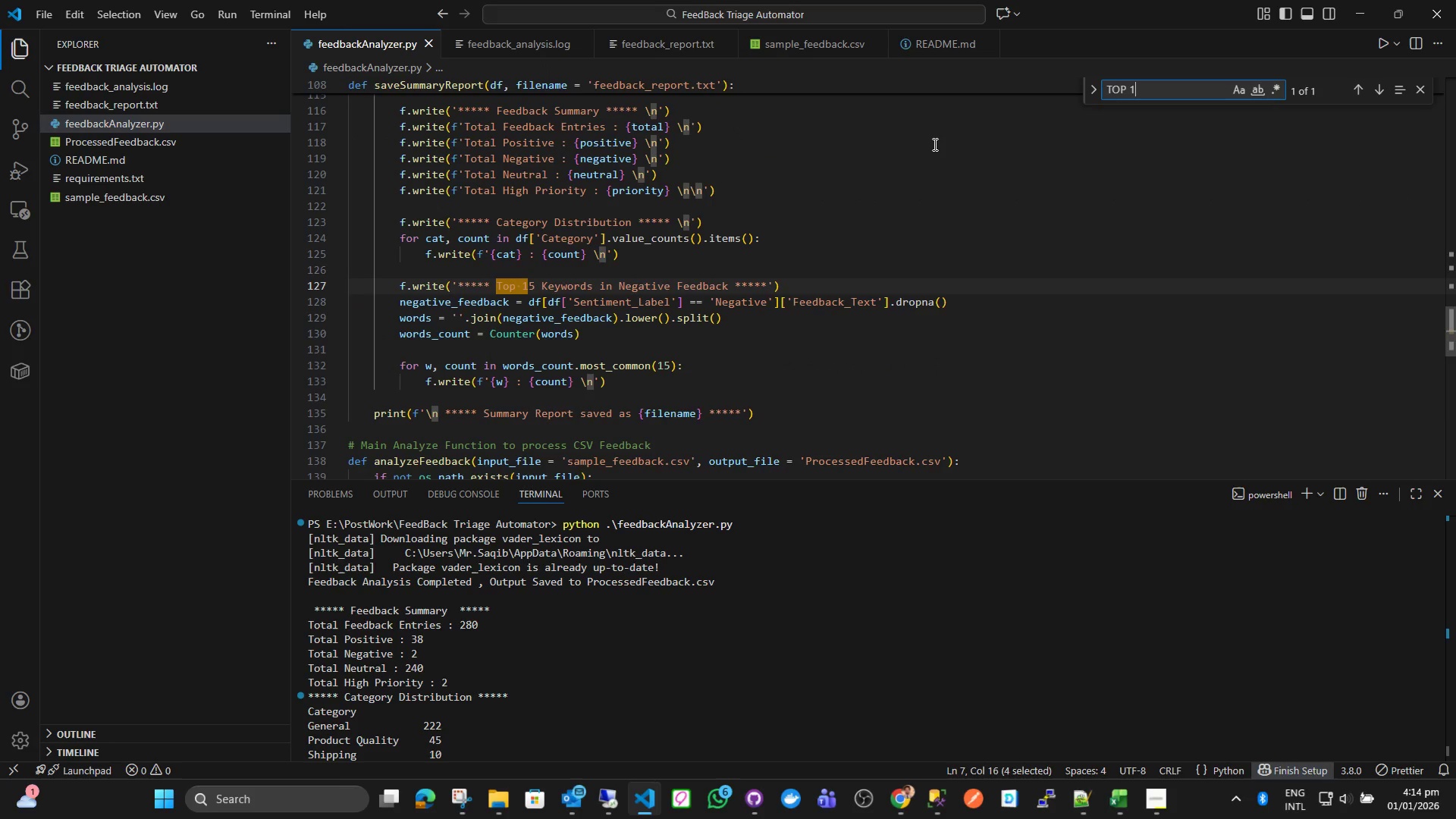 
key(Alt+1)
 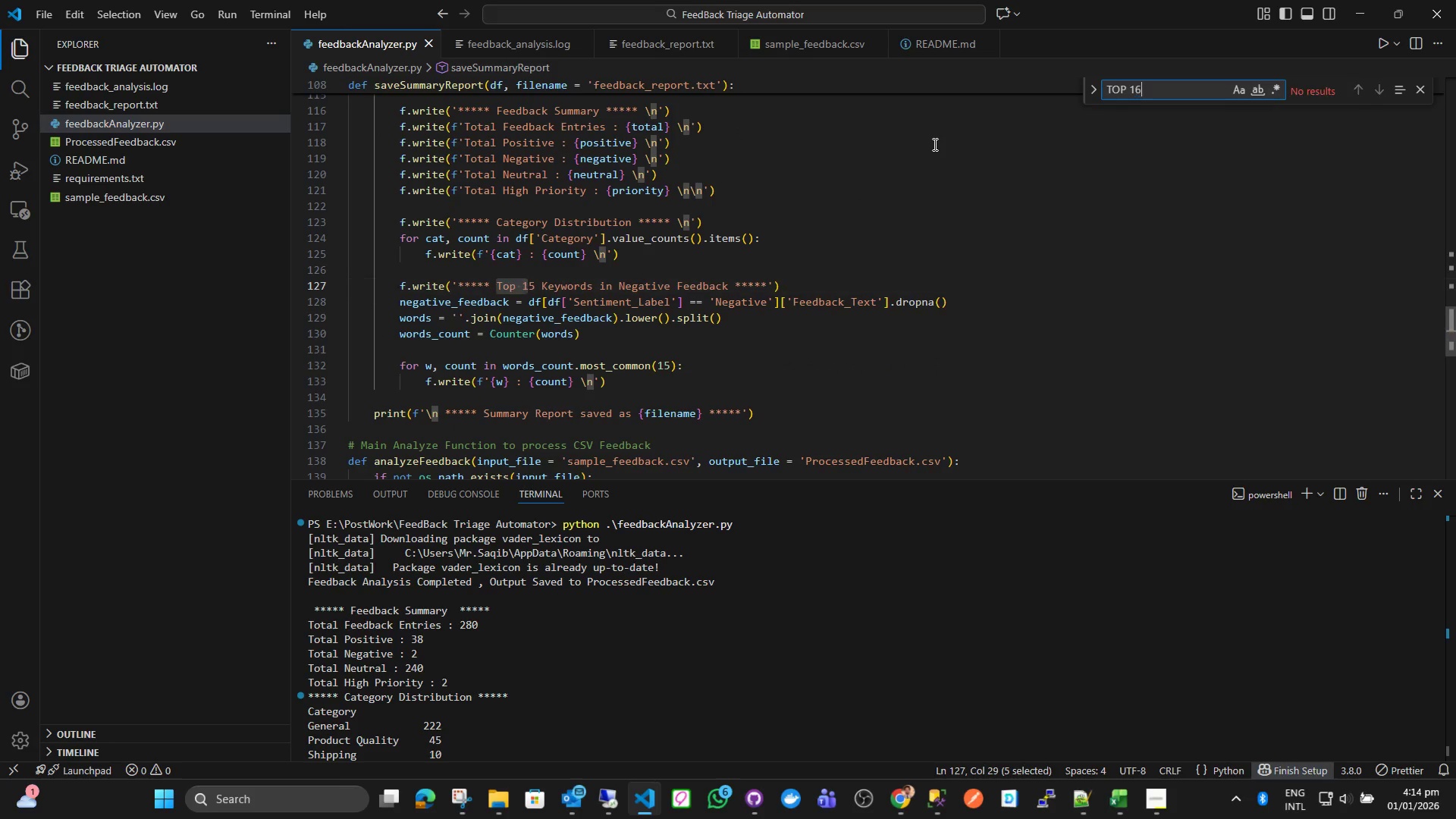 
key(Alt+6)
 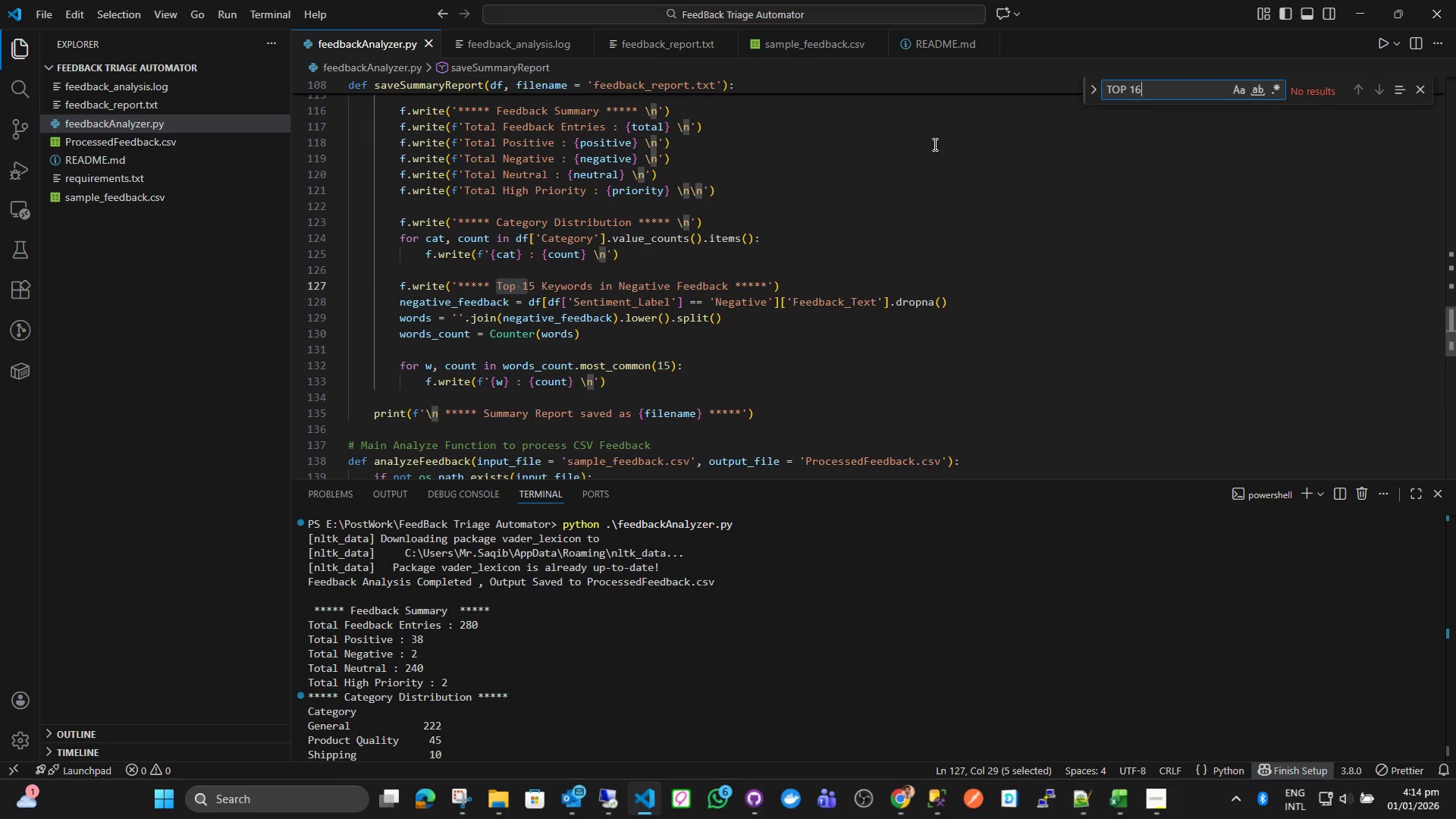 
key(Alt+Backspace)
 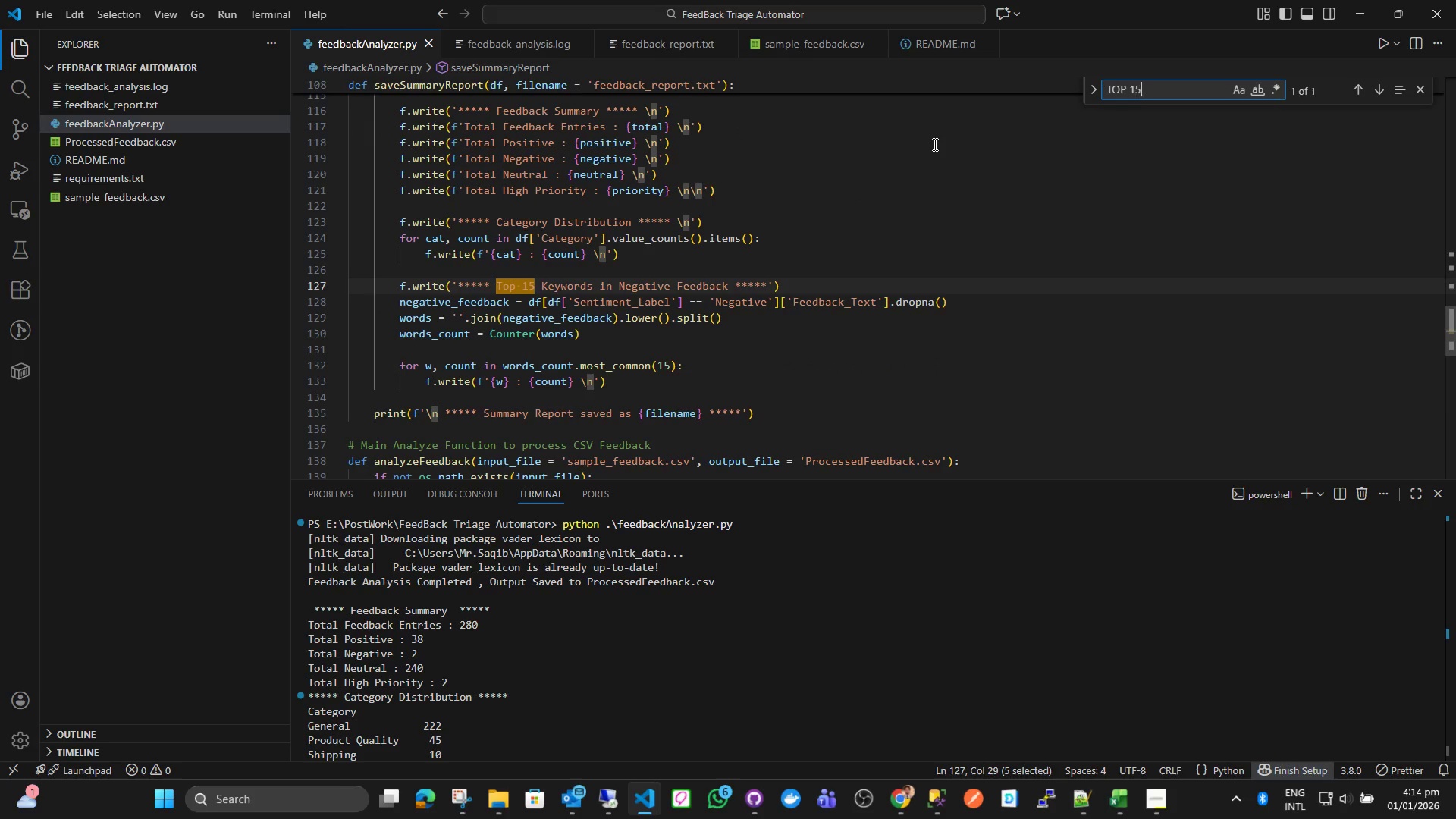 
key(Alt+5)
 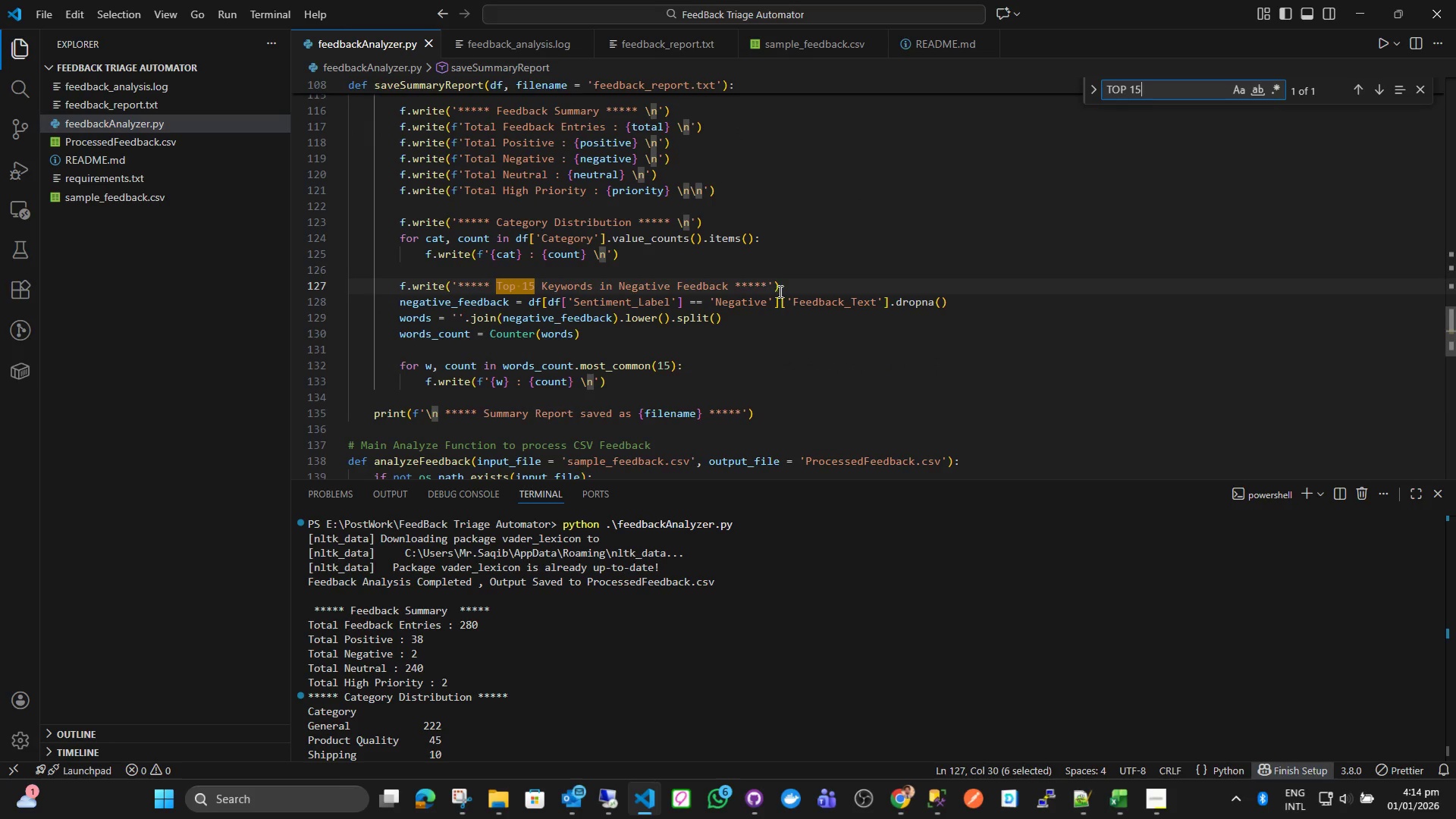 
left_click([768, 287])
 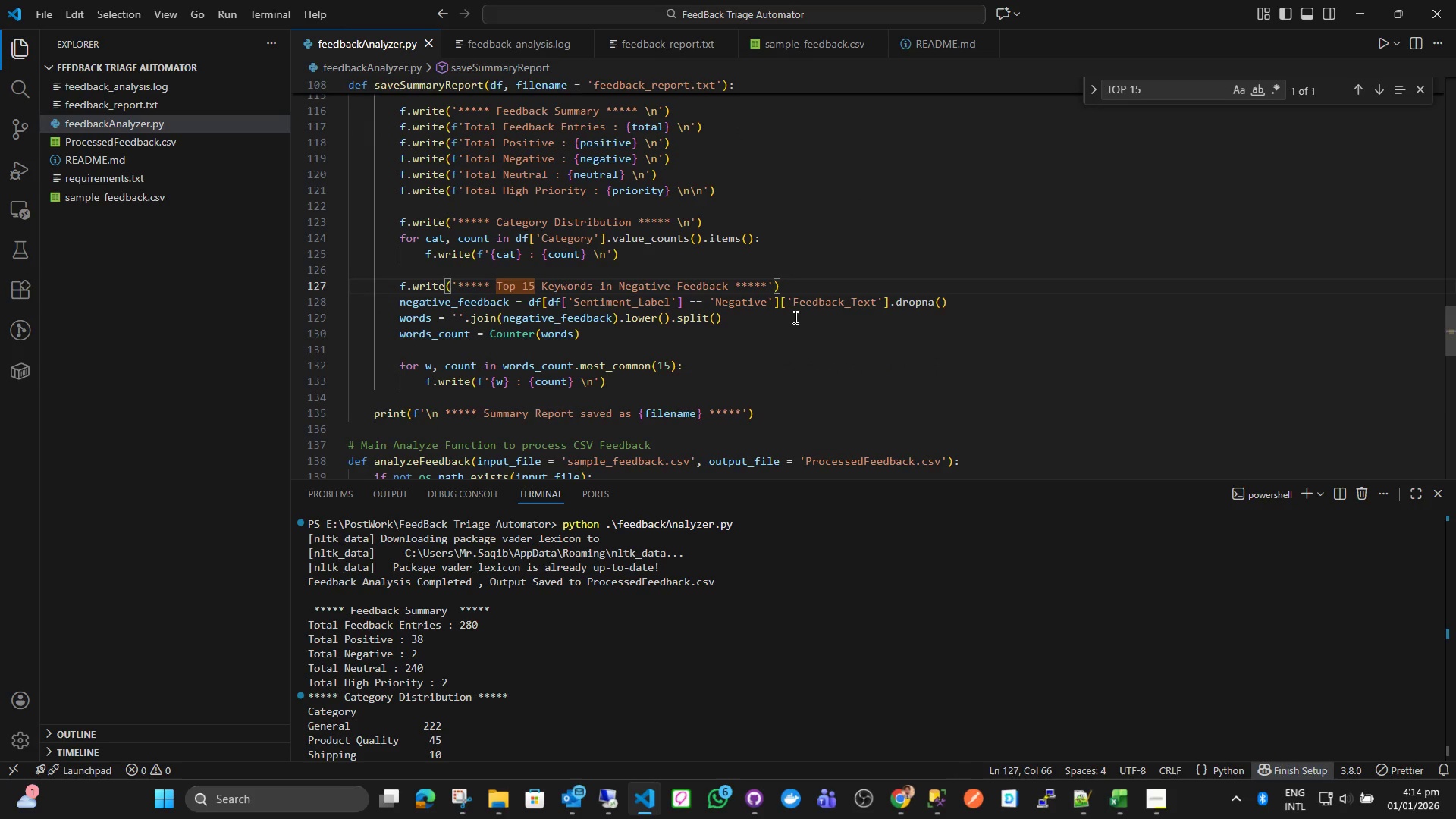 
key(Alt+Space)
 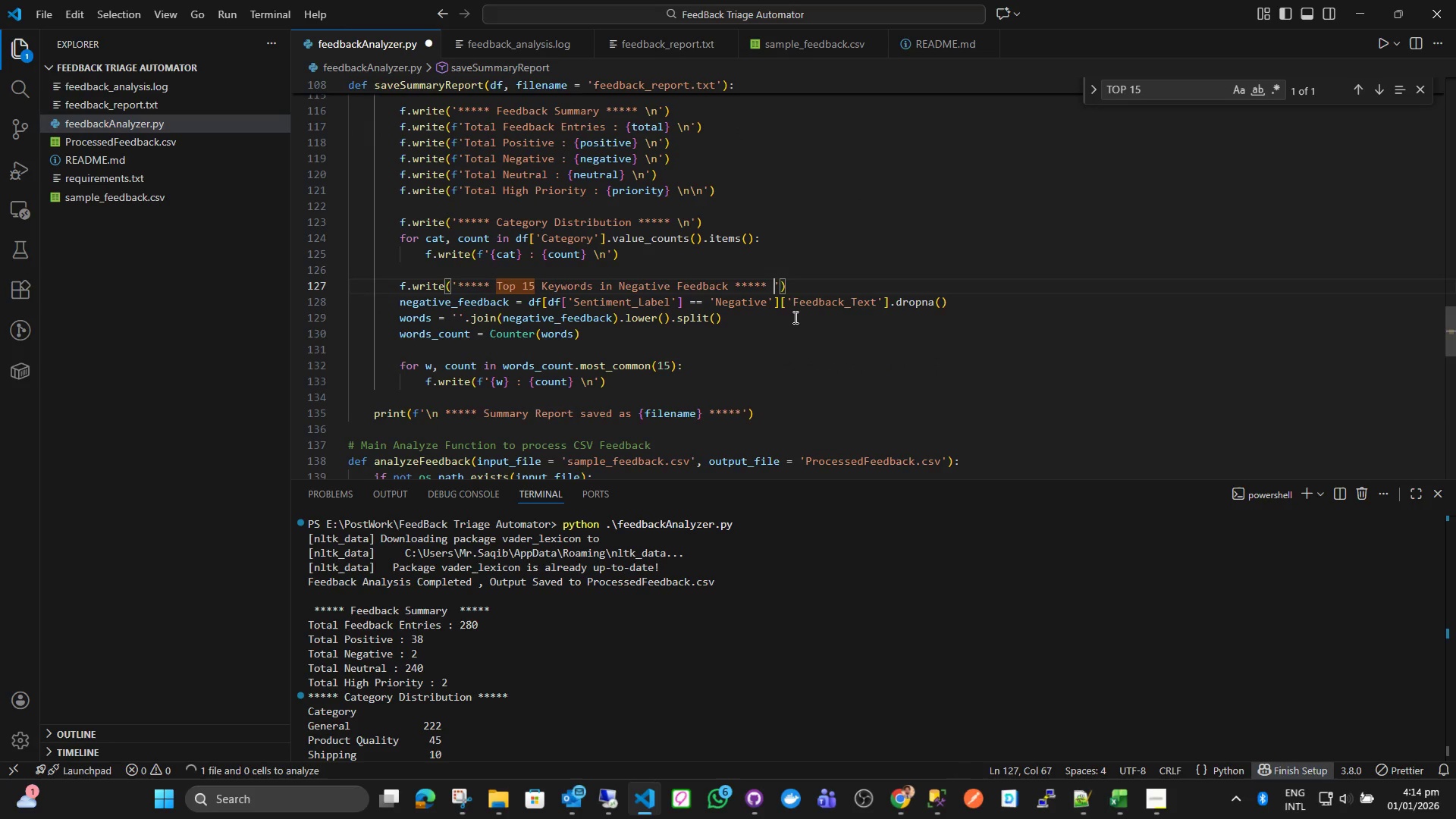 
key(Backslash)
 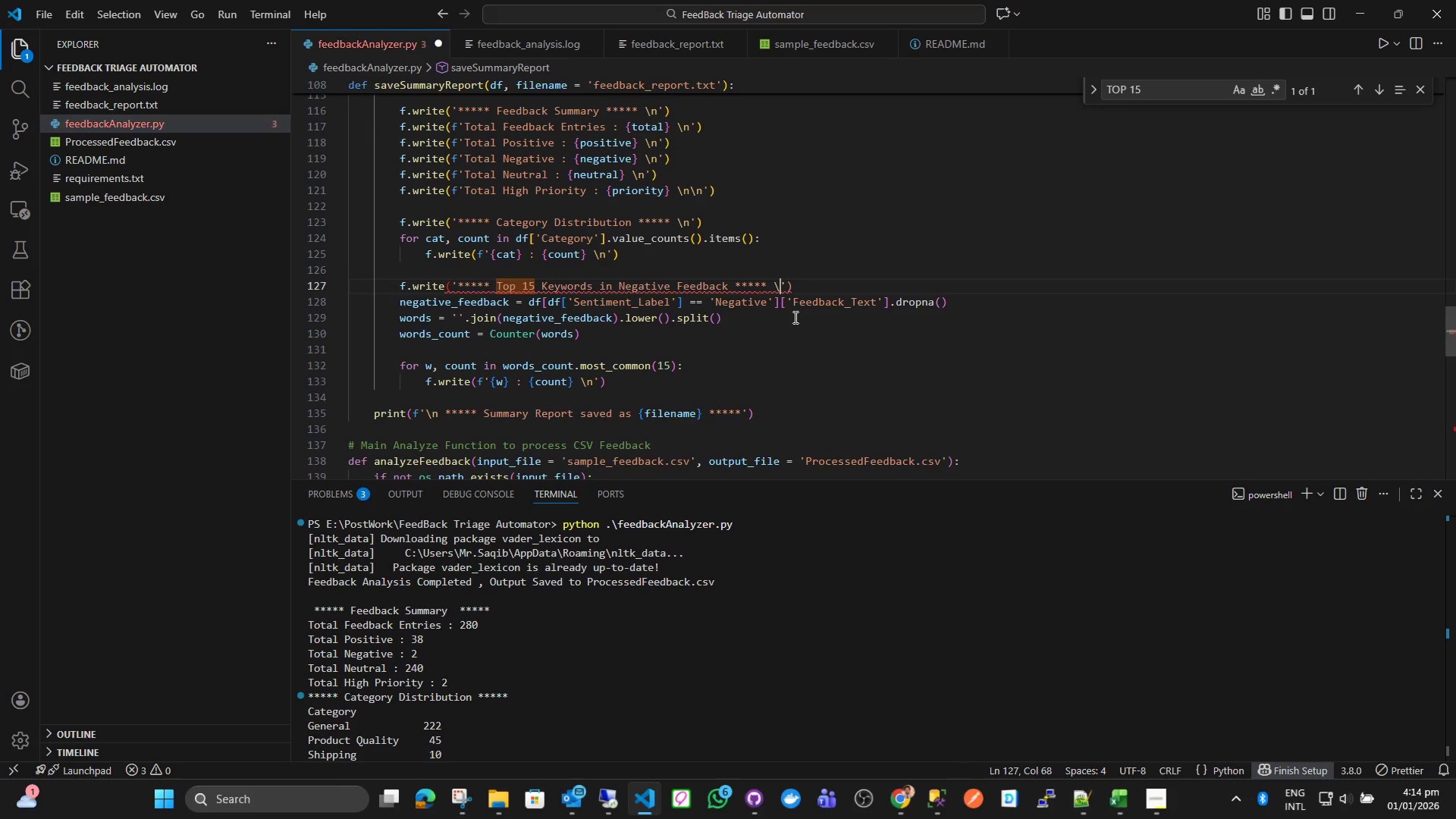 
key(N)
 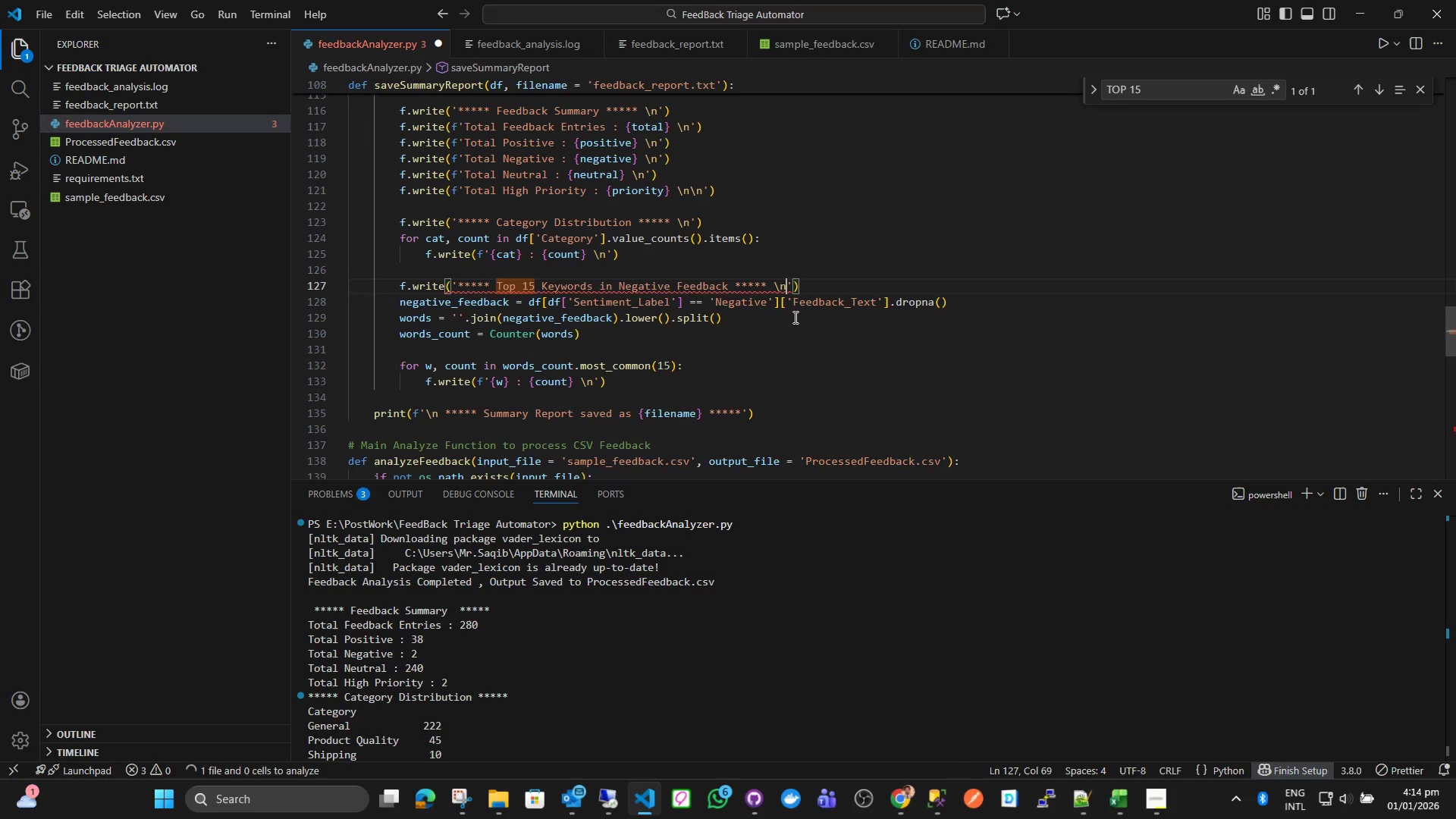 
key(ArrowRight)
 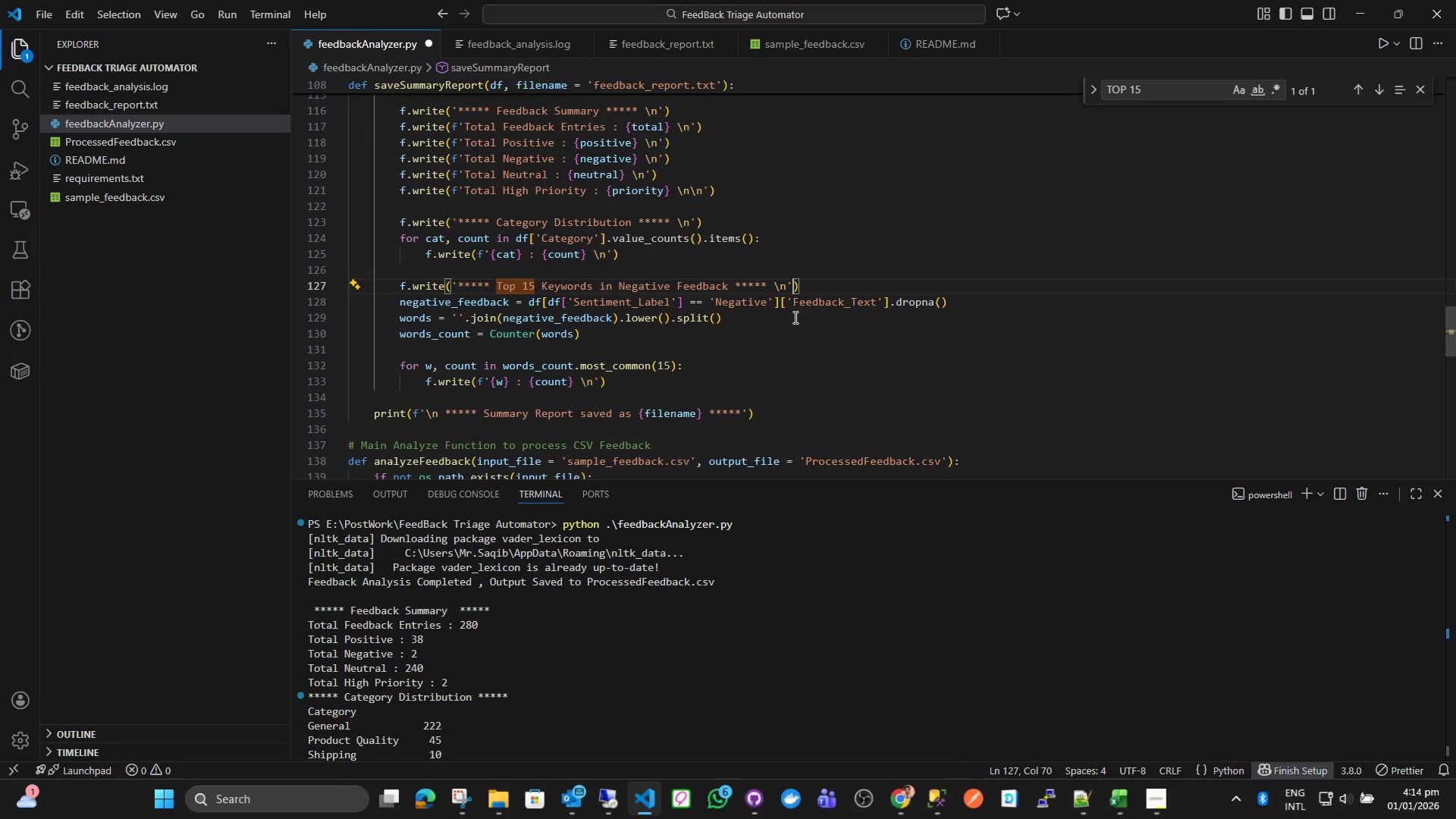 
key(ArrowDown)
 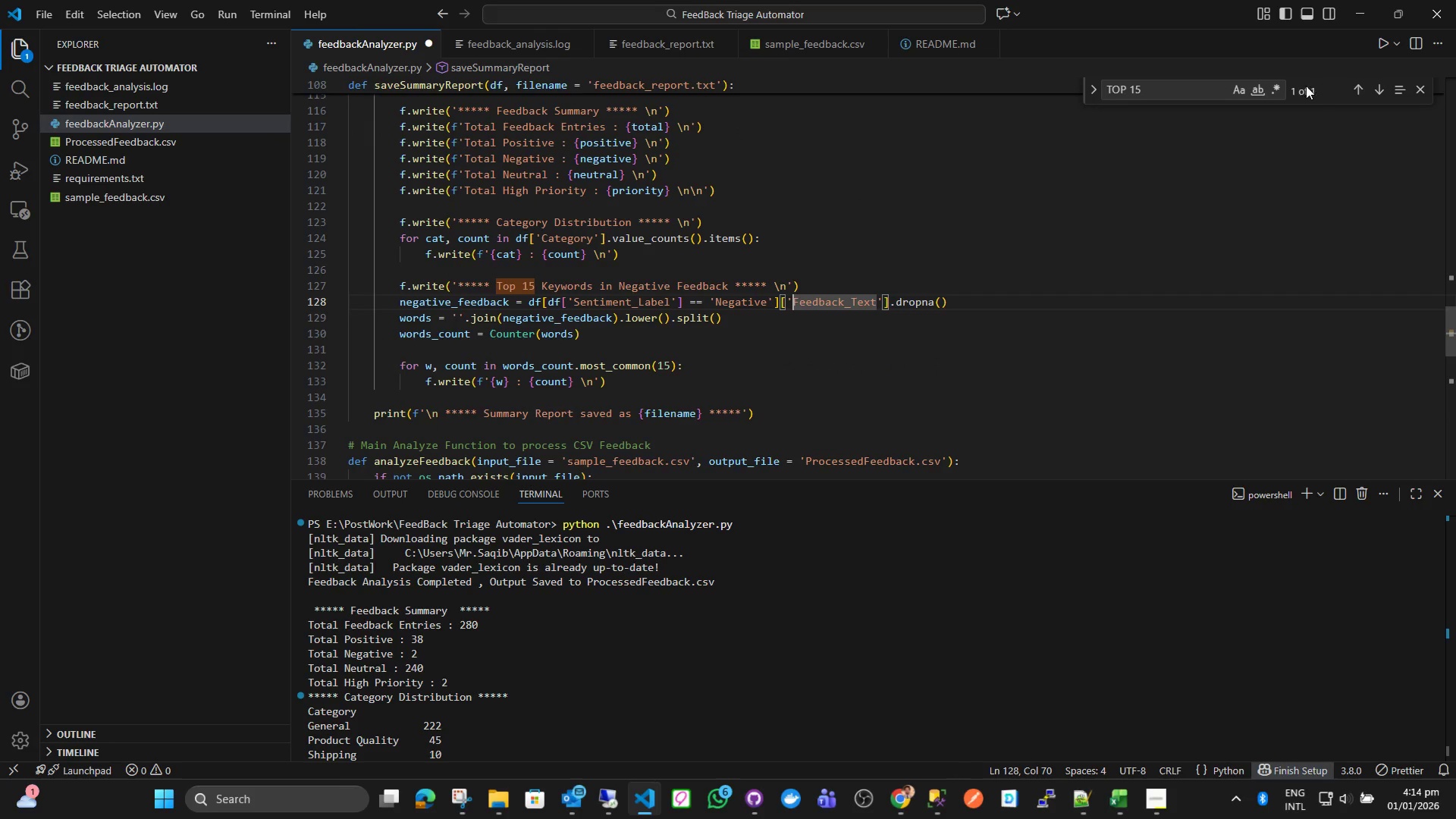 
left_click([1106, 198])
 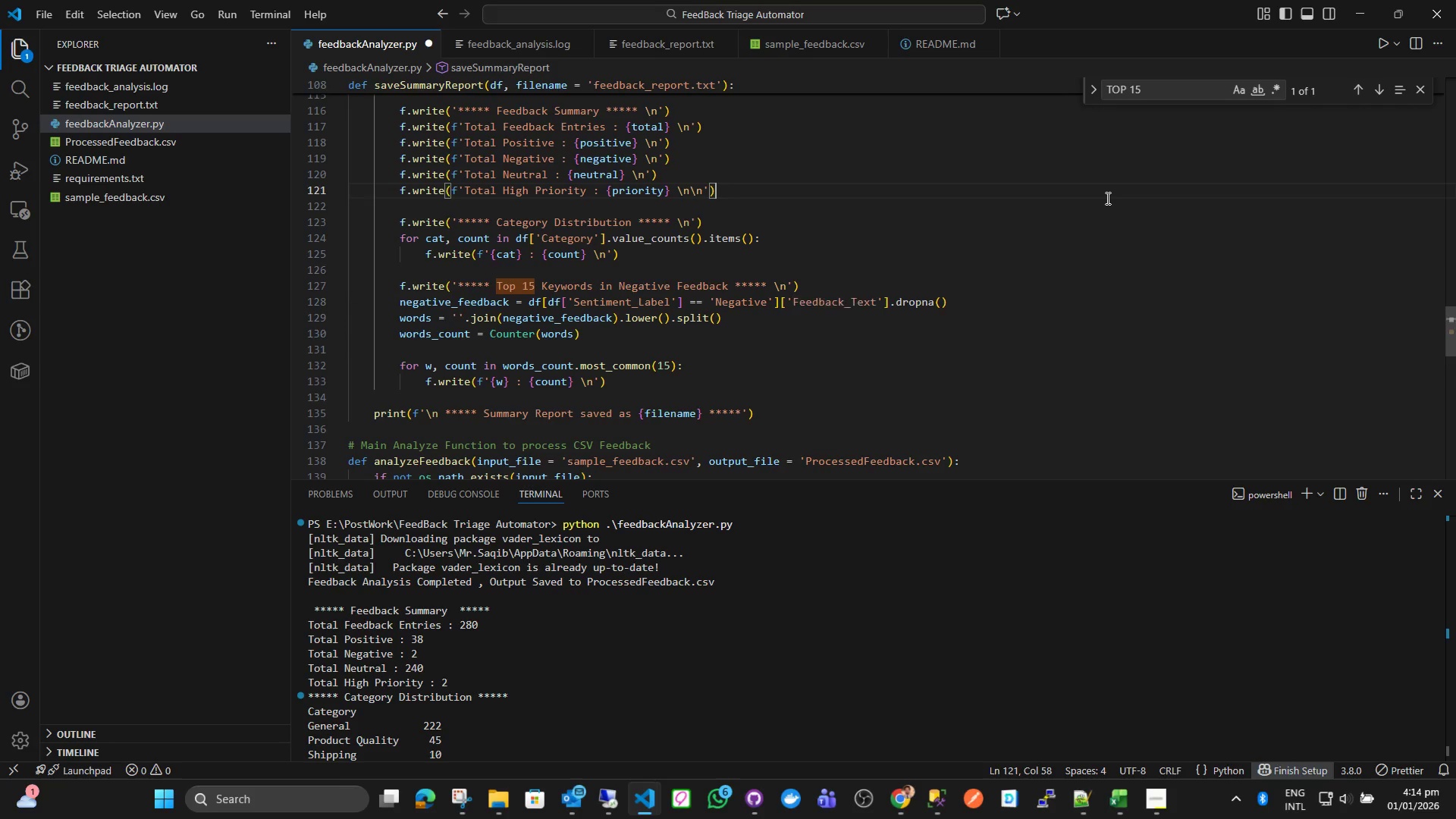 
key(Control+ControlLeft)
 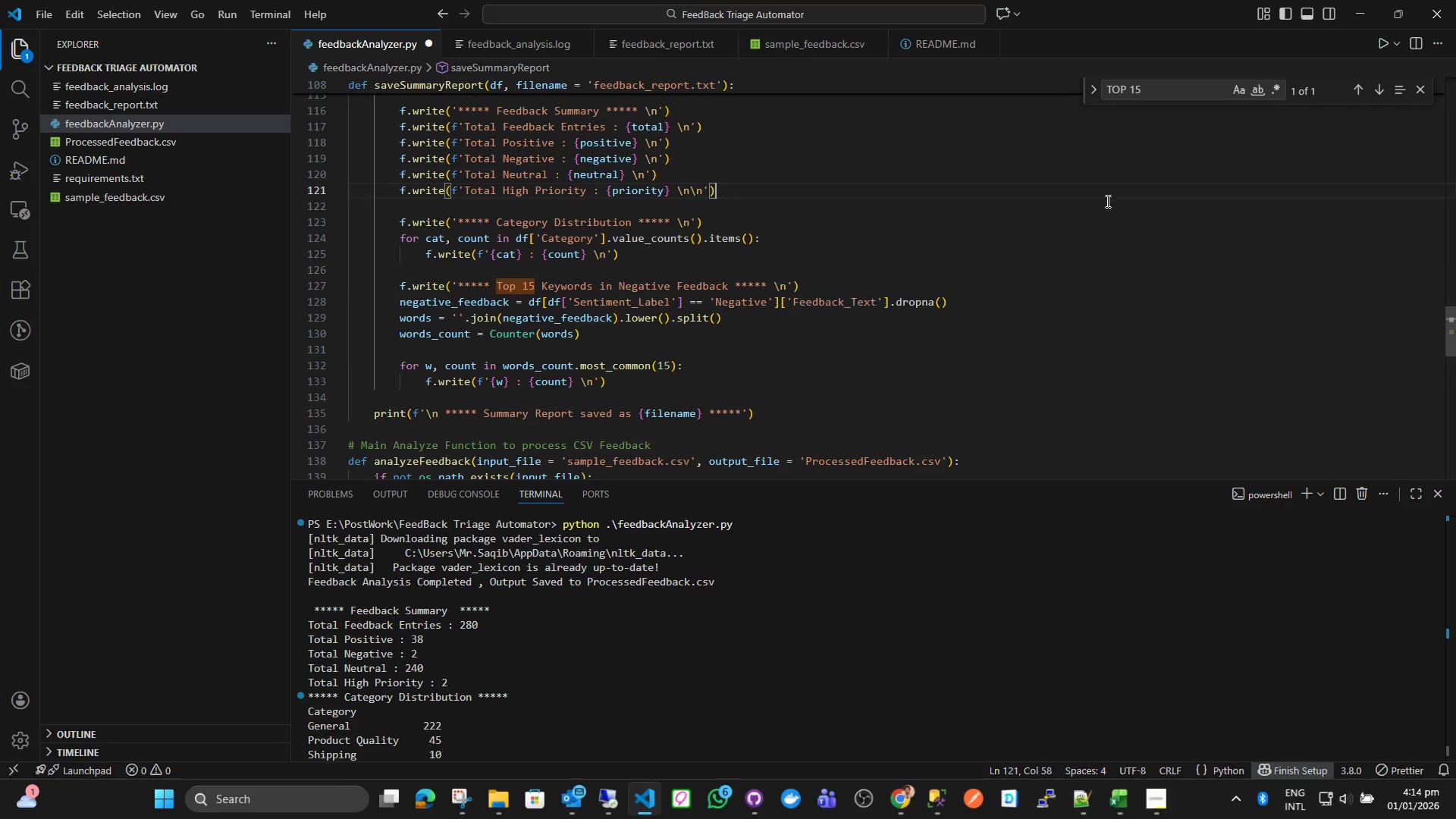 
key(Control+S)
 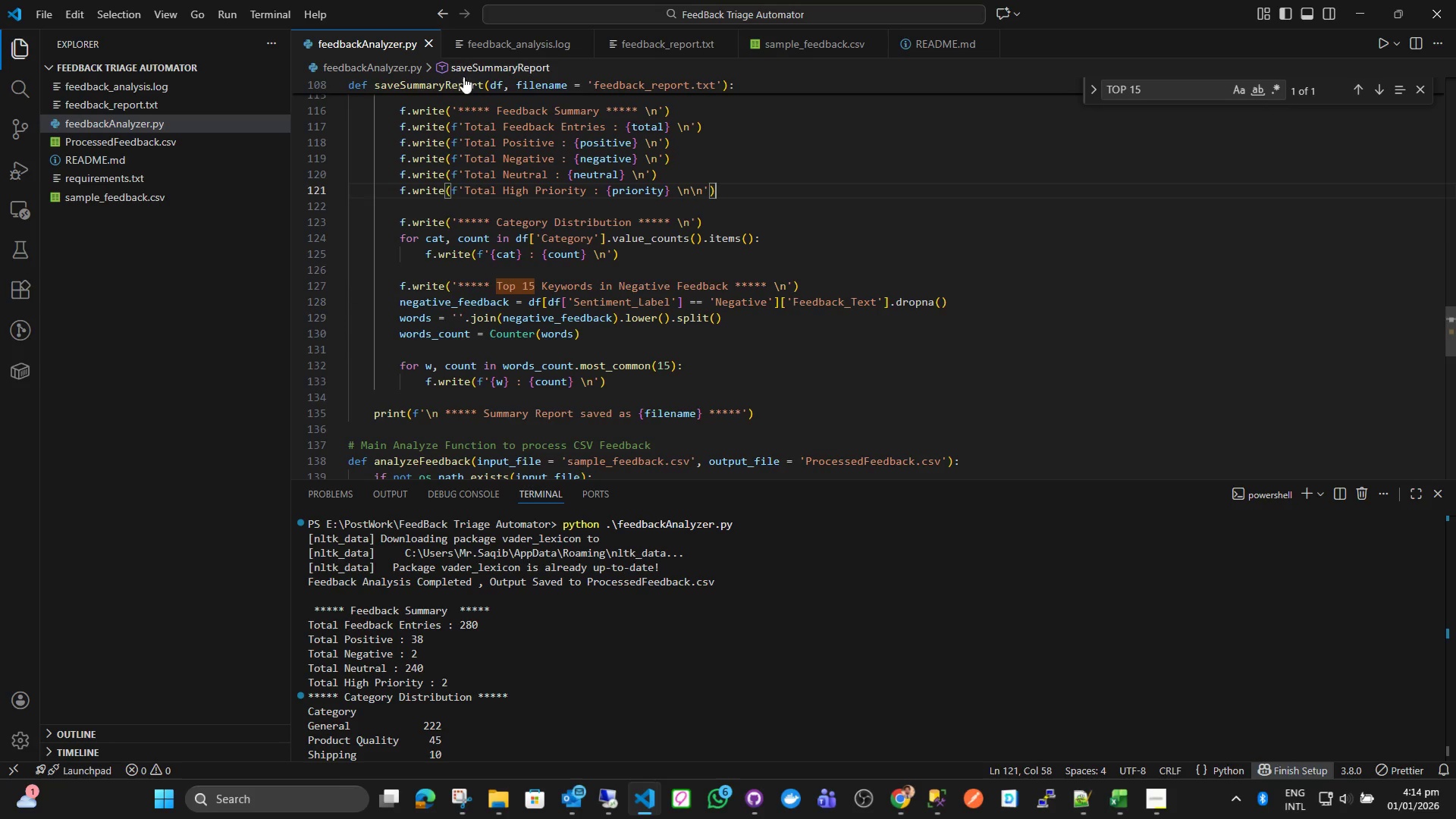 
key(Alt+AltLeft)
 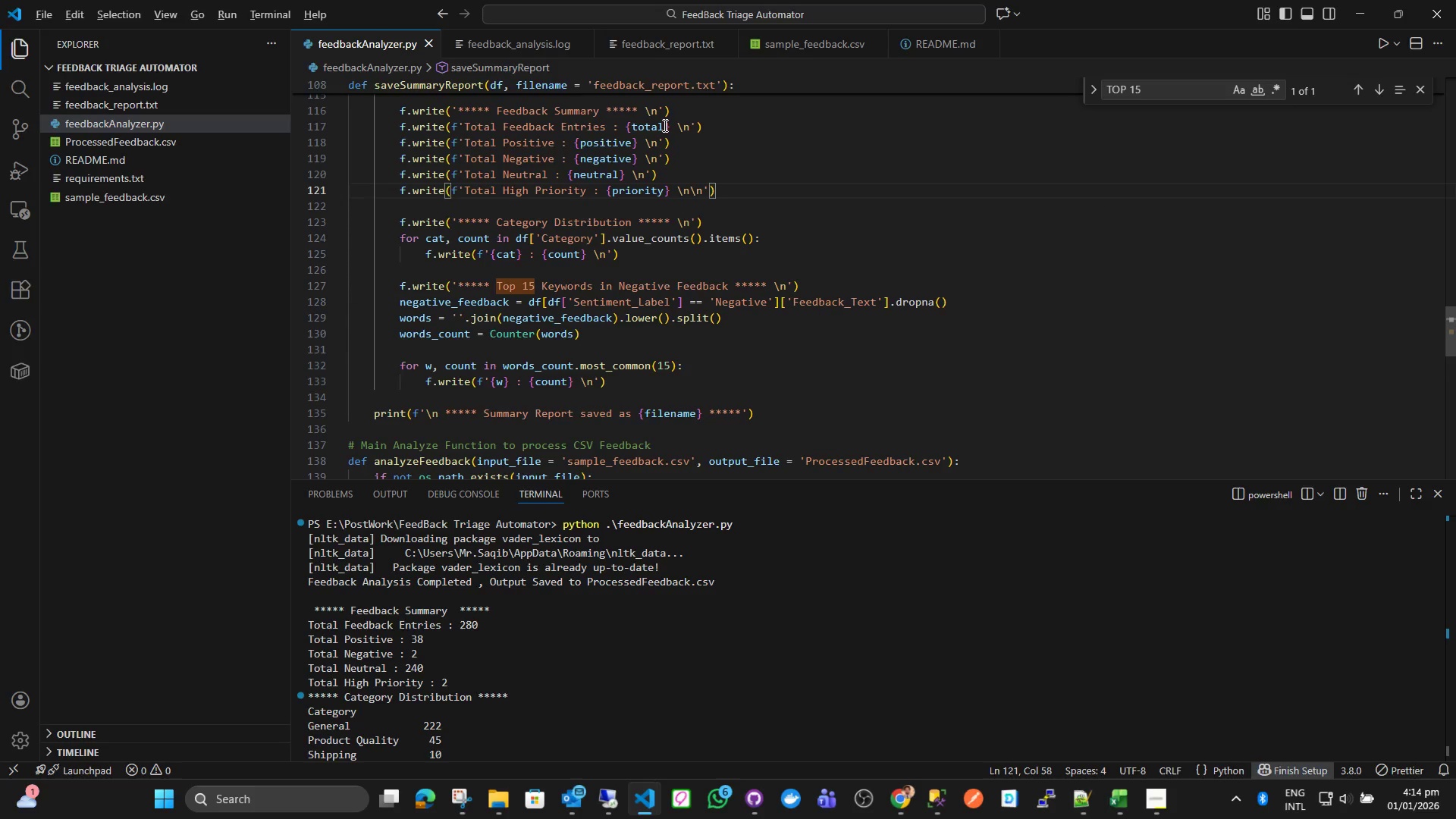 
key(Alt+Tab)
 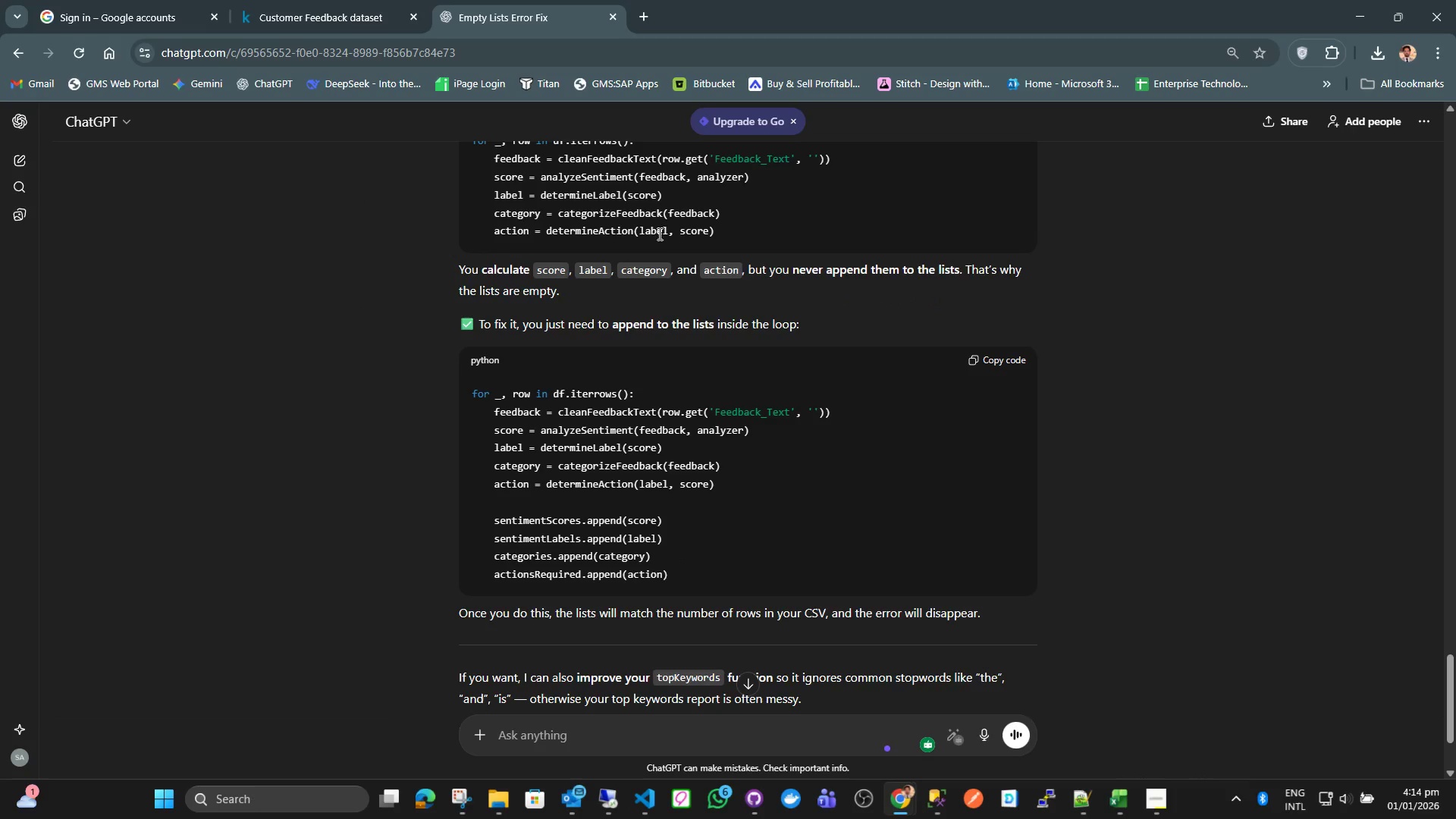 
key(Alt+AltLeft)
 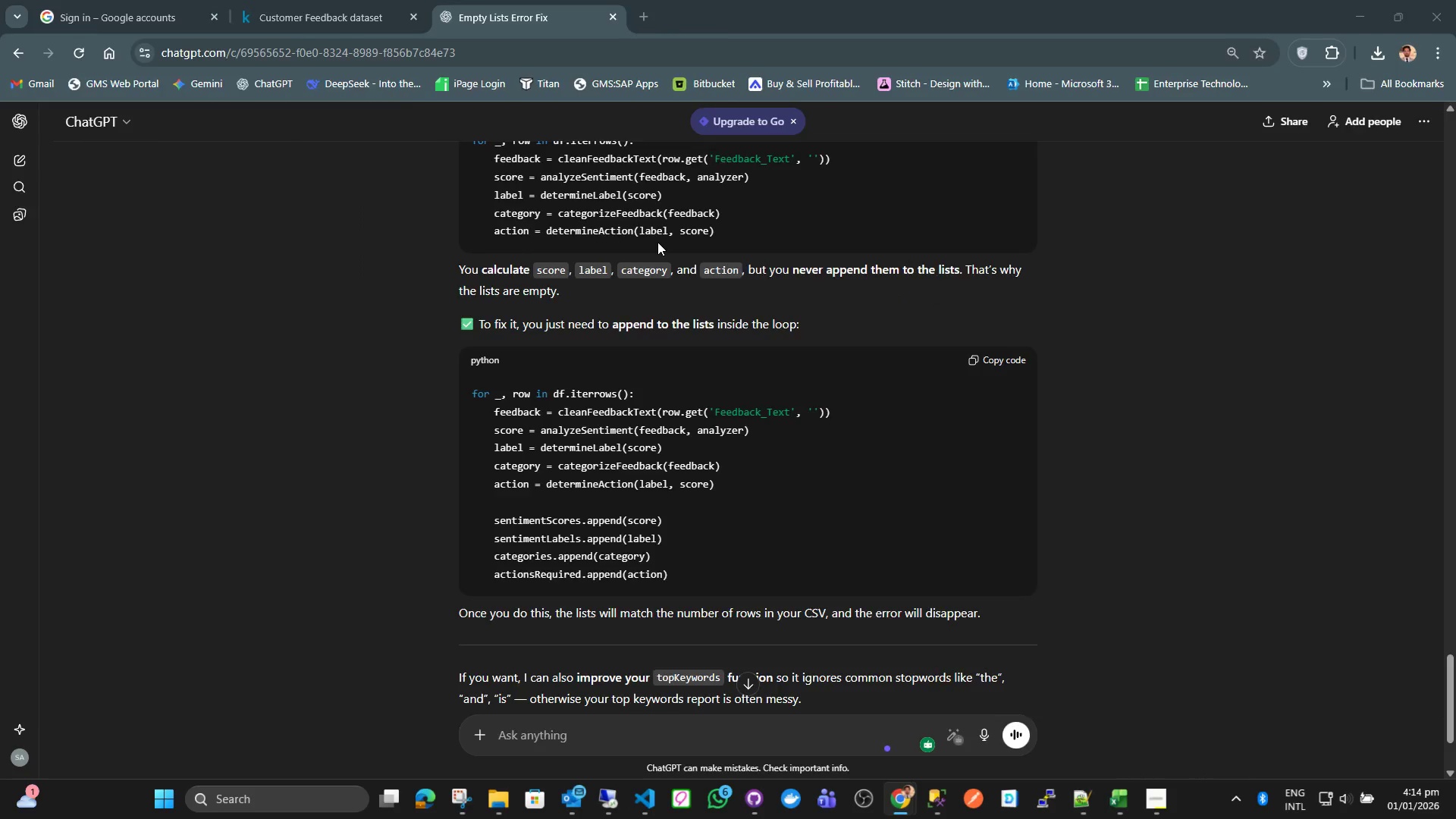 
key(Alt+Tab)
 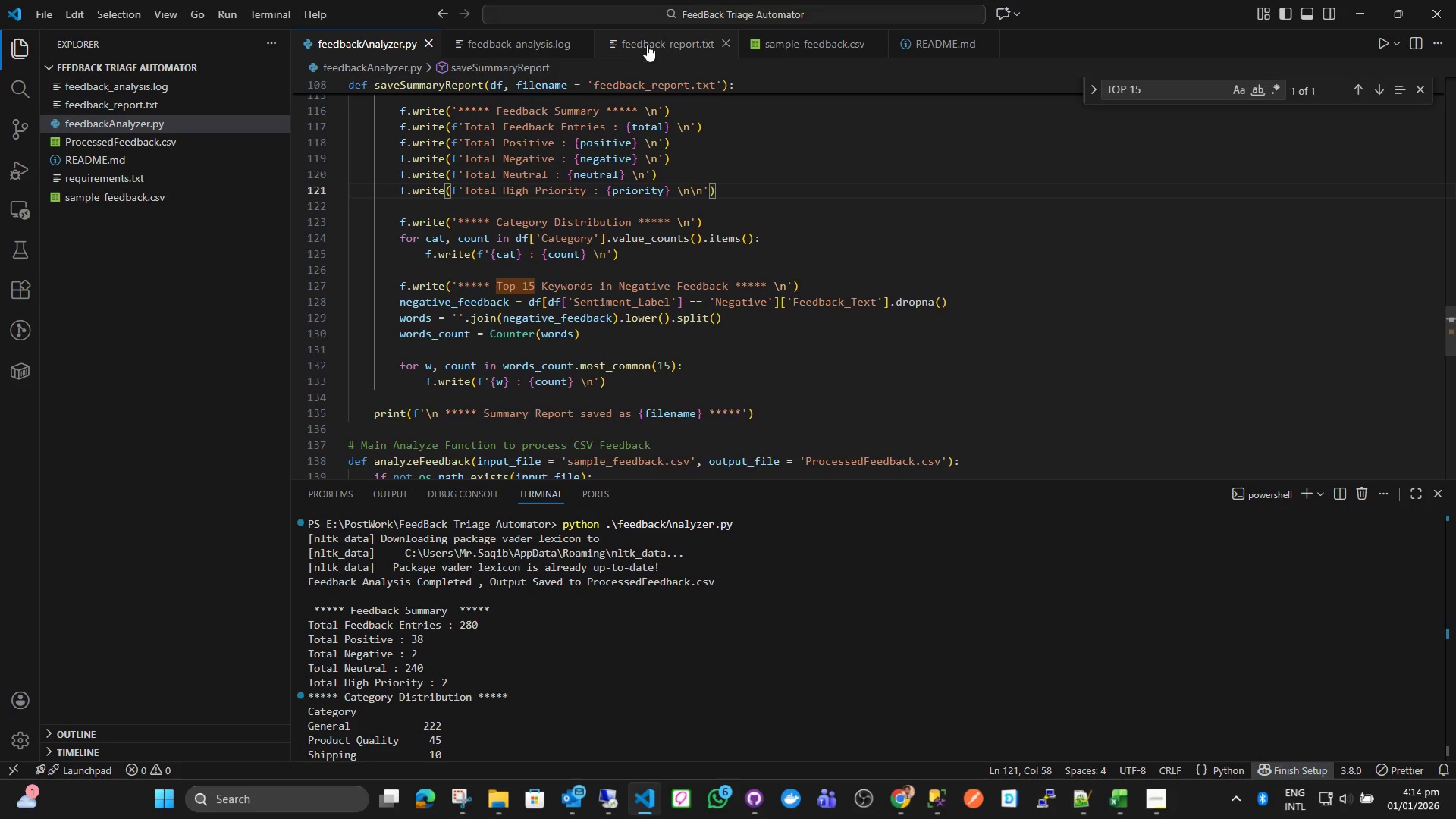 
left_click([647, 45])
 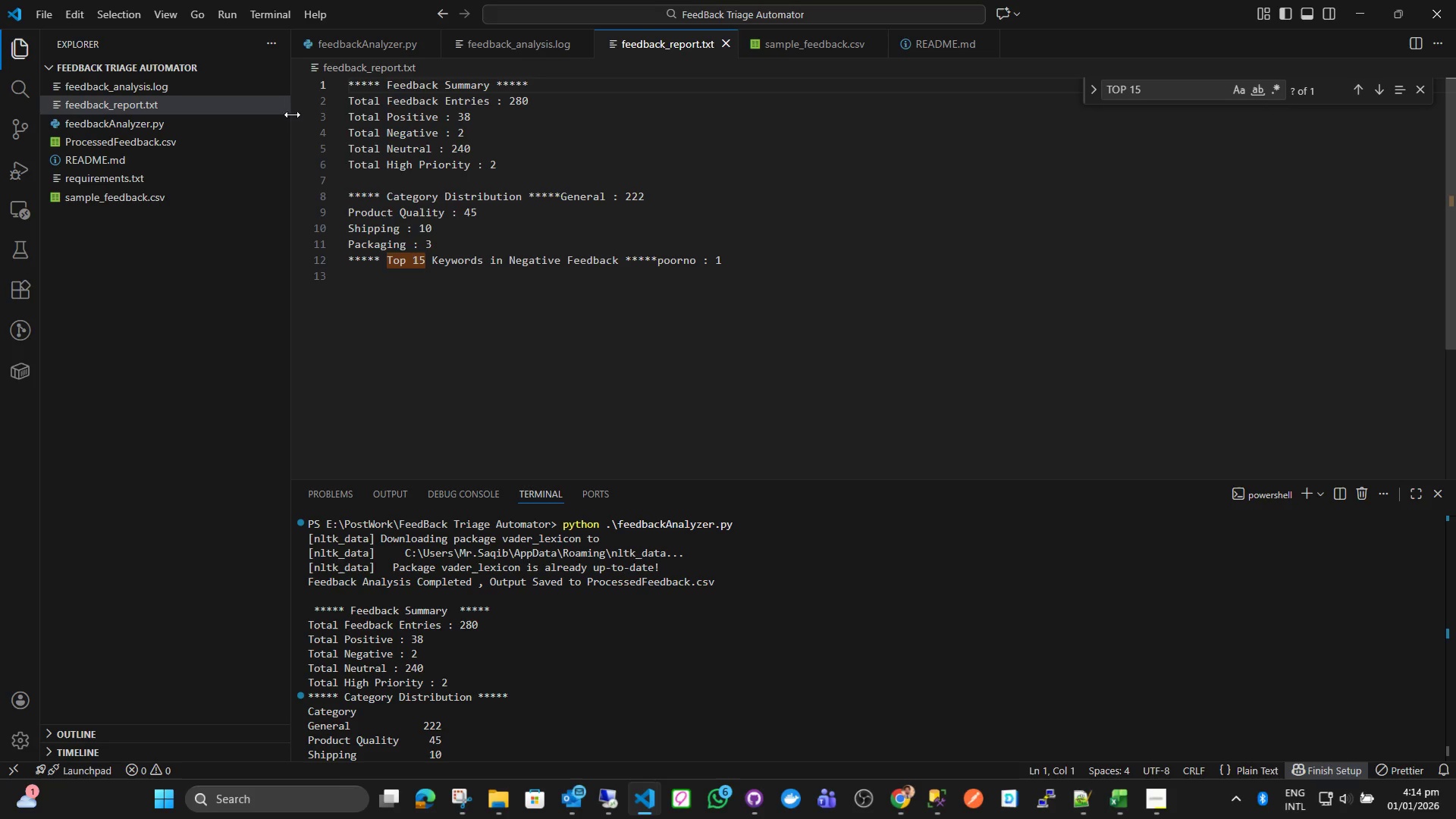 
wait(15.69)
 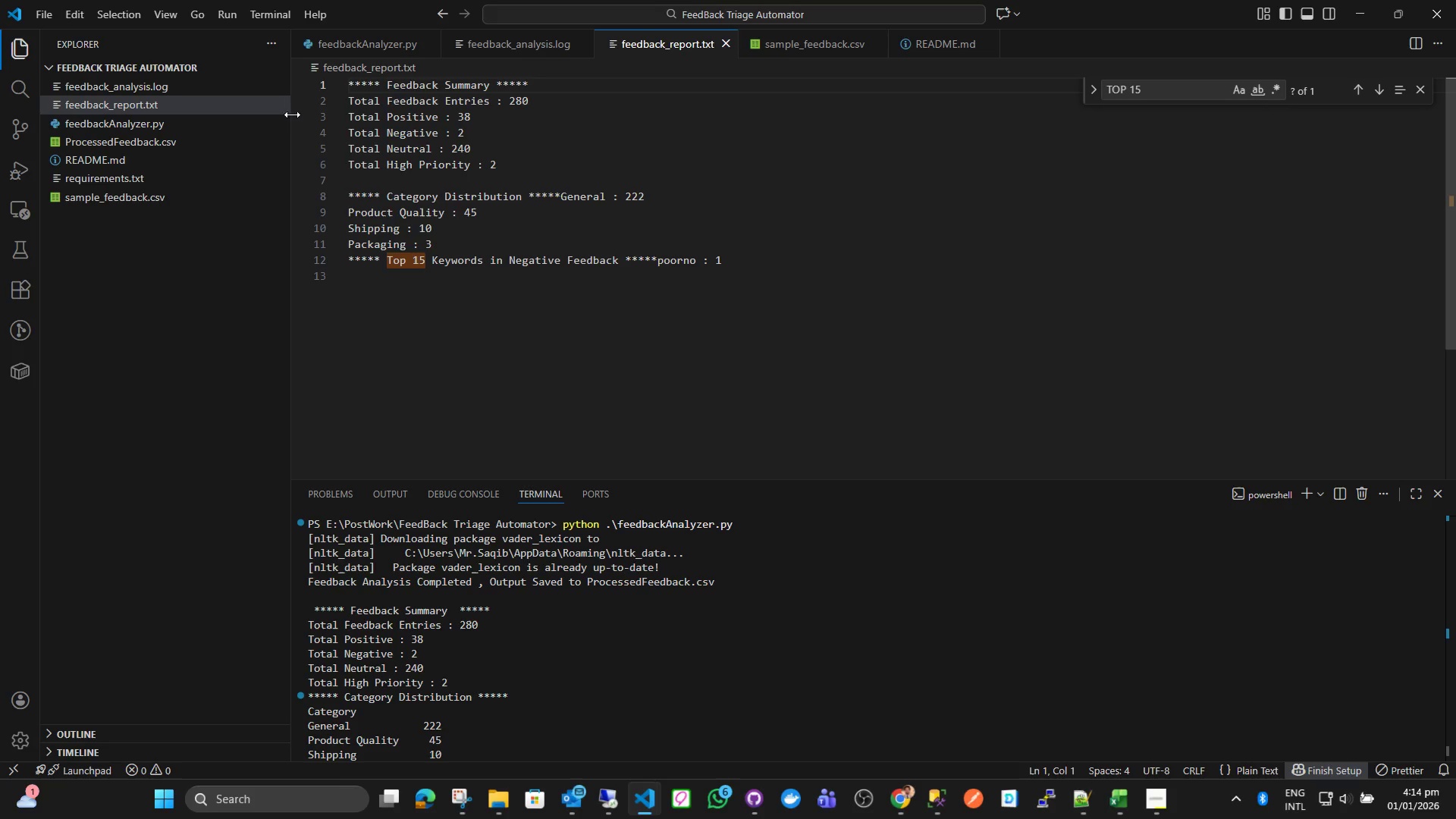 
left_click([194, 139])
 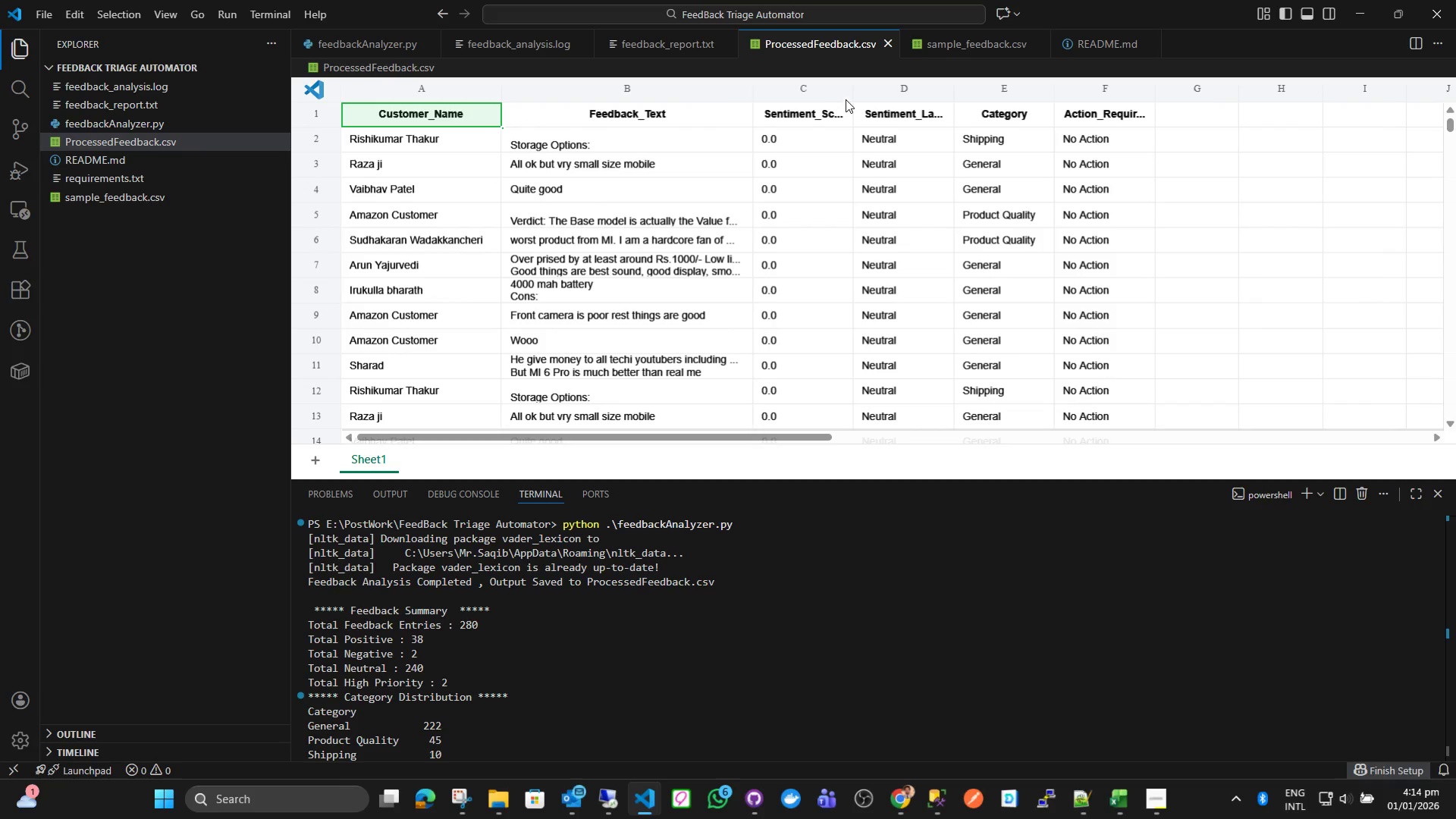 
left_click_drag(start_coordinate=[852, 89], to_coordinate=[925, 92])
 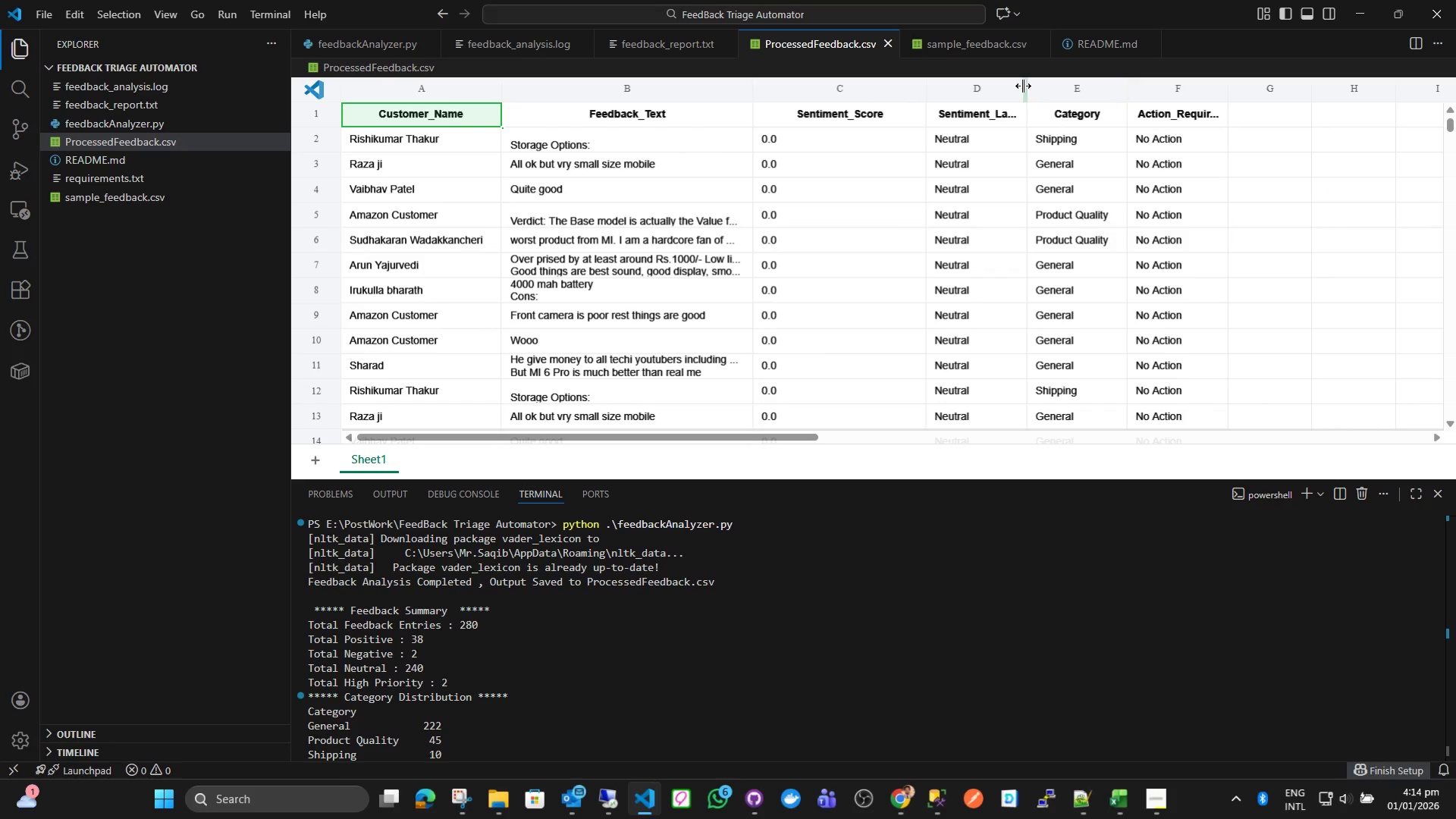 
left_click_drag(start_coordinate=[1030, 86], to_coordinate=[1103, 83])
 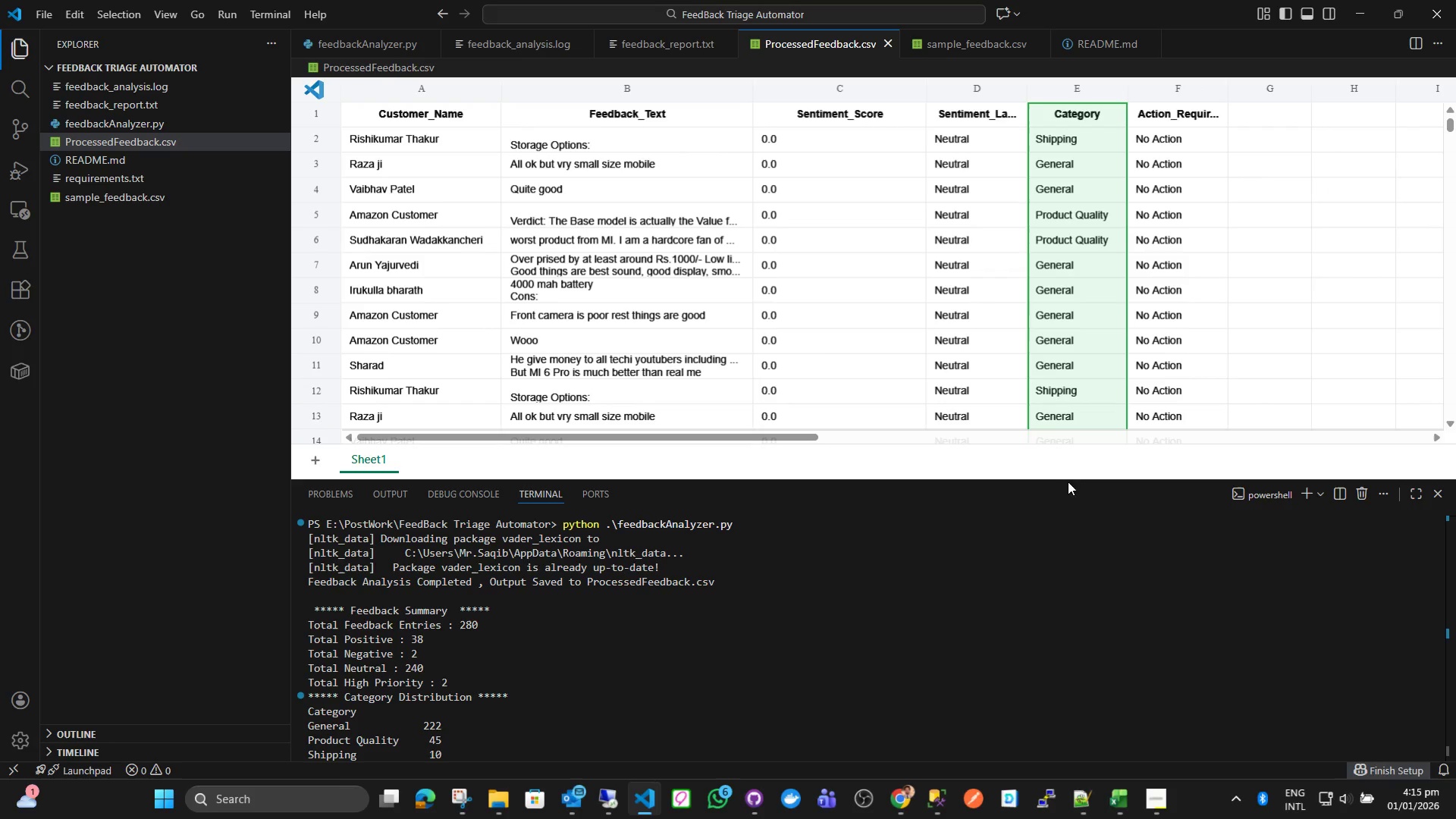 
left_click_drag(start_coordinate=[1068, 478], to_coordinate=[1062, 552])
 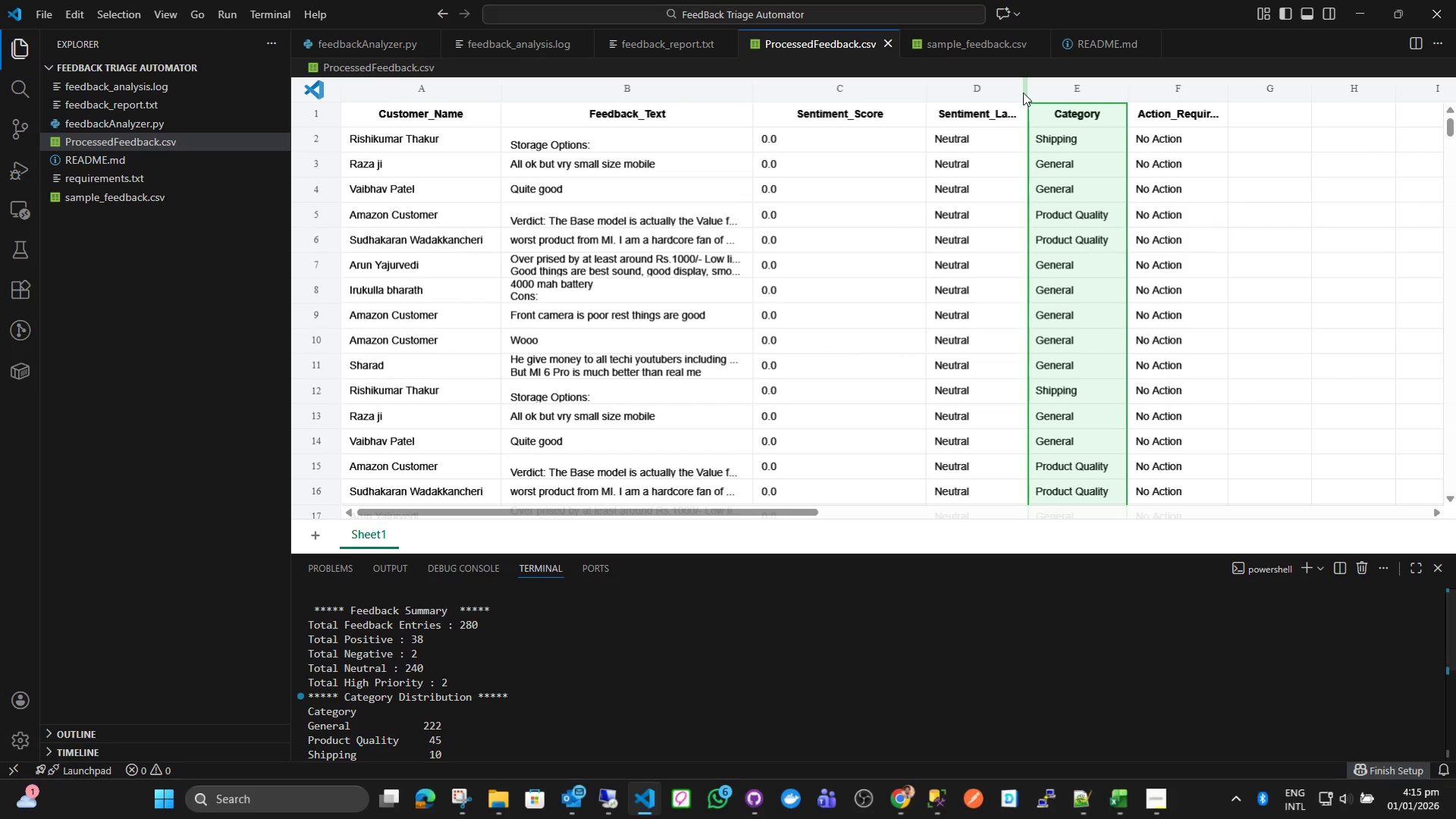 
left_click_drag(start_coordinate=[1027, 94], to_coordinate=[1075, 99])
 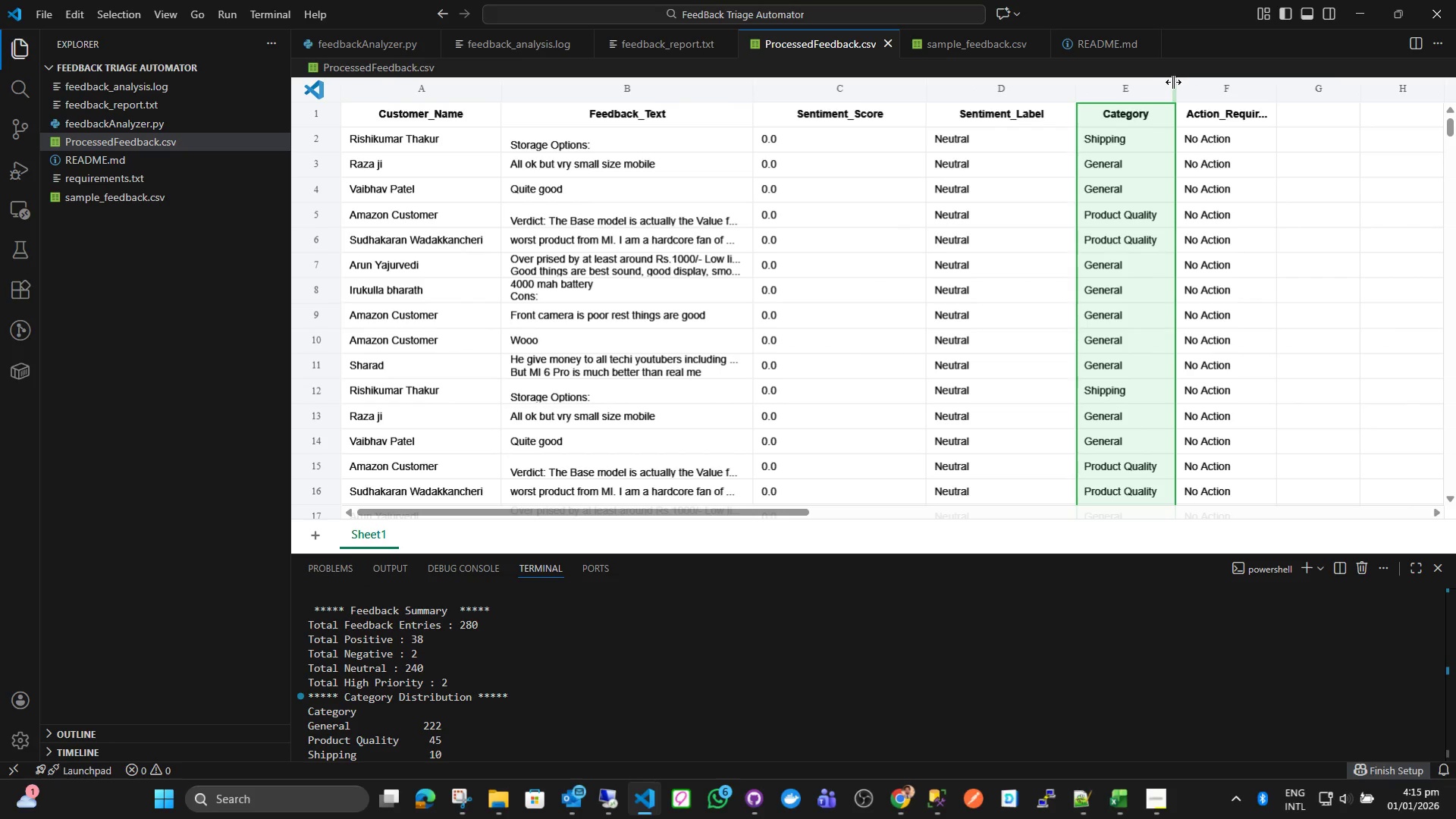 
left_click_drag(start_coordinate=[1175, 85], to_coordinate=[1210, 88])
 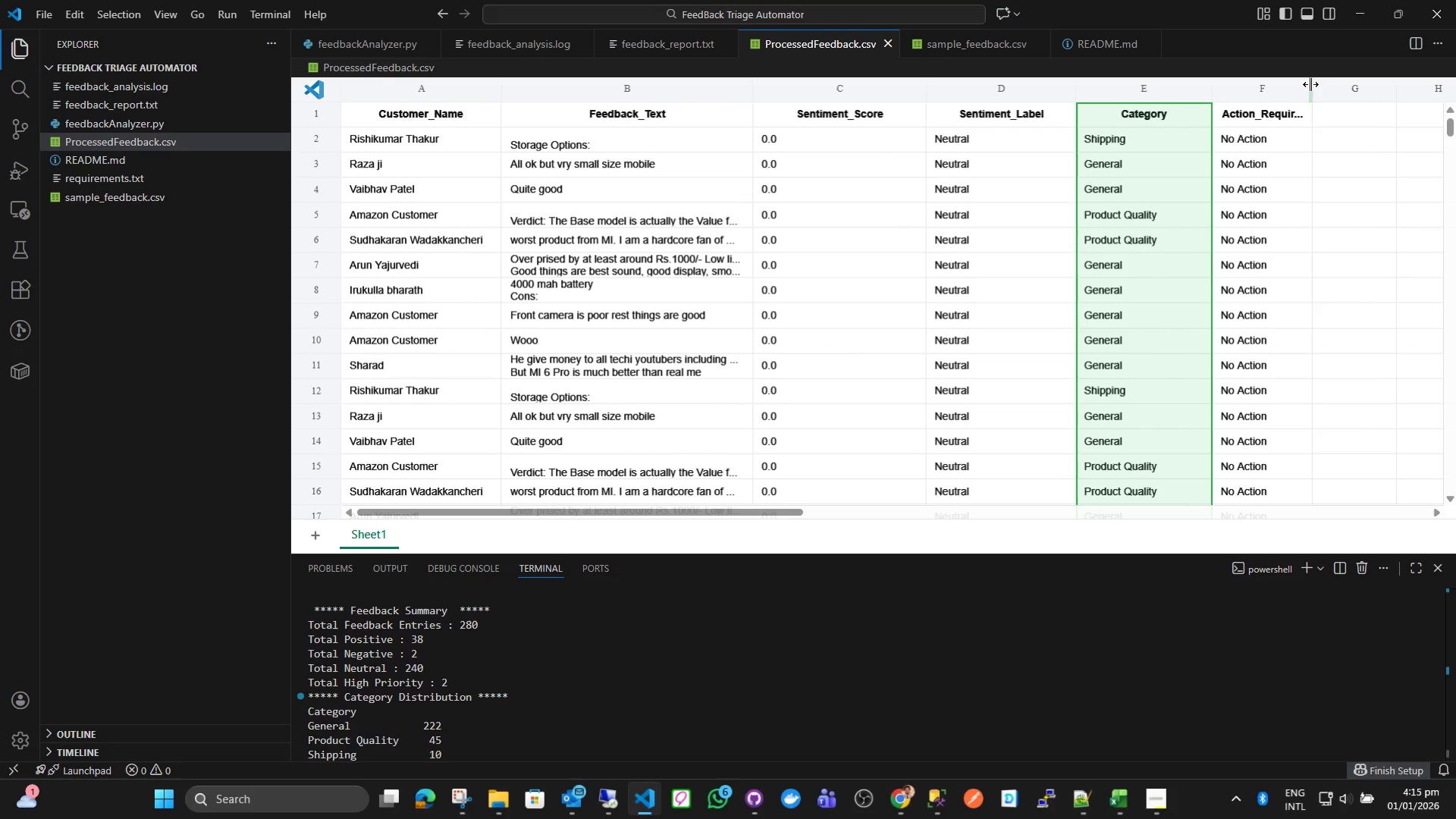 
left_click_drag(start_coordinate=[1310, 84], to_coordinate=[1358, 88])
 